 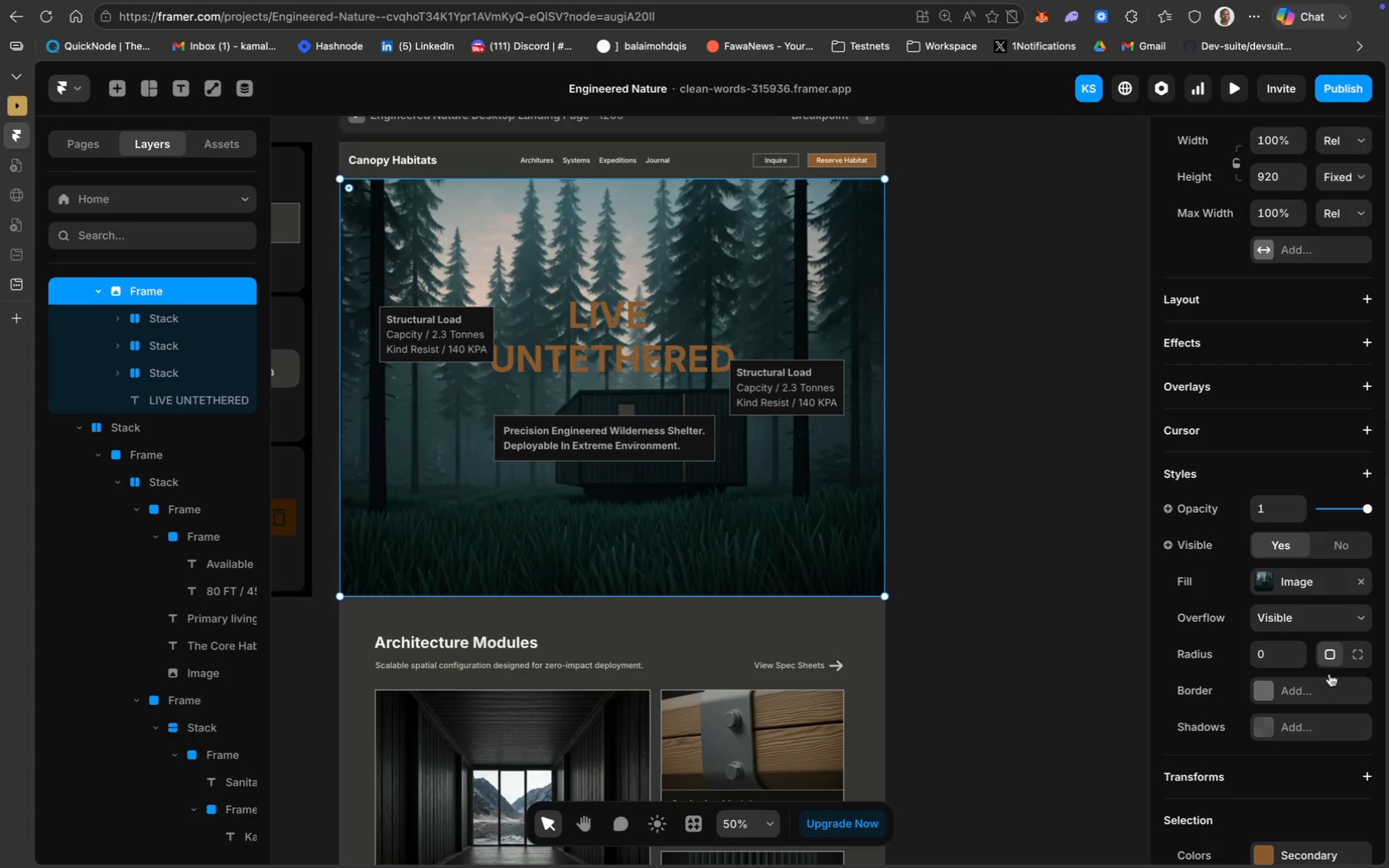 
scroll: coordinate [1278, 425], scroll_direction: up, amount: 2.0
 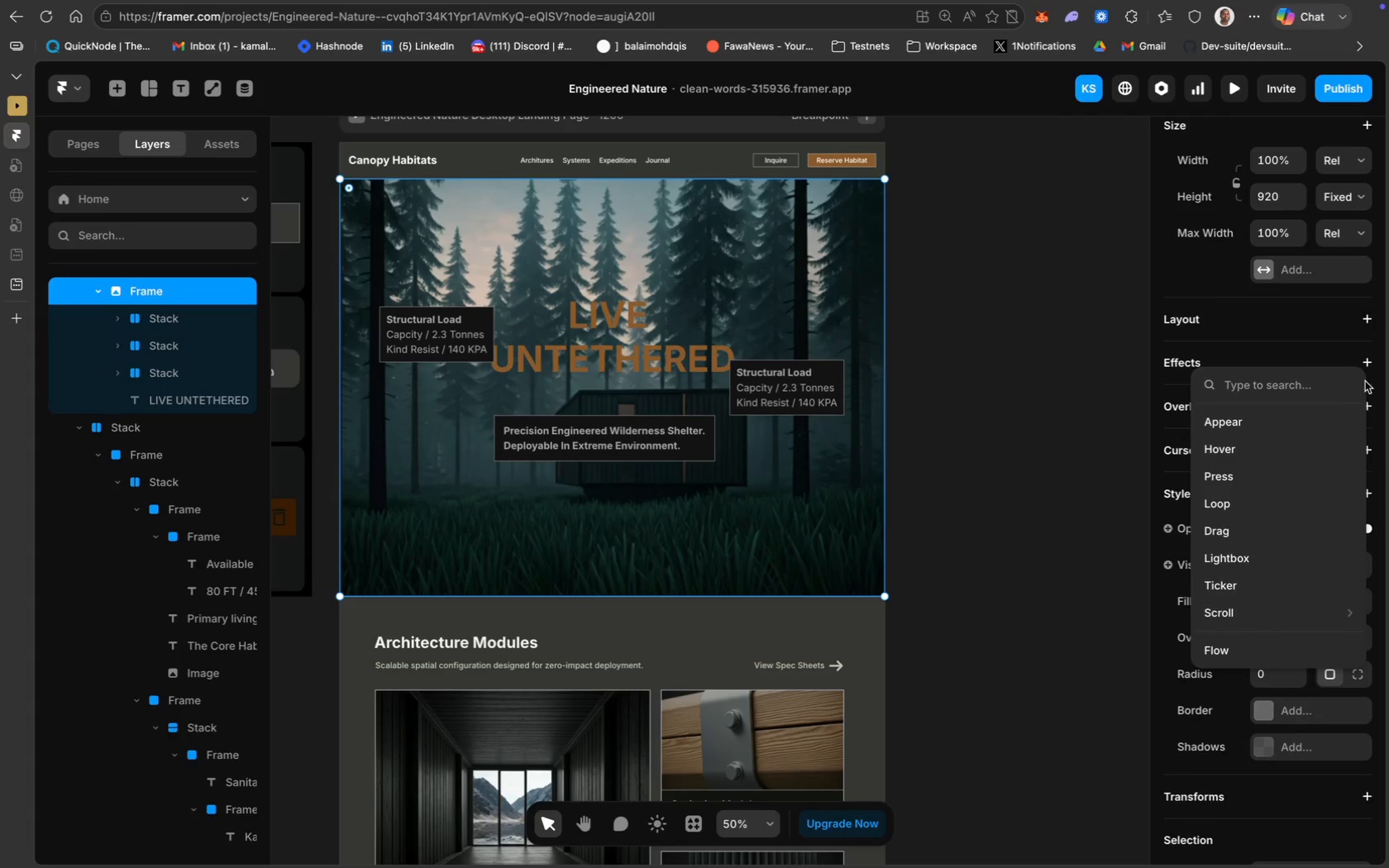 
left_click([1237, 615])
 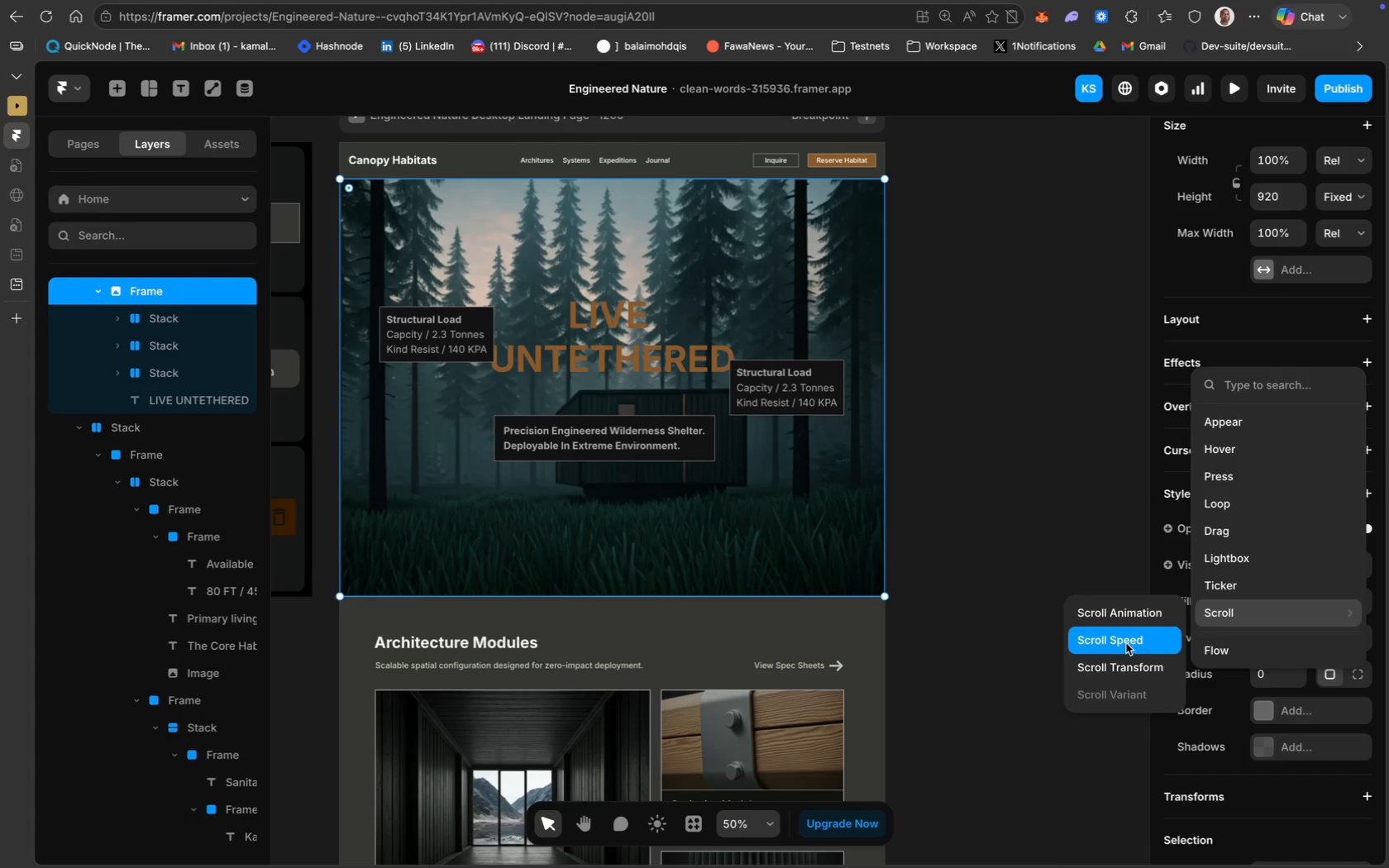 
left_click([1126, 643])
 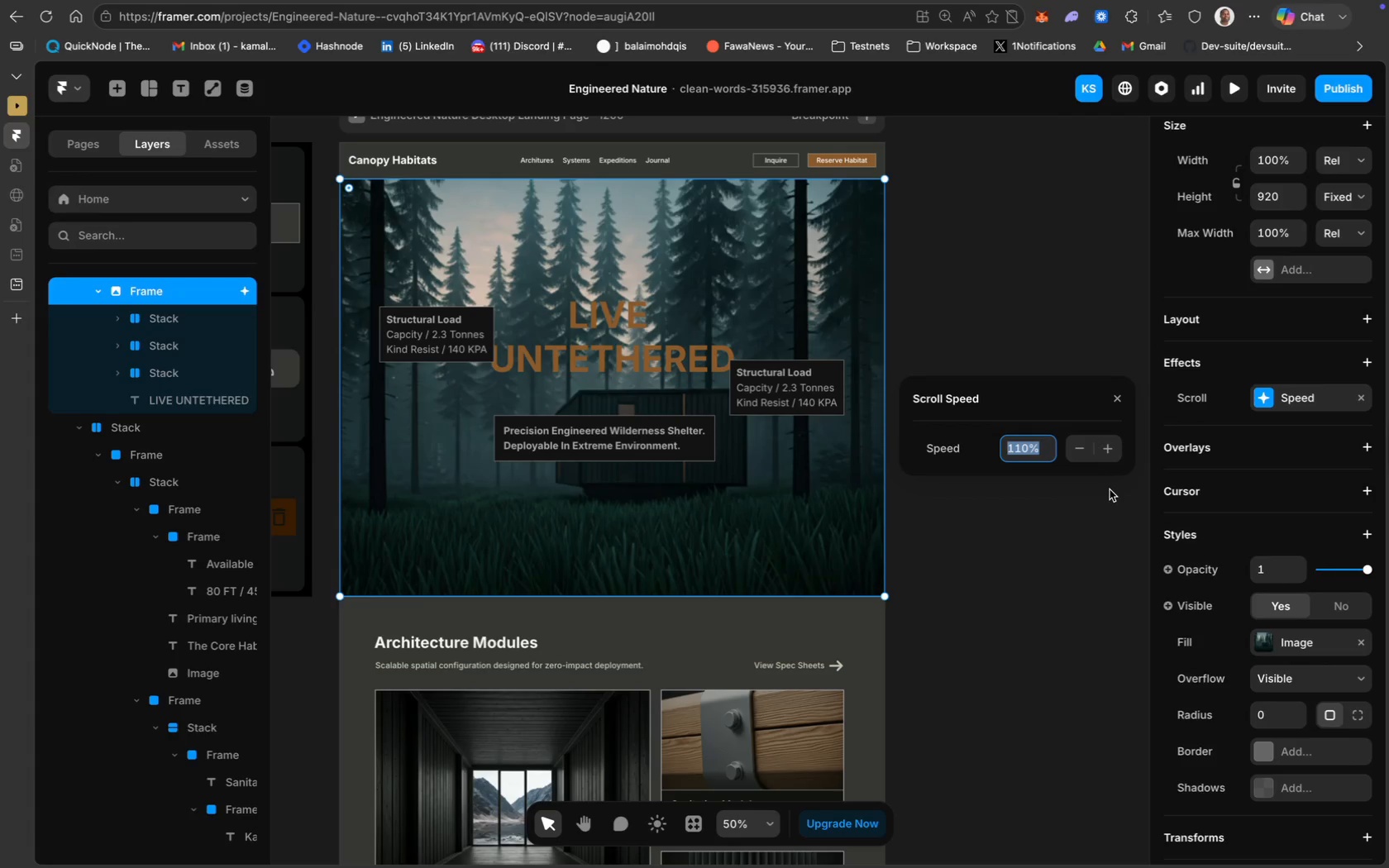 
wait(18.65)
 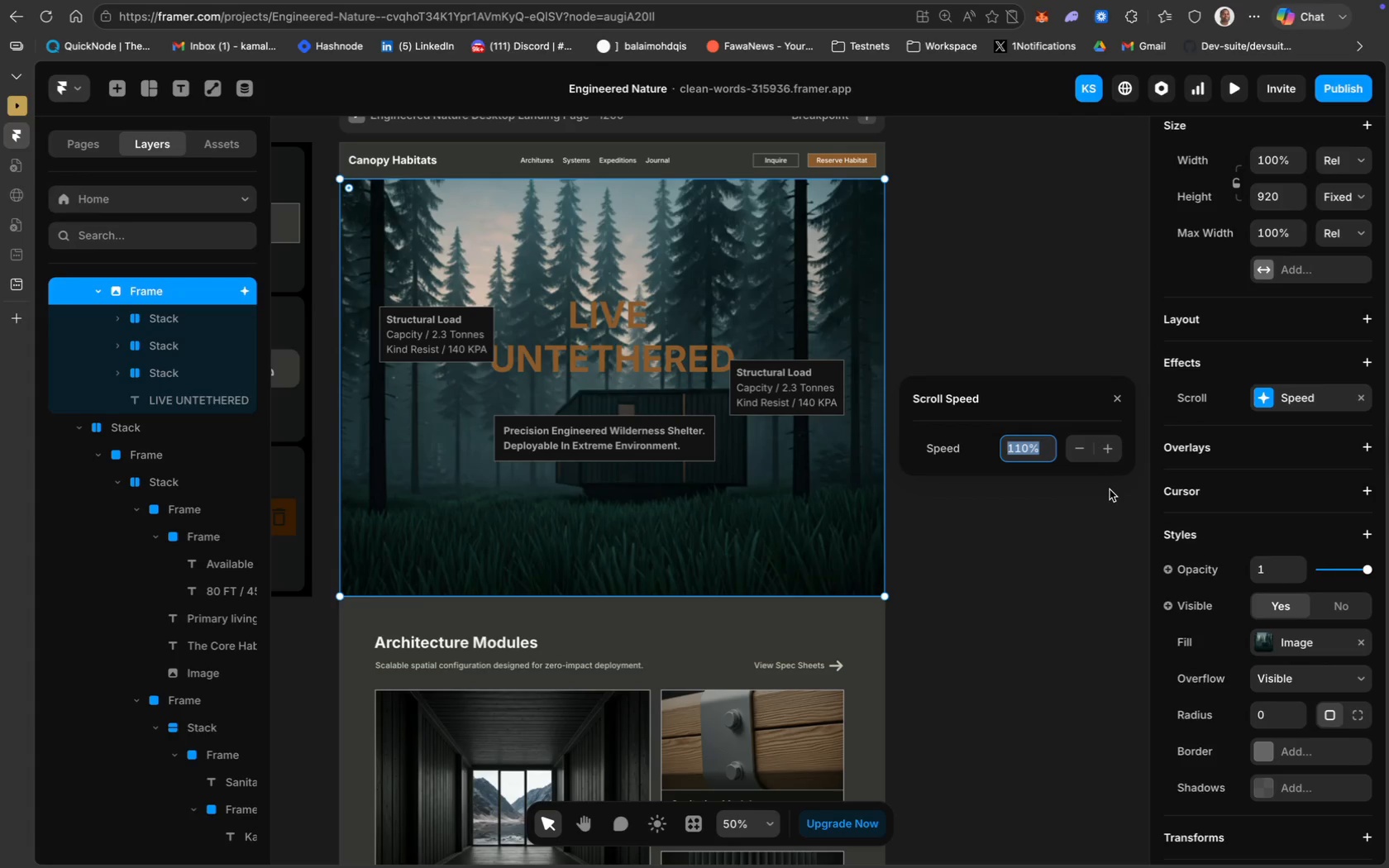 
left_click([1365, 362])
 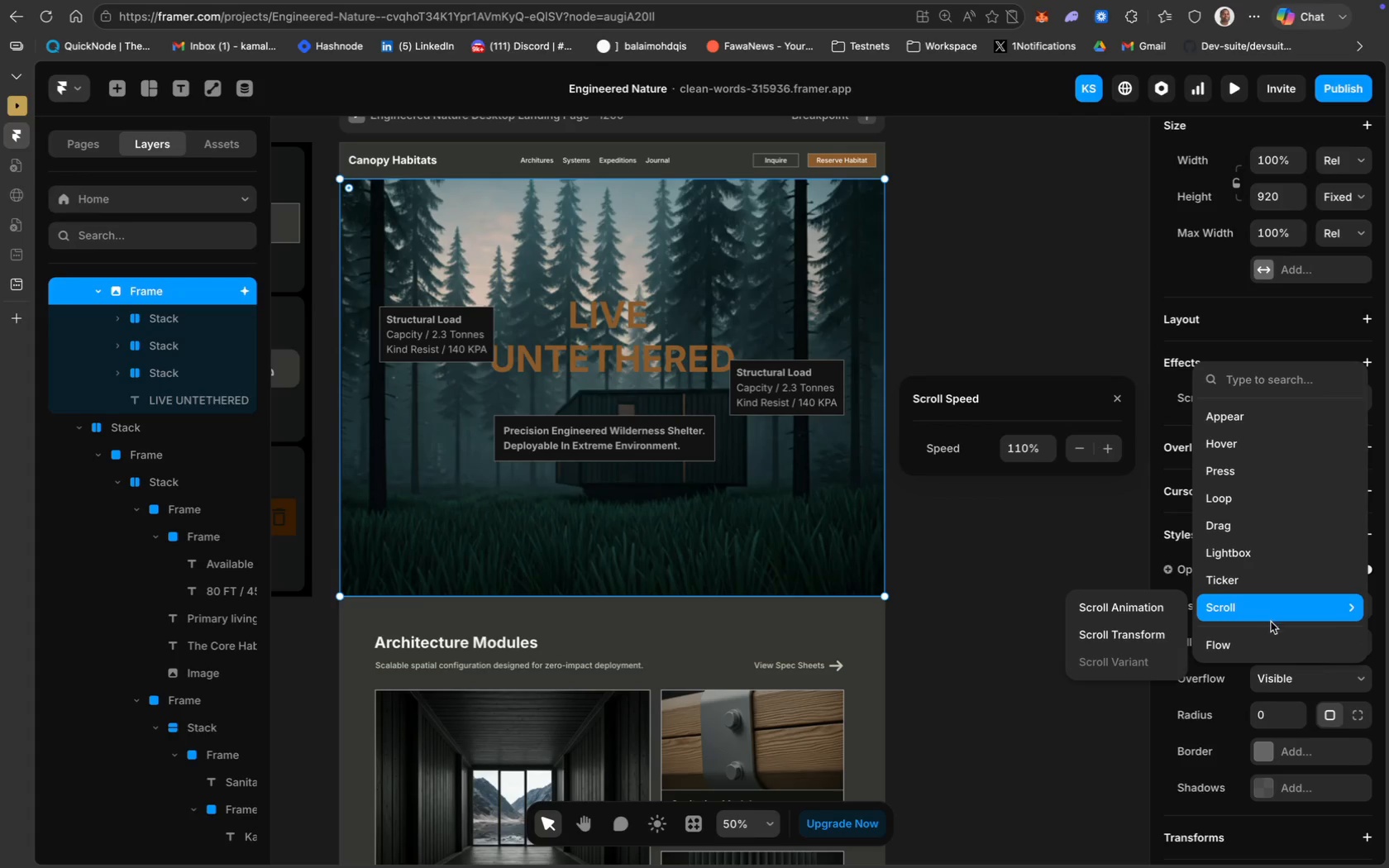 
wait(10.95)
 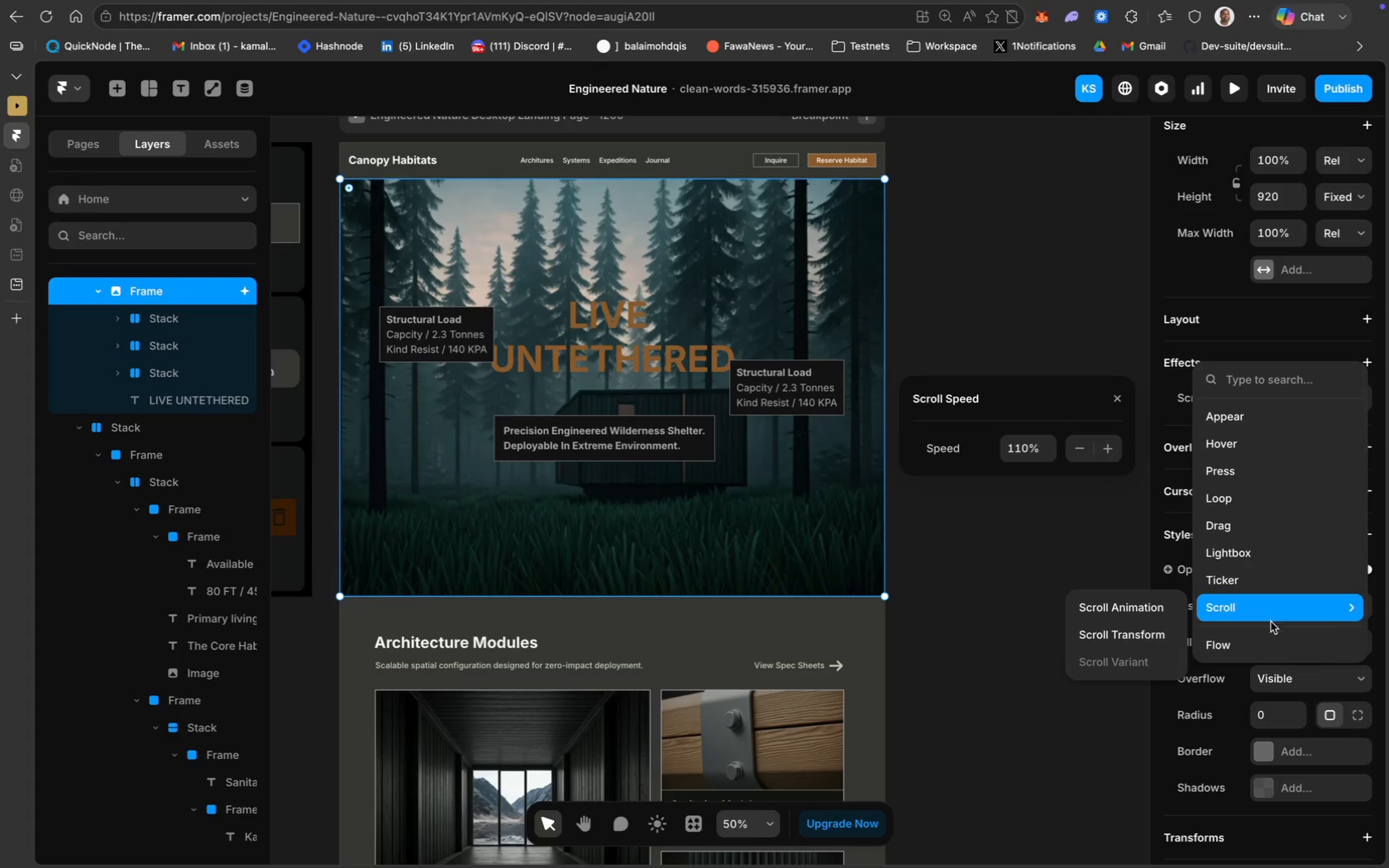 
left_click([1129, 637])
 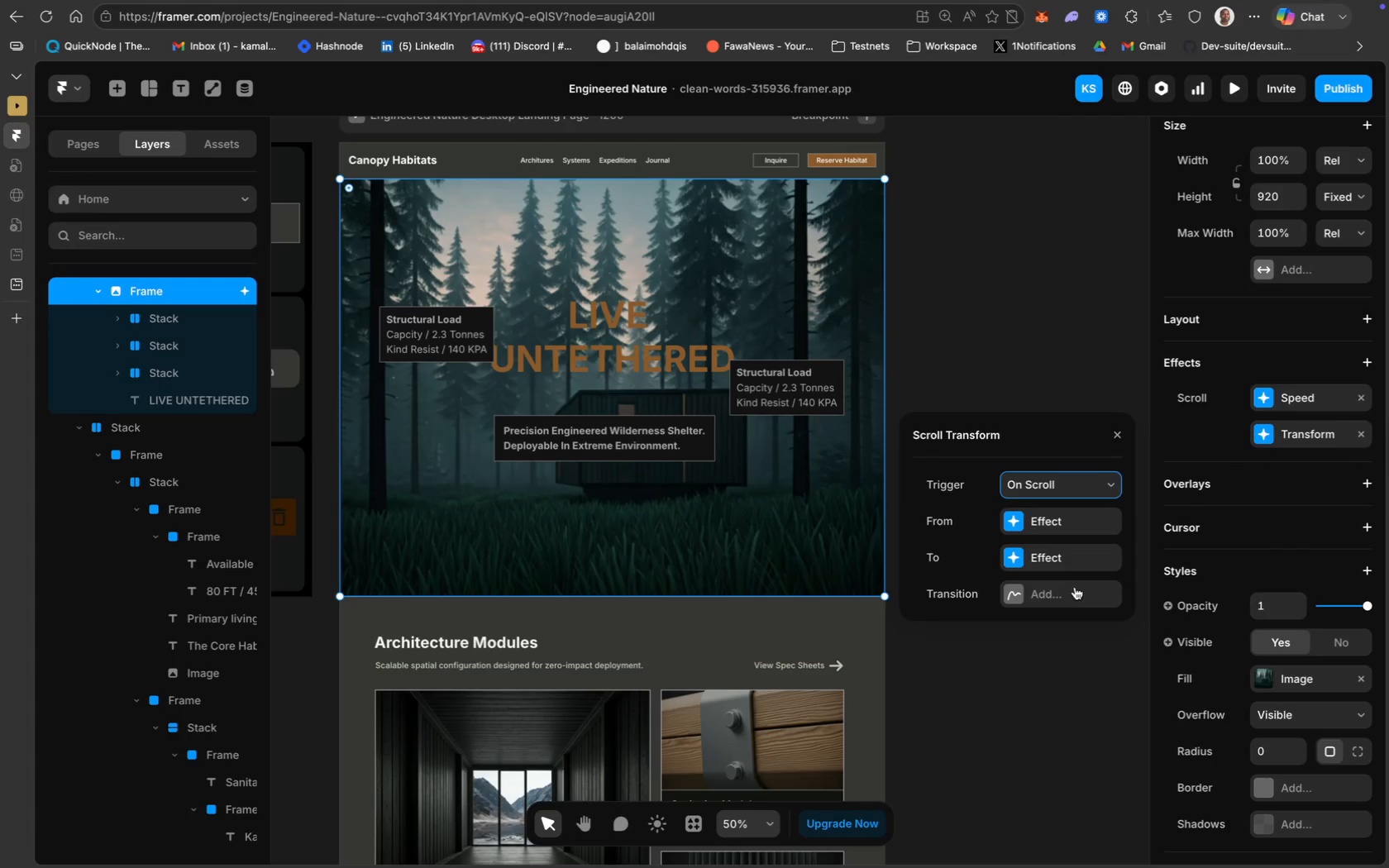 
wait(9.86)
 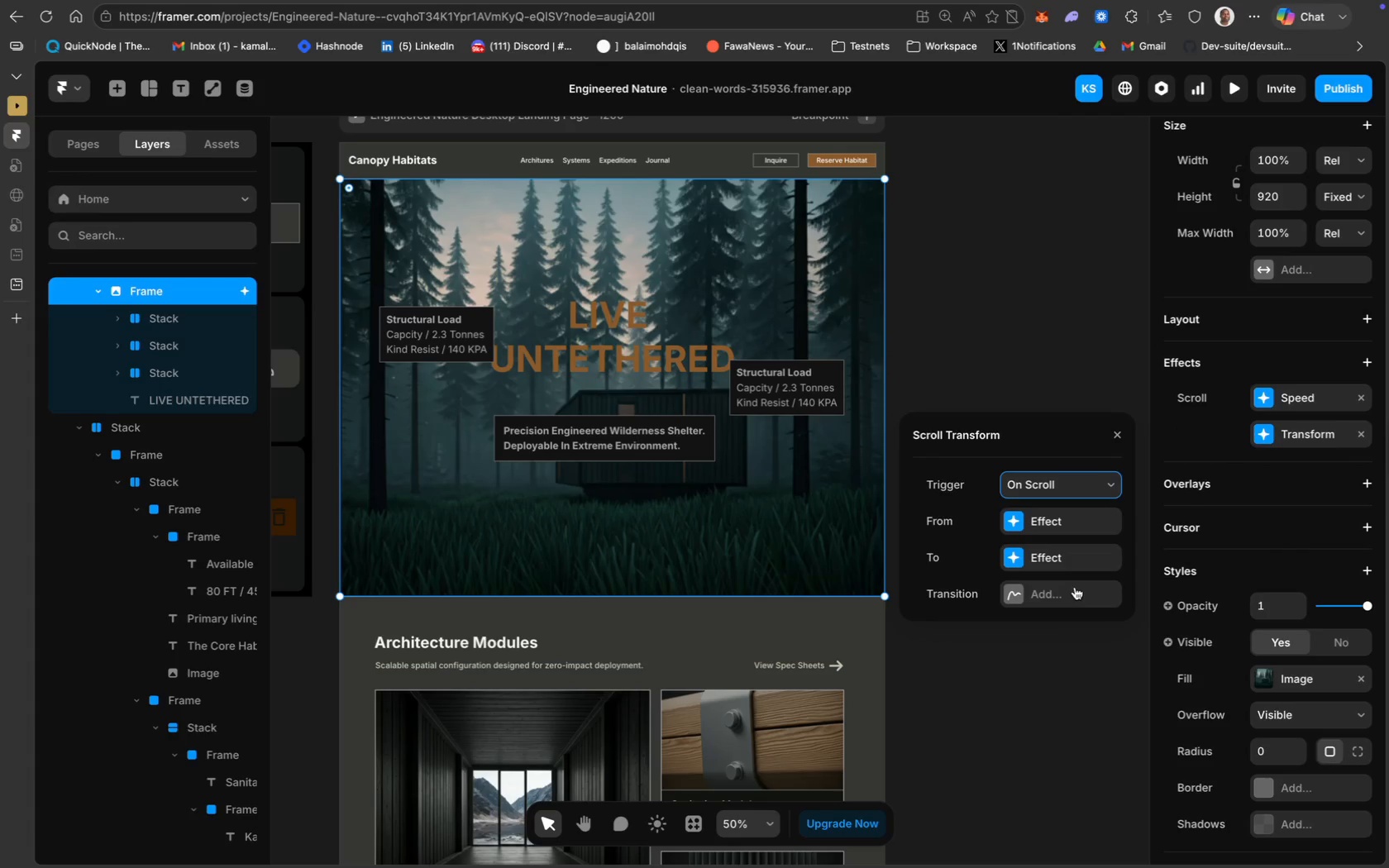 
left_click([1001, 298])
 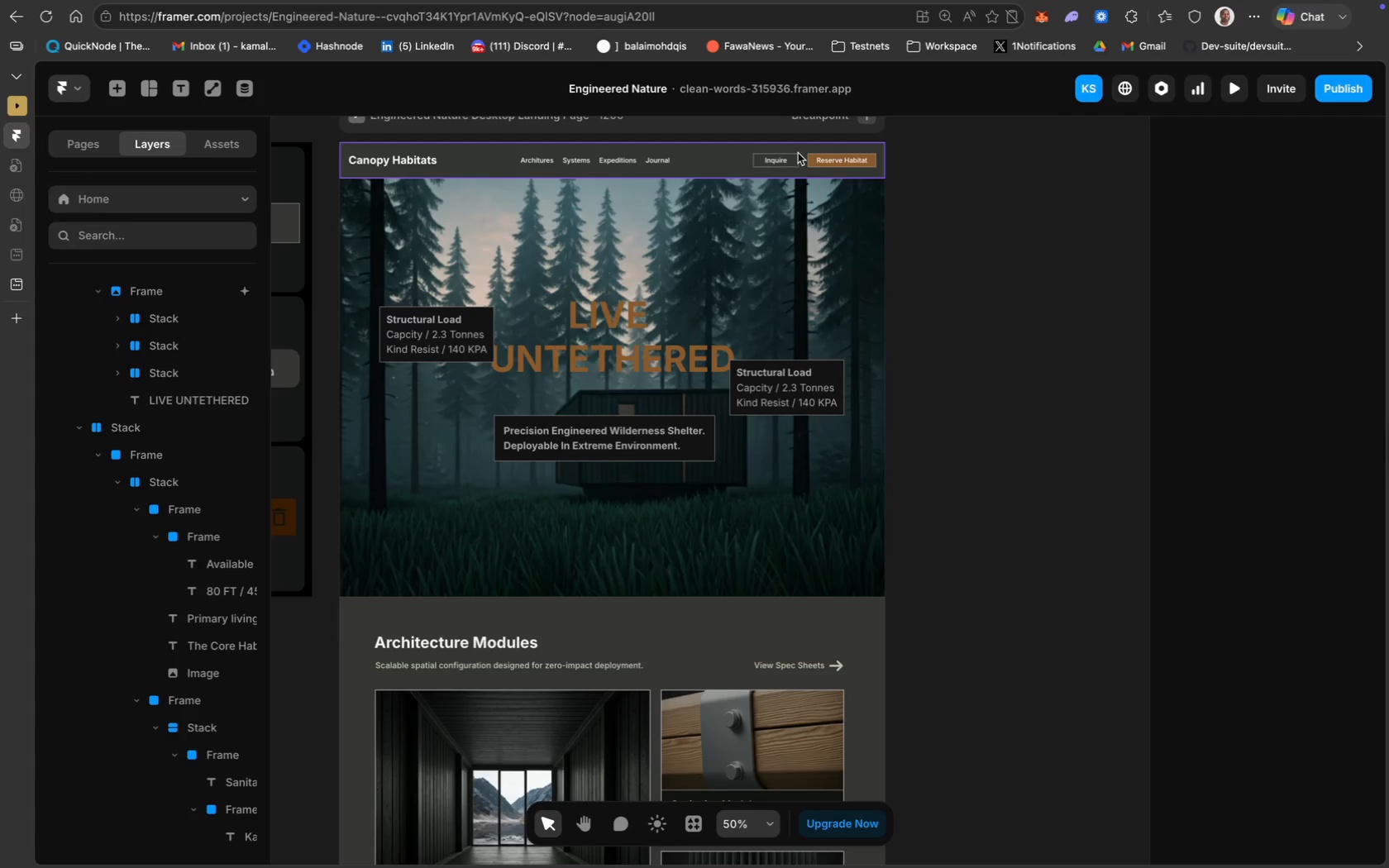 
scroll: coordinate [714, 169], scroll_direction: up, amount: 12.0
 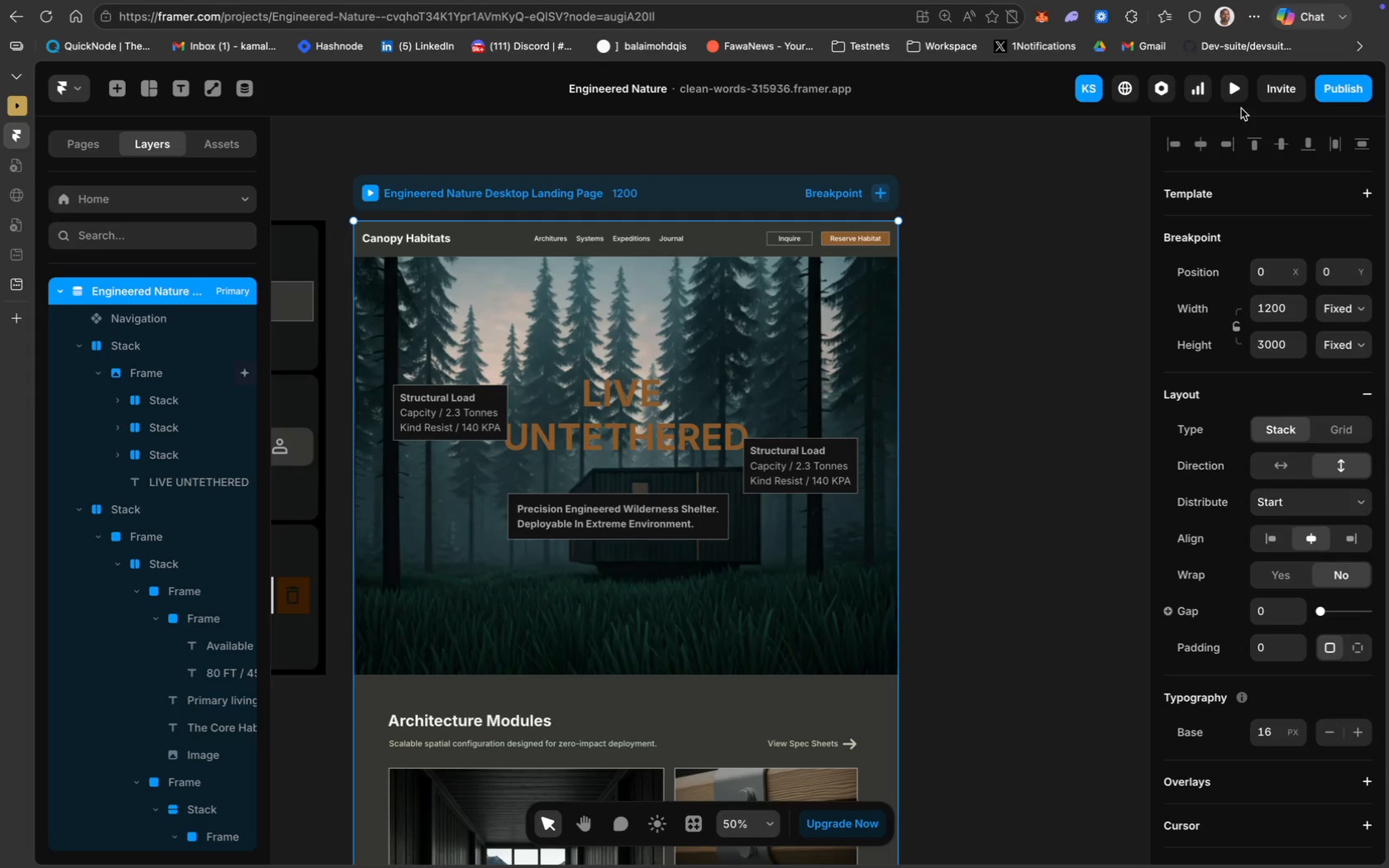 
left_click([1236, 93])
 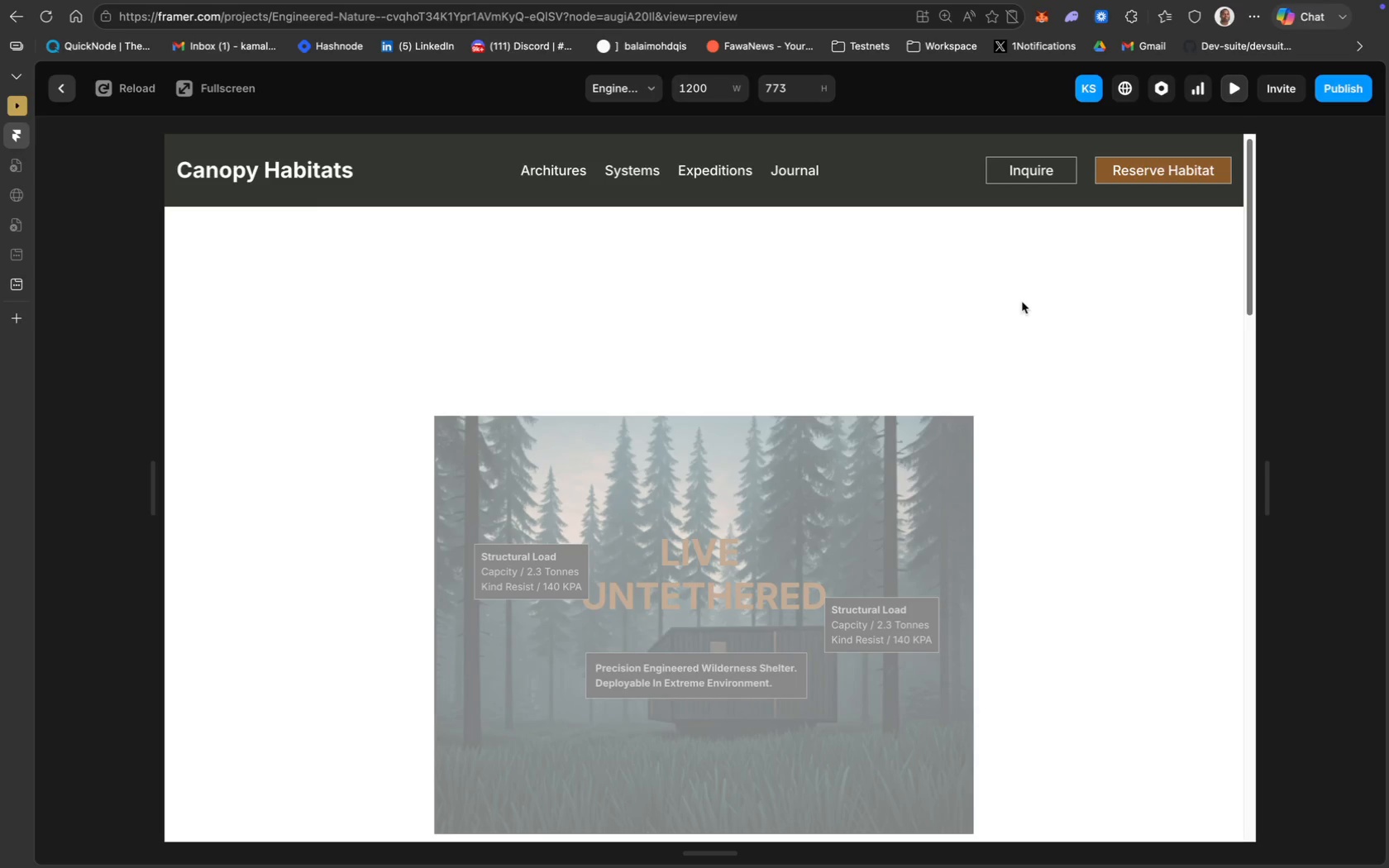 
wait(32.75)
 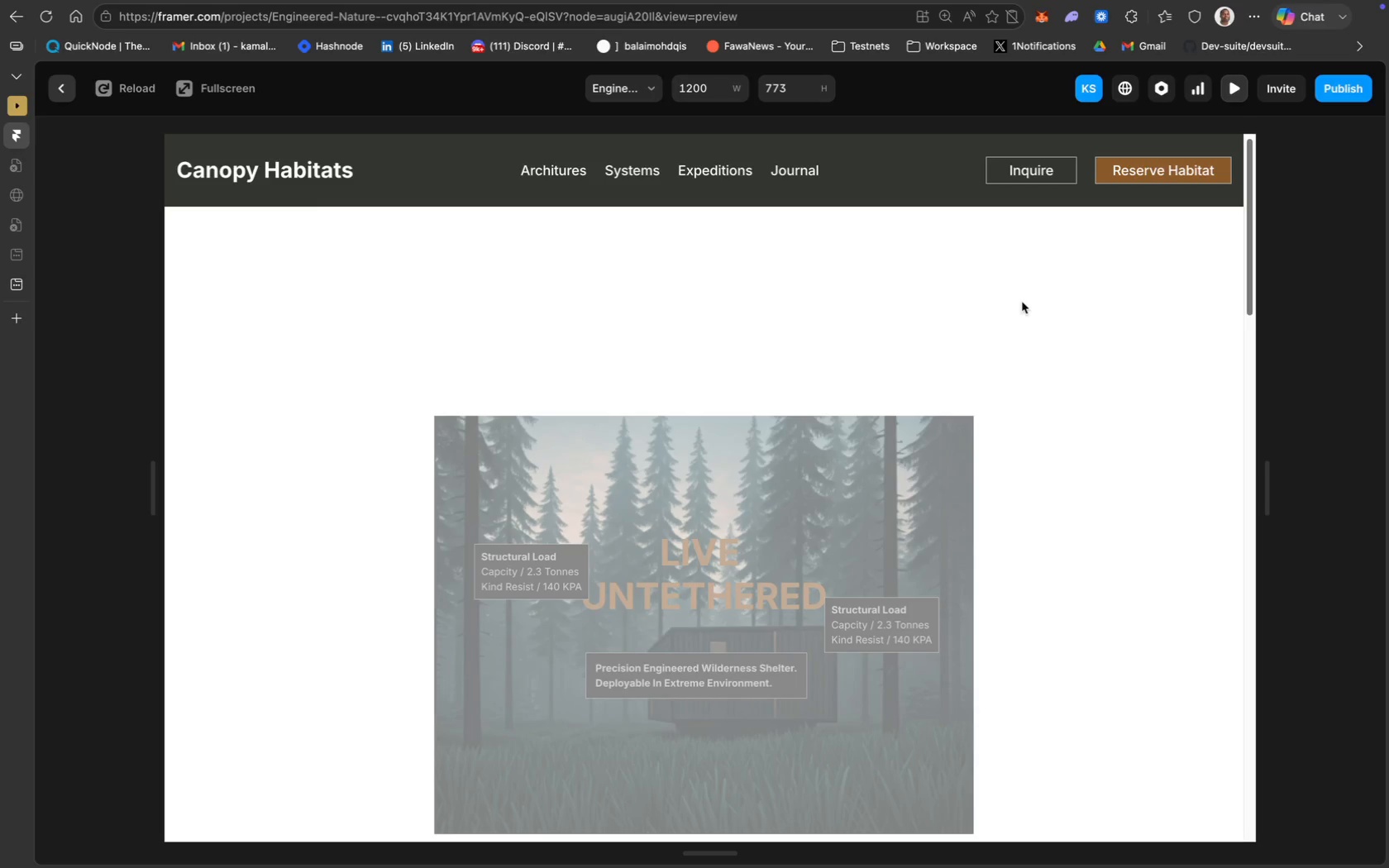 
scroll: coordinate [1029, 513], scroll_direction: down, amount: 57.0
 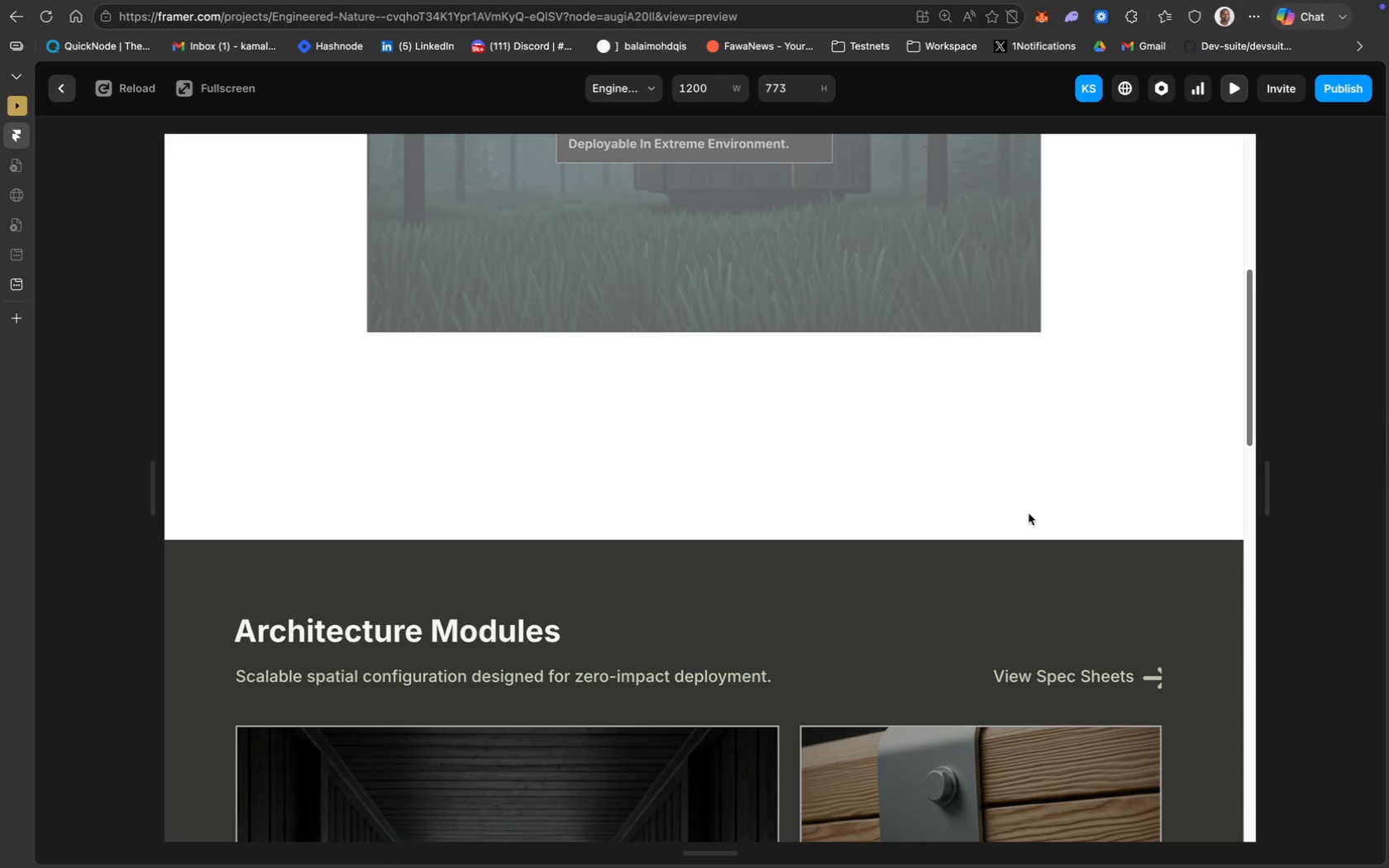 
scroll: coordinate [965, 446], scroll_direction: up, amount: 291.0
 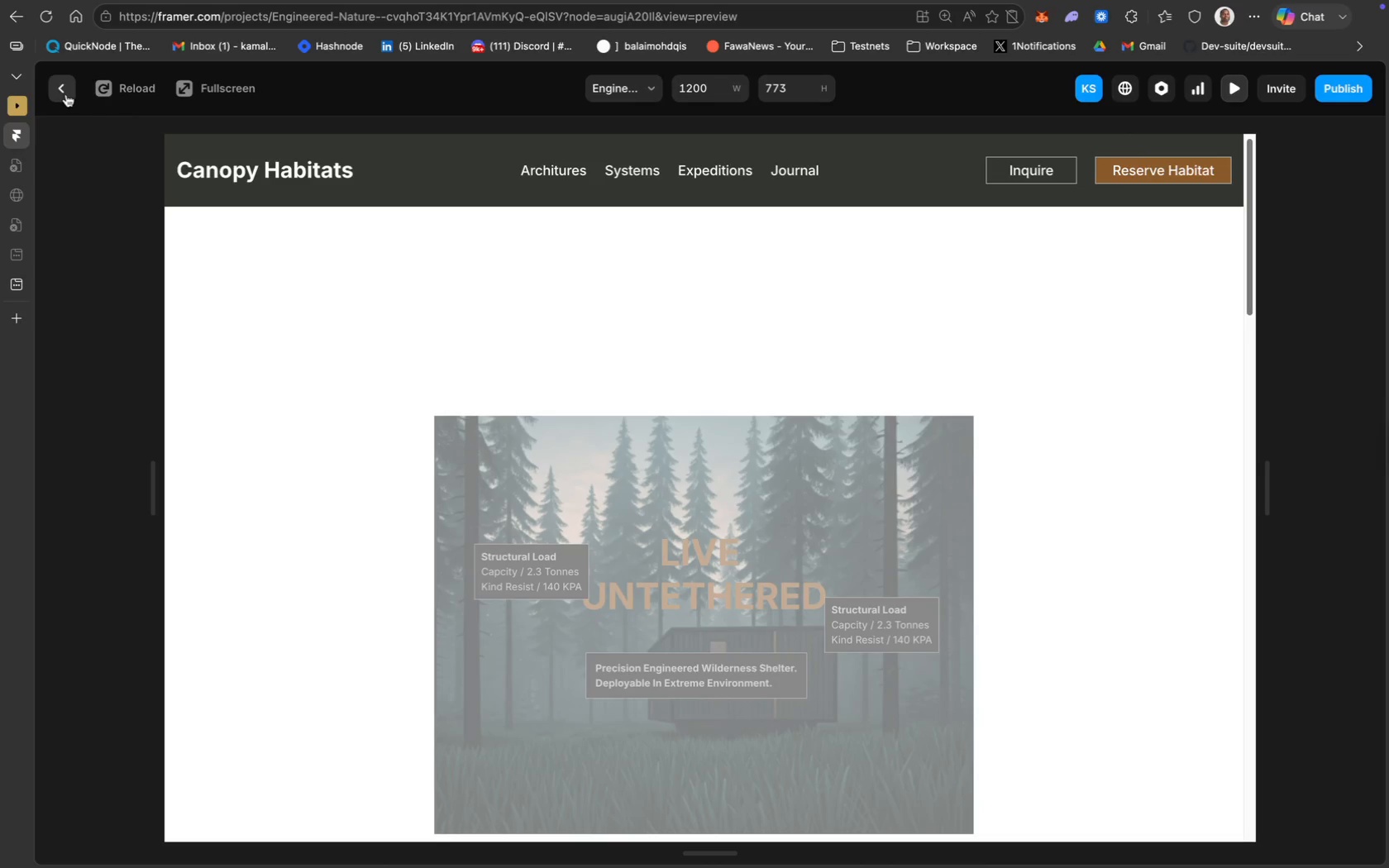 
left_click([57, 86])
 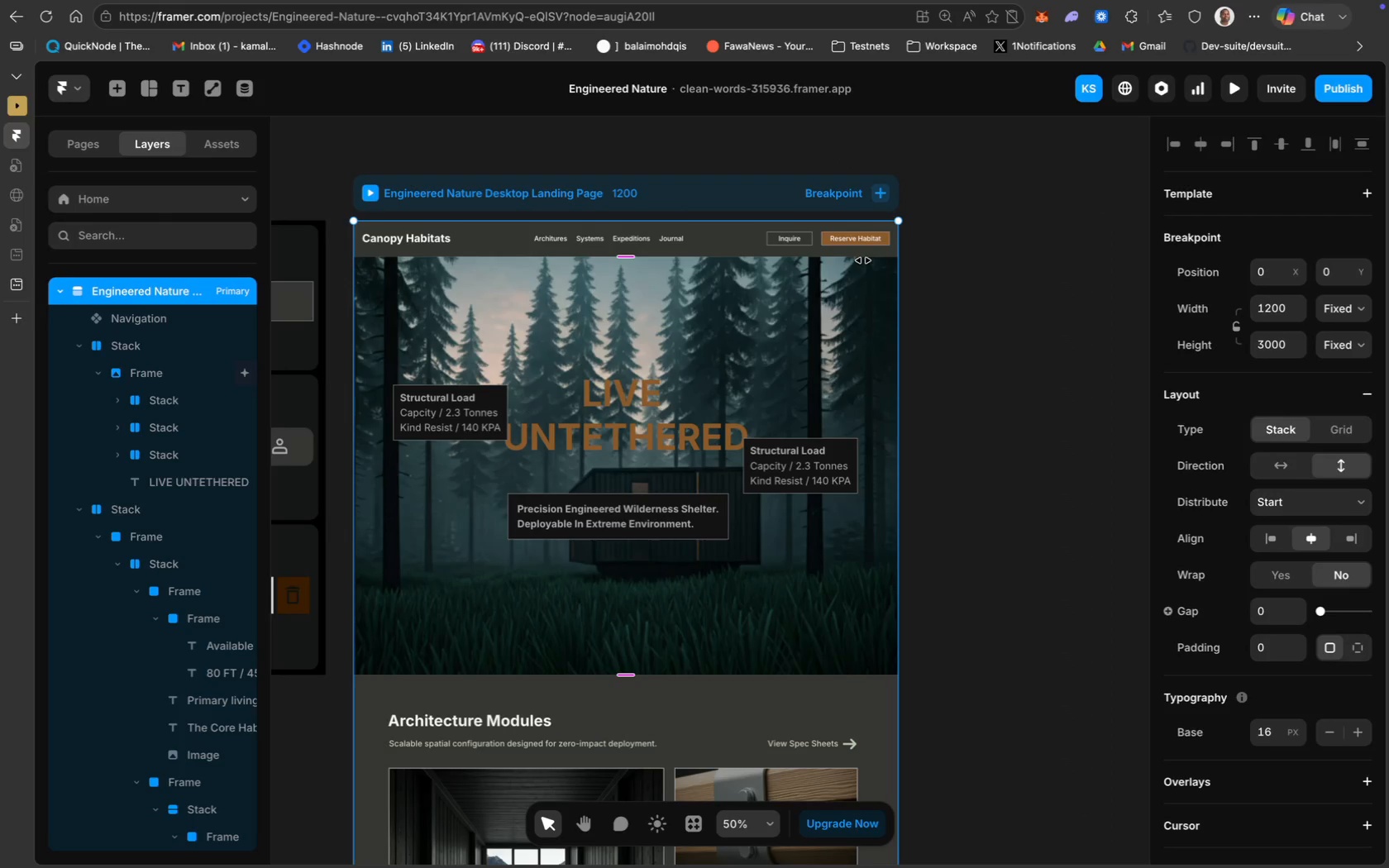 
left_click([780, 198])
 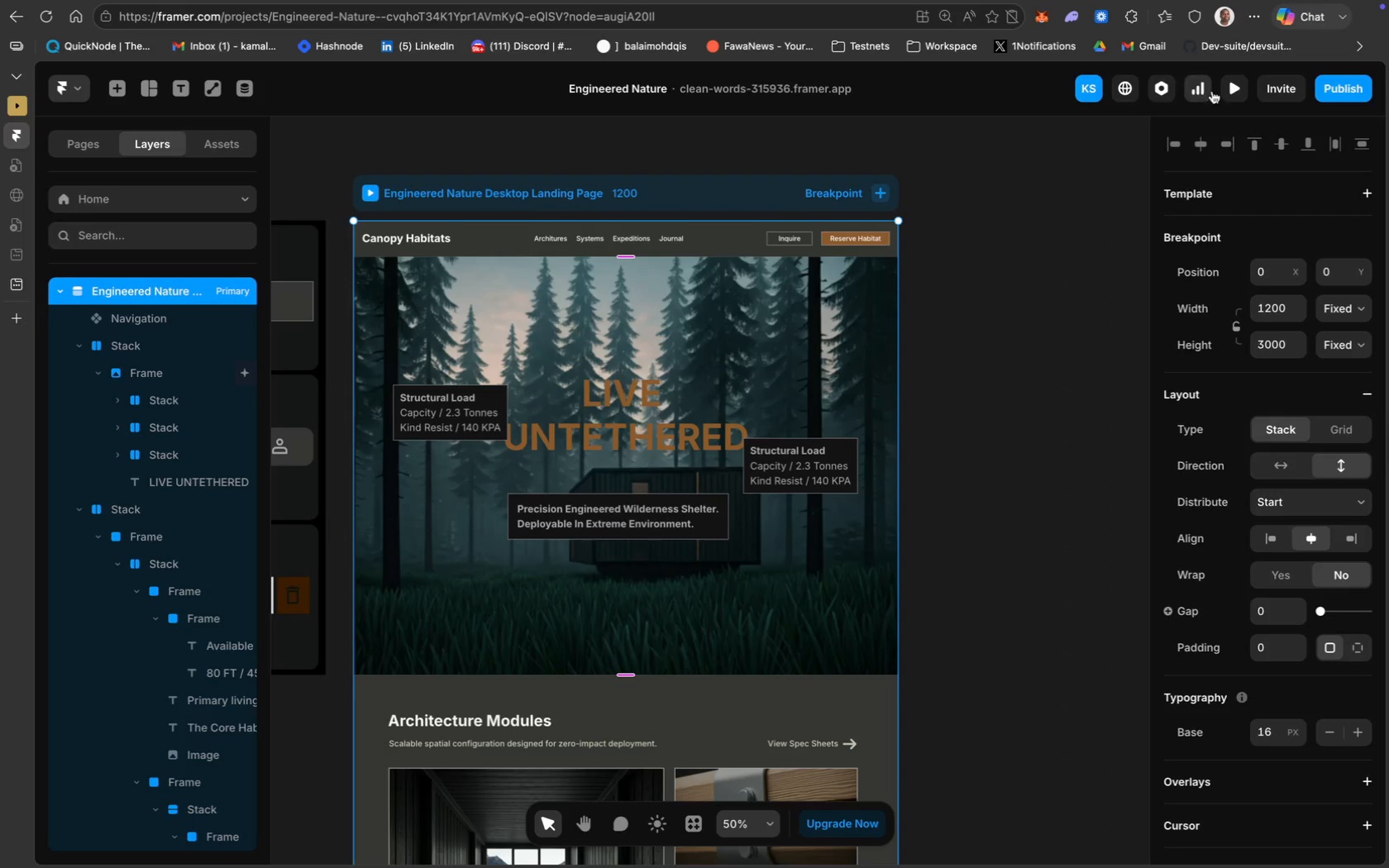 
mouse_move([1212, 110])
 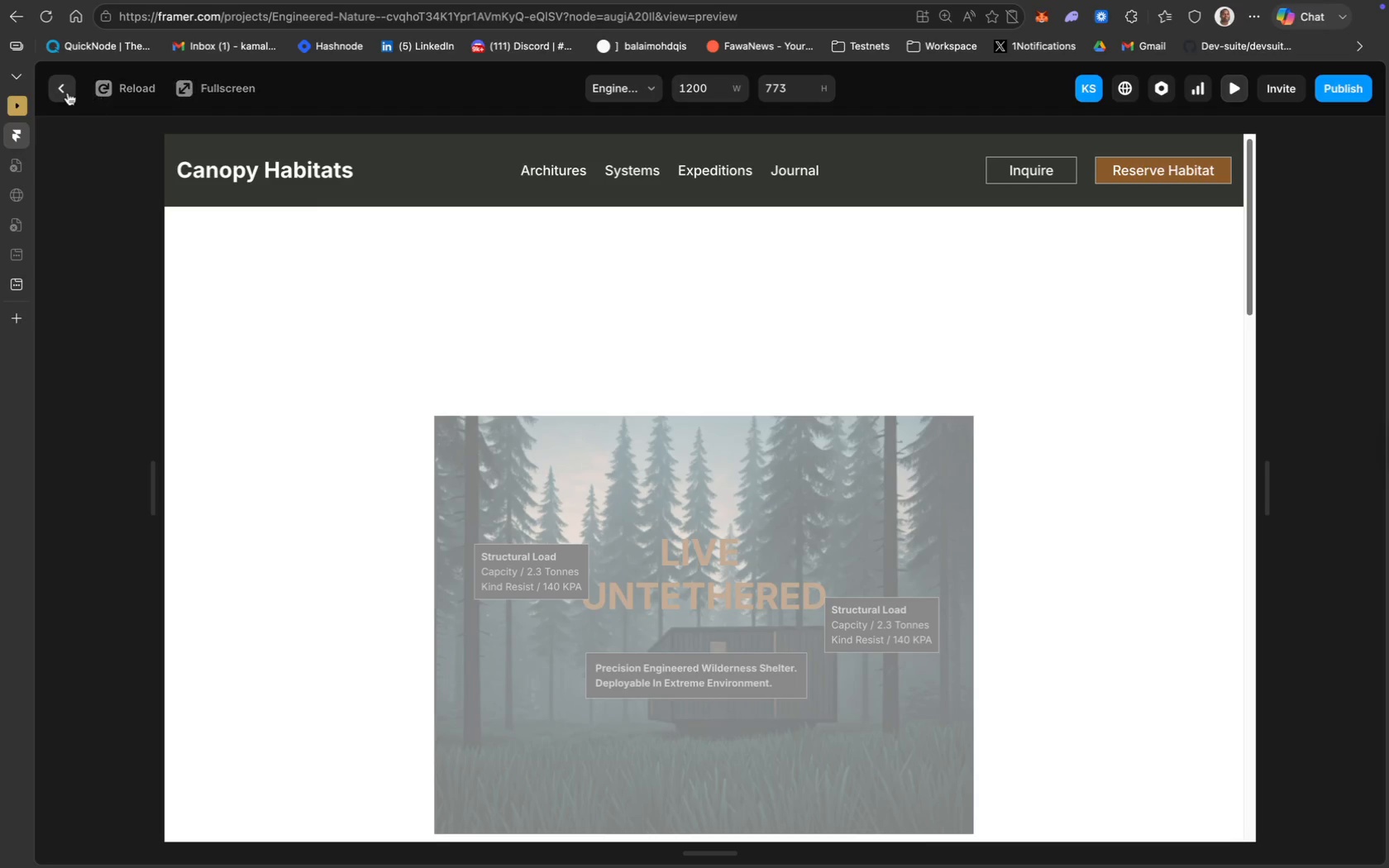 
left_click([62, 93])
 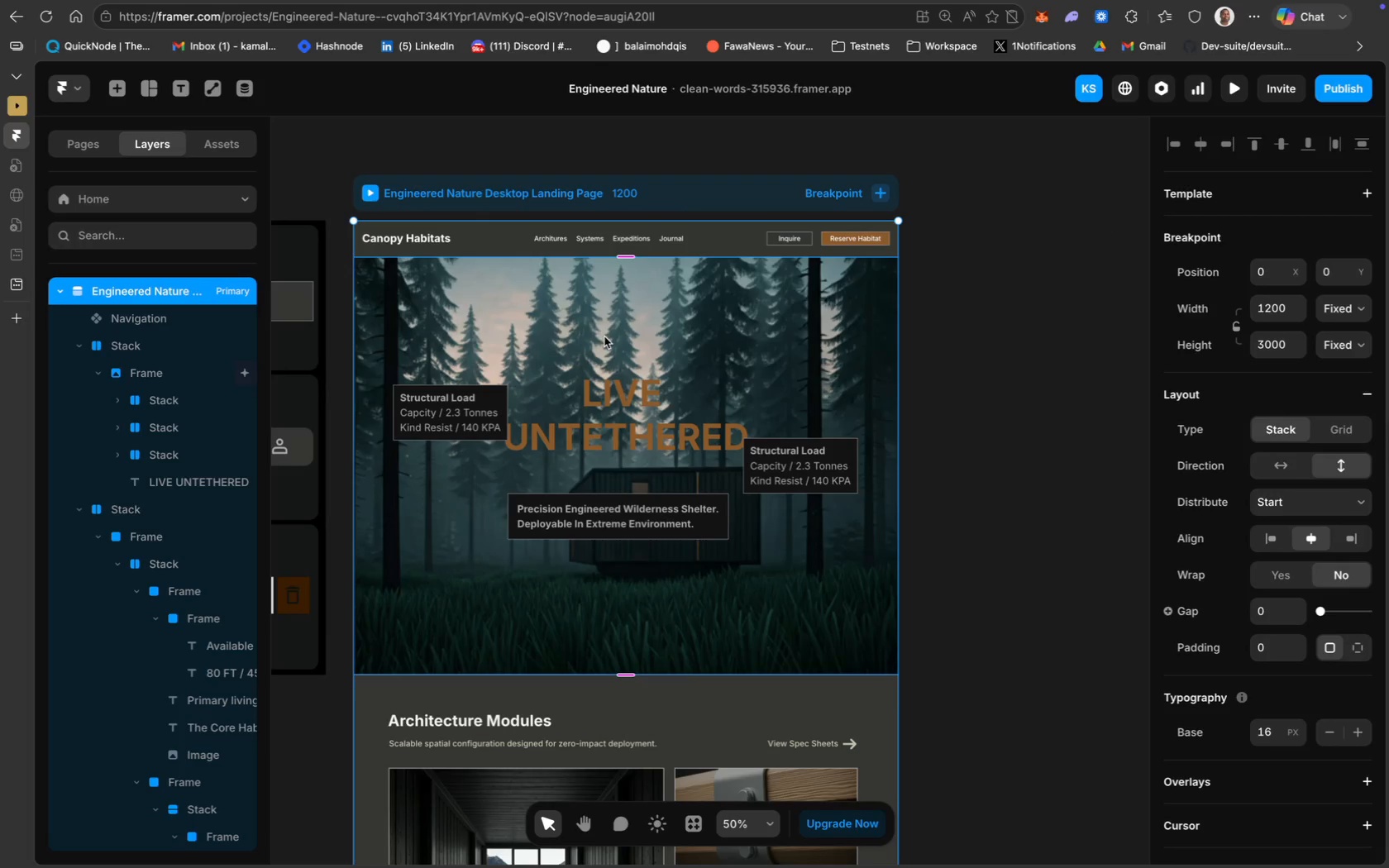 
left_click([535, 305])
 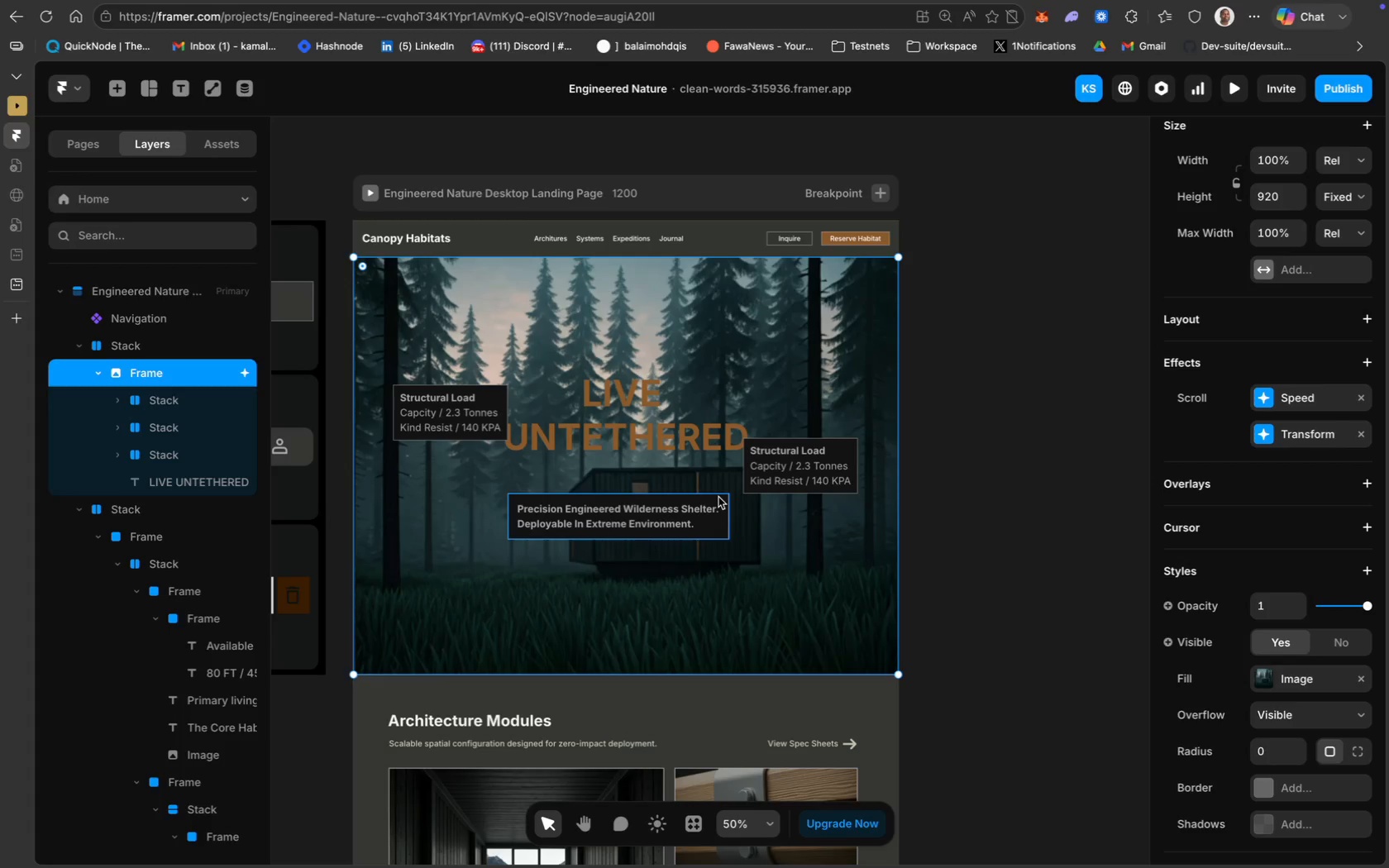 
wait(33.3)
 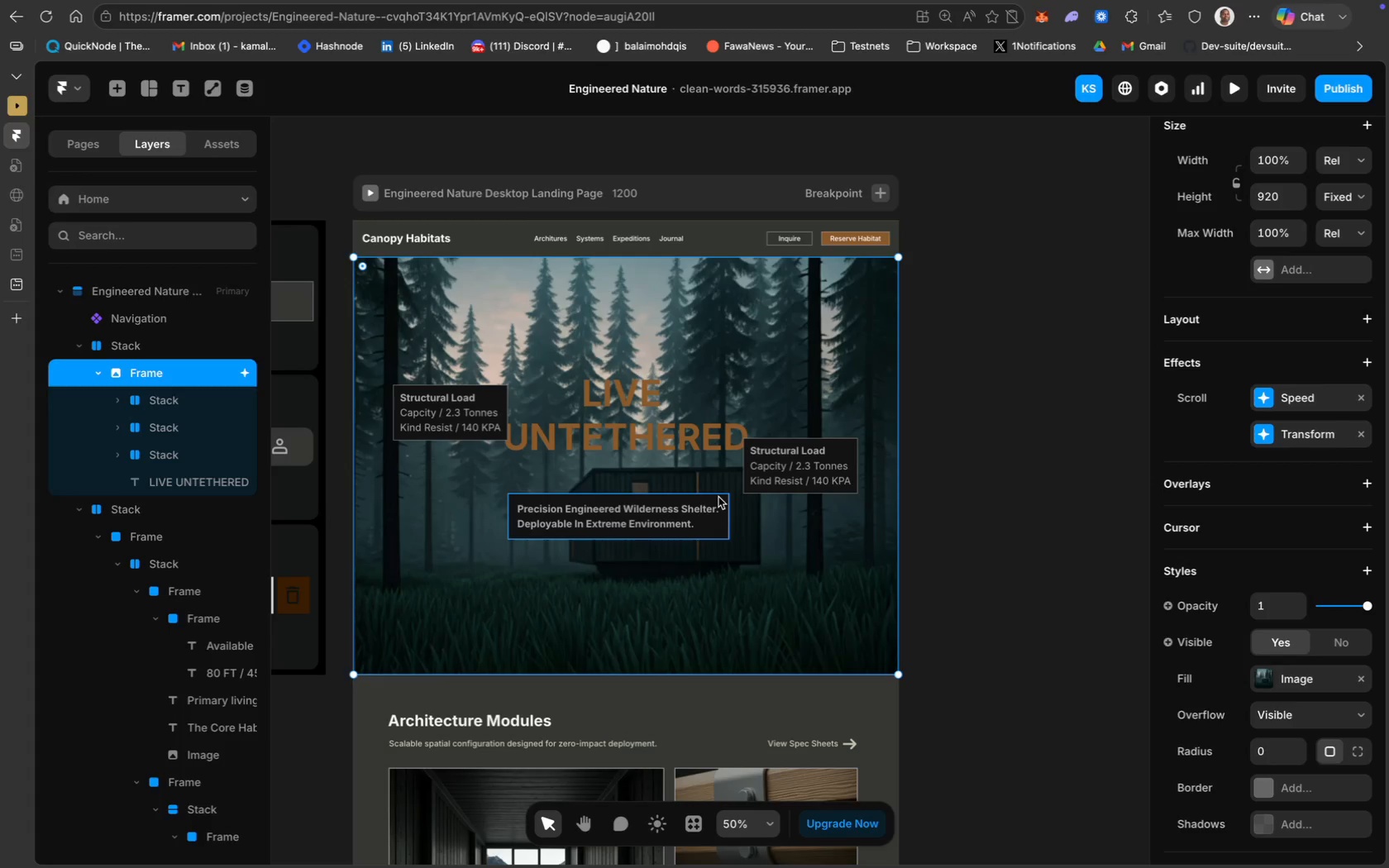 
mouse_move([1329, 389])
 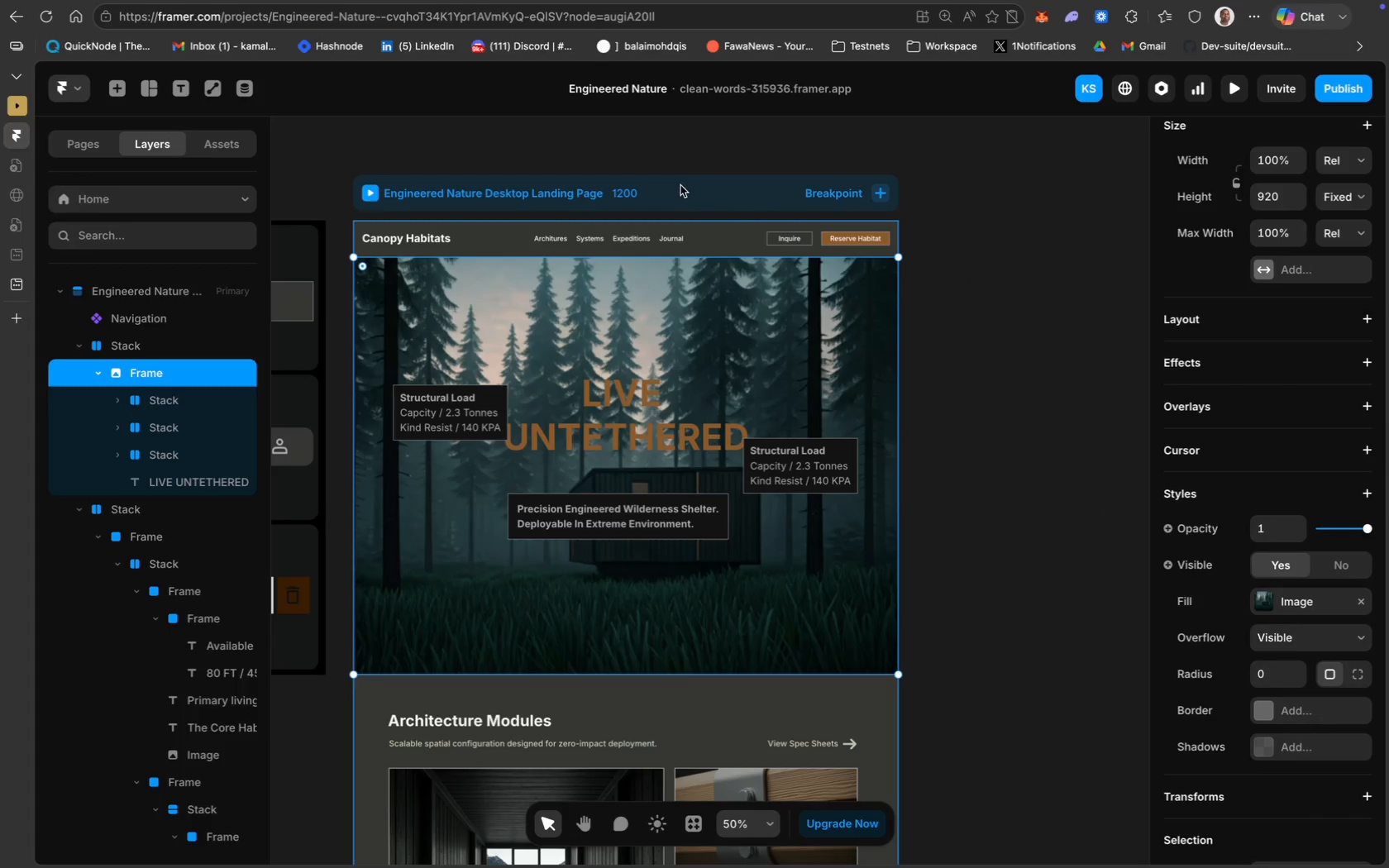 
left_click([676, 184])
 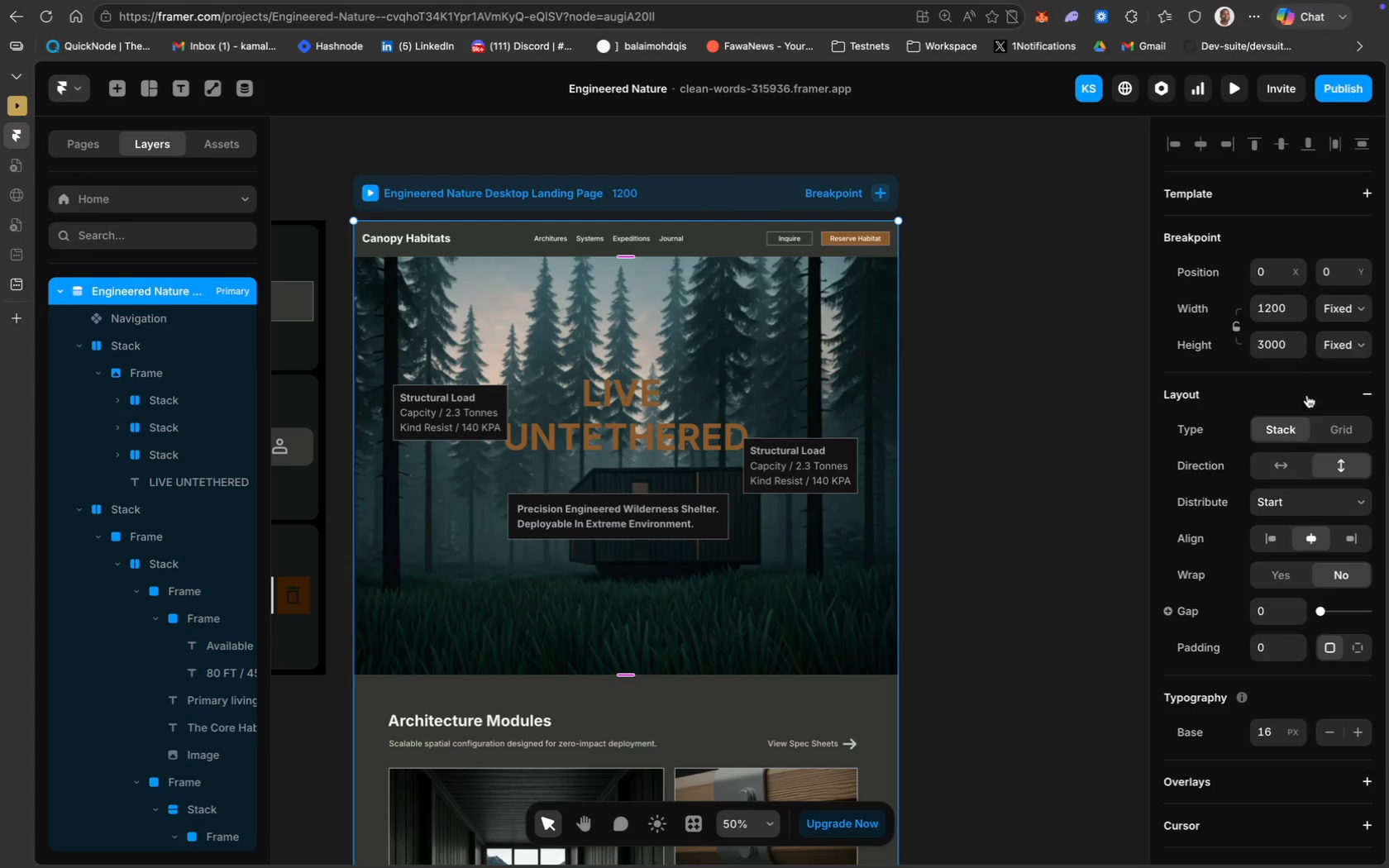 
scroll: coordinate [1297, 457], scroll_direction: up, amount: 20.0
 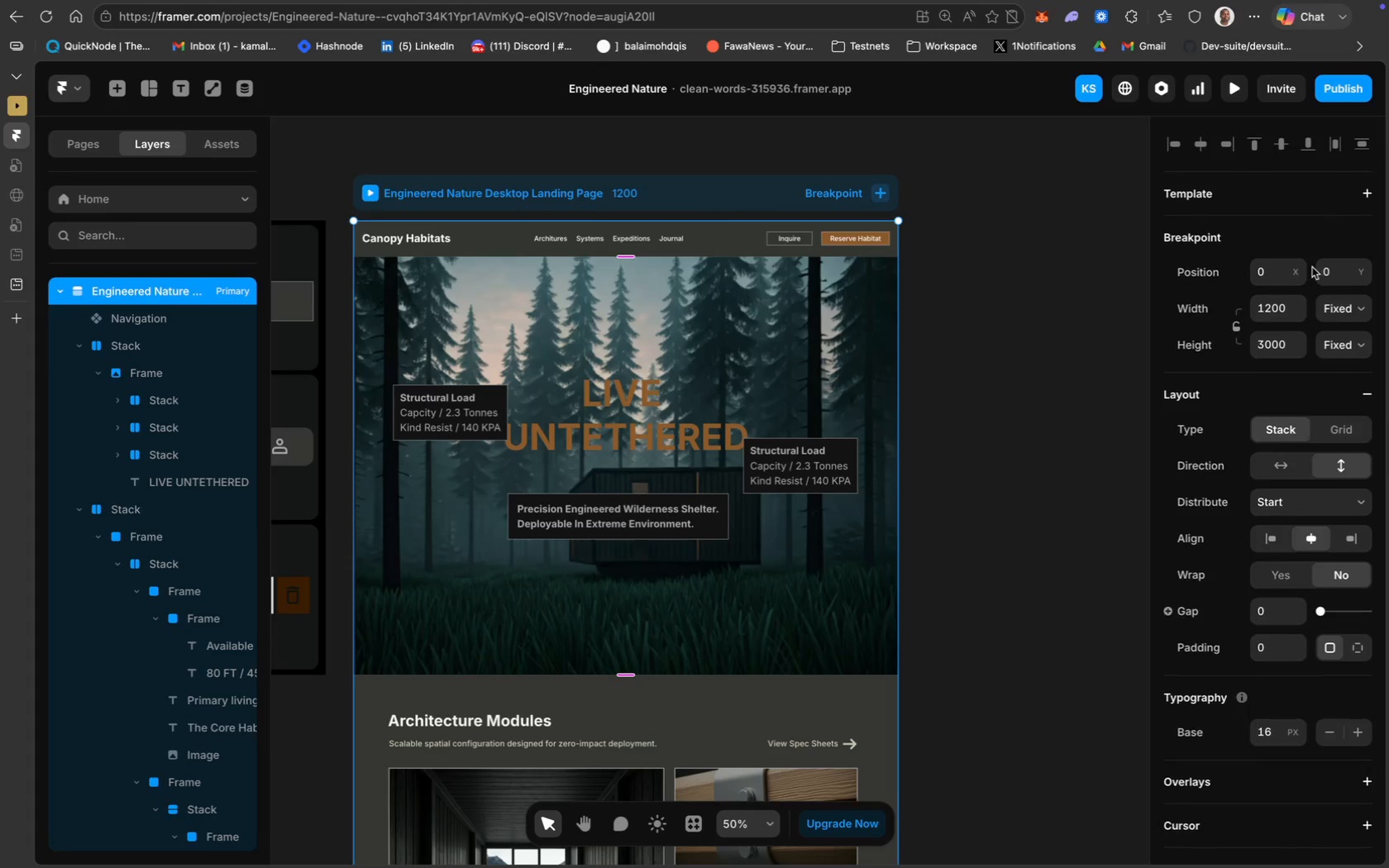 
scroll: coordinate [1319, 689], scroll_direction: down, amount: 28.0
 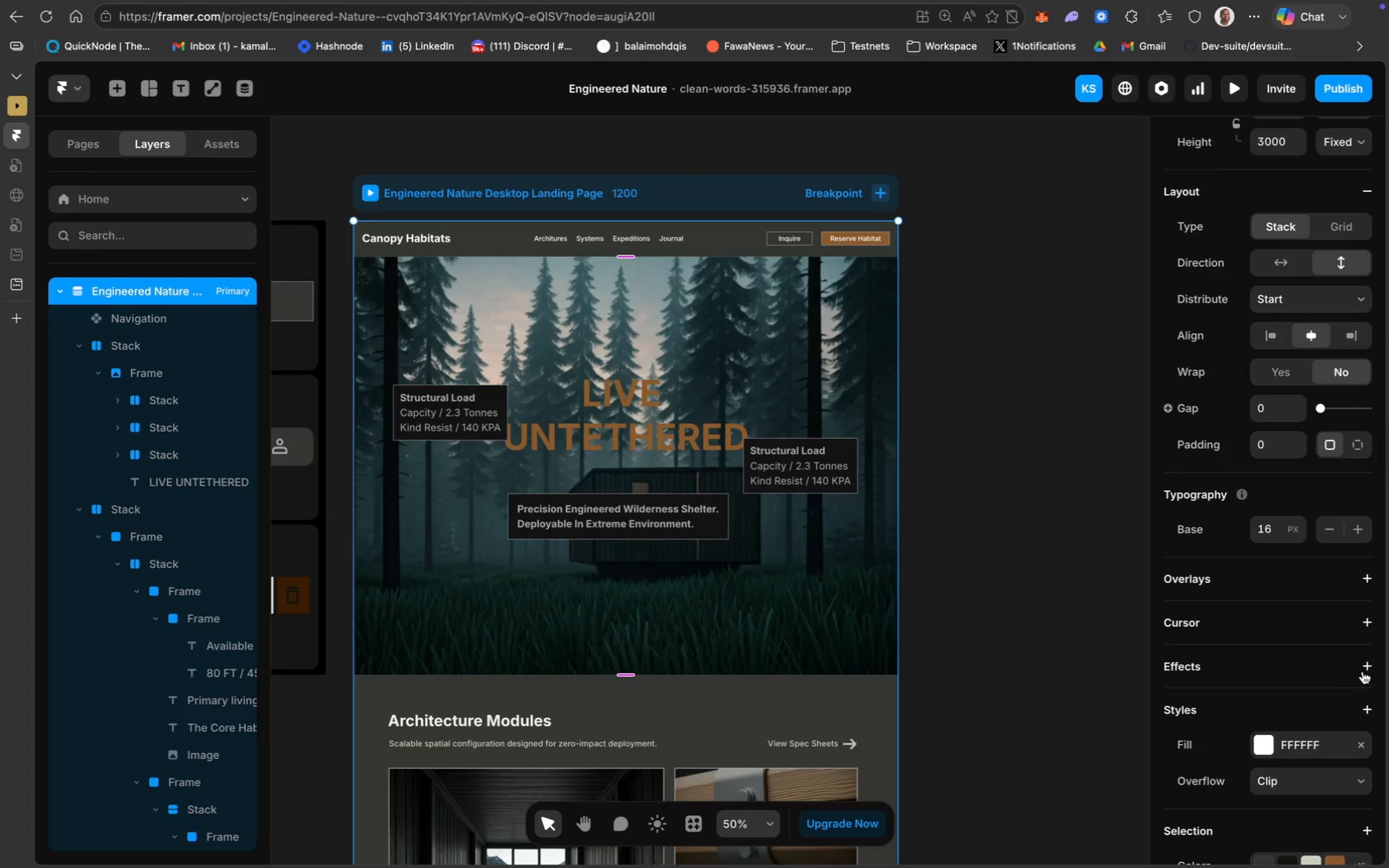 
left_click([1367, 667])
 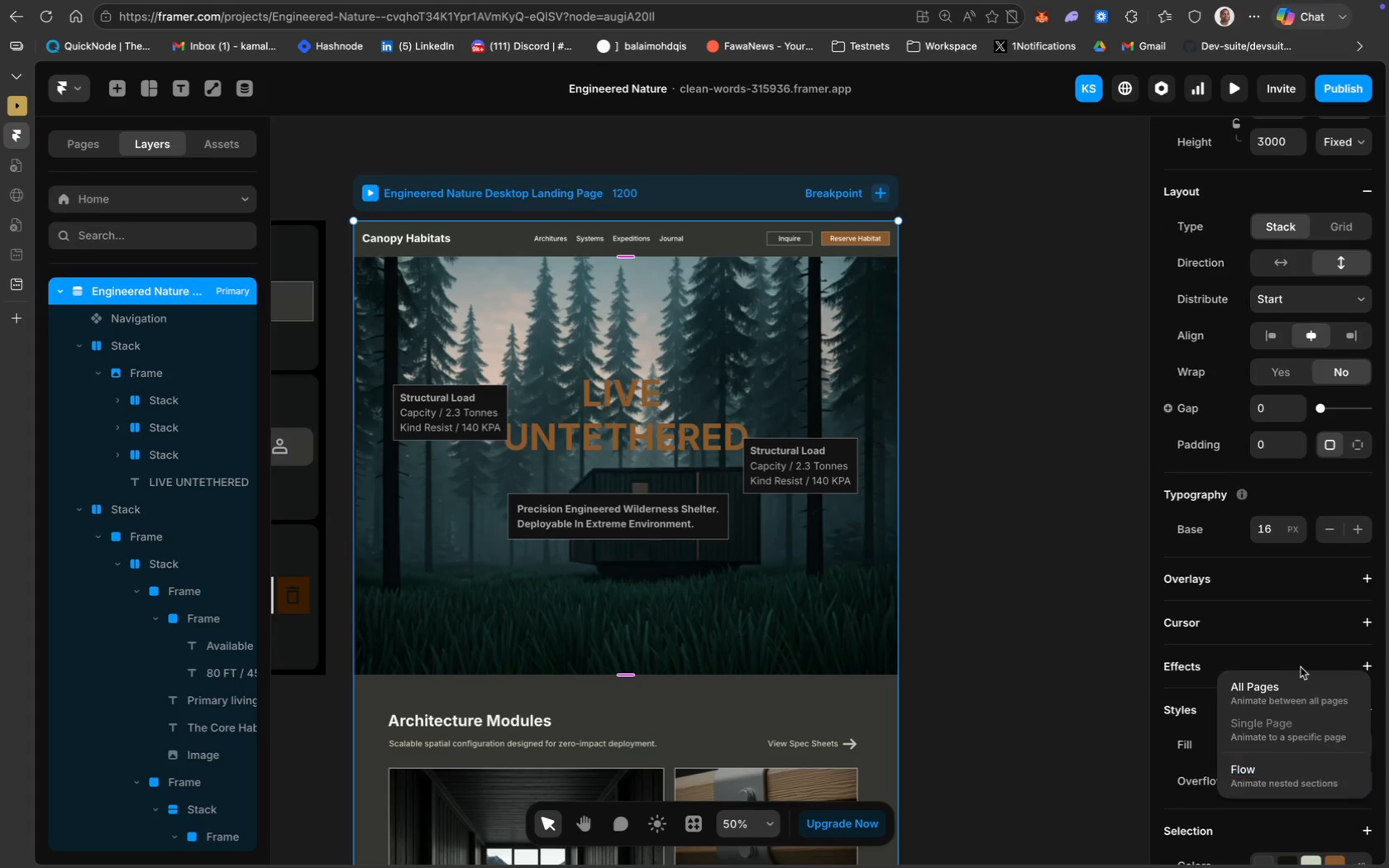 
left_click([1226, 643])
 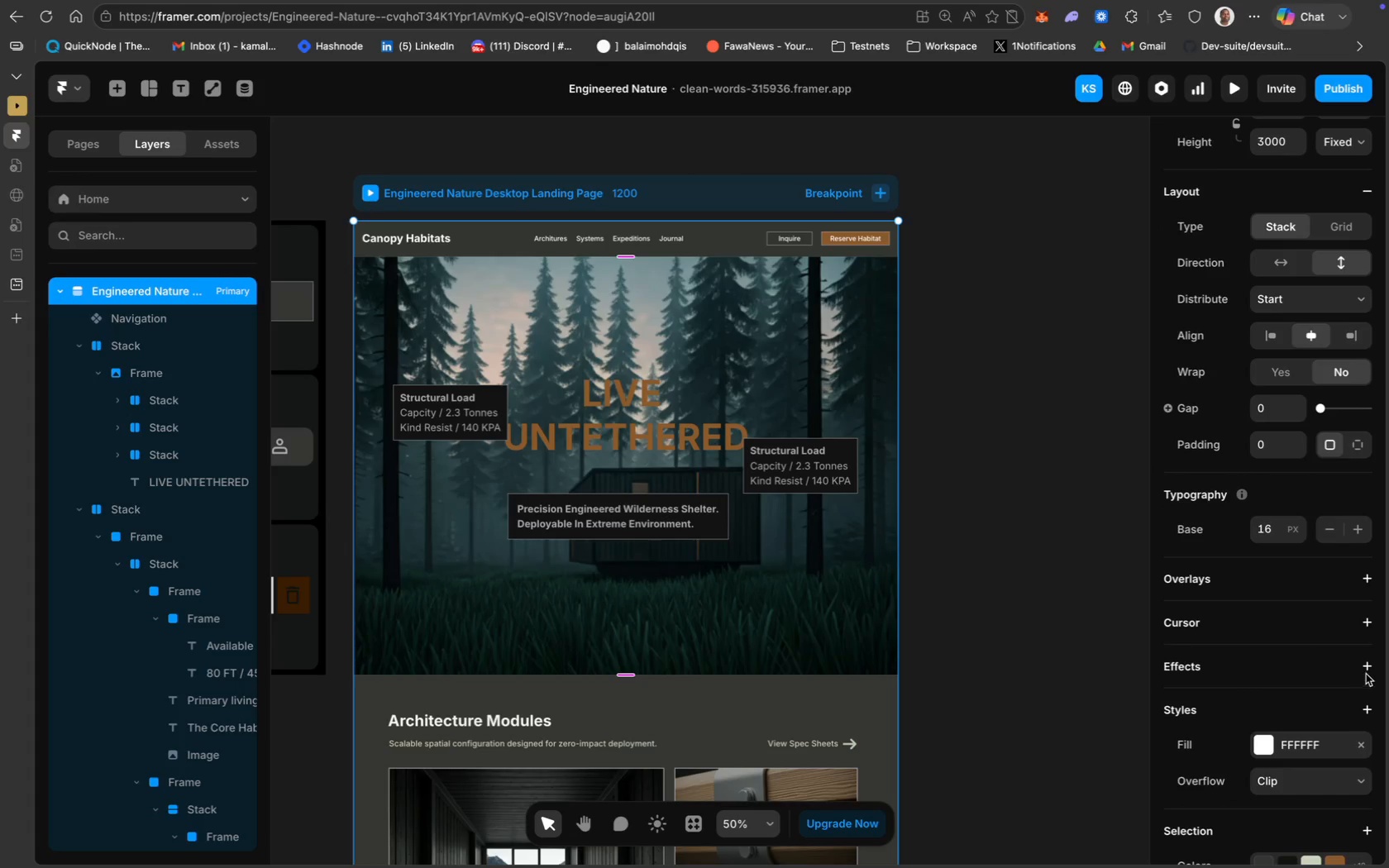 
left_click([1367, 670])
 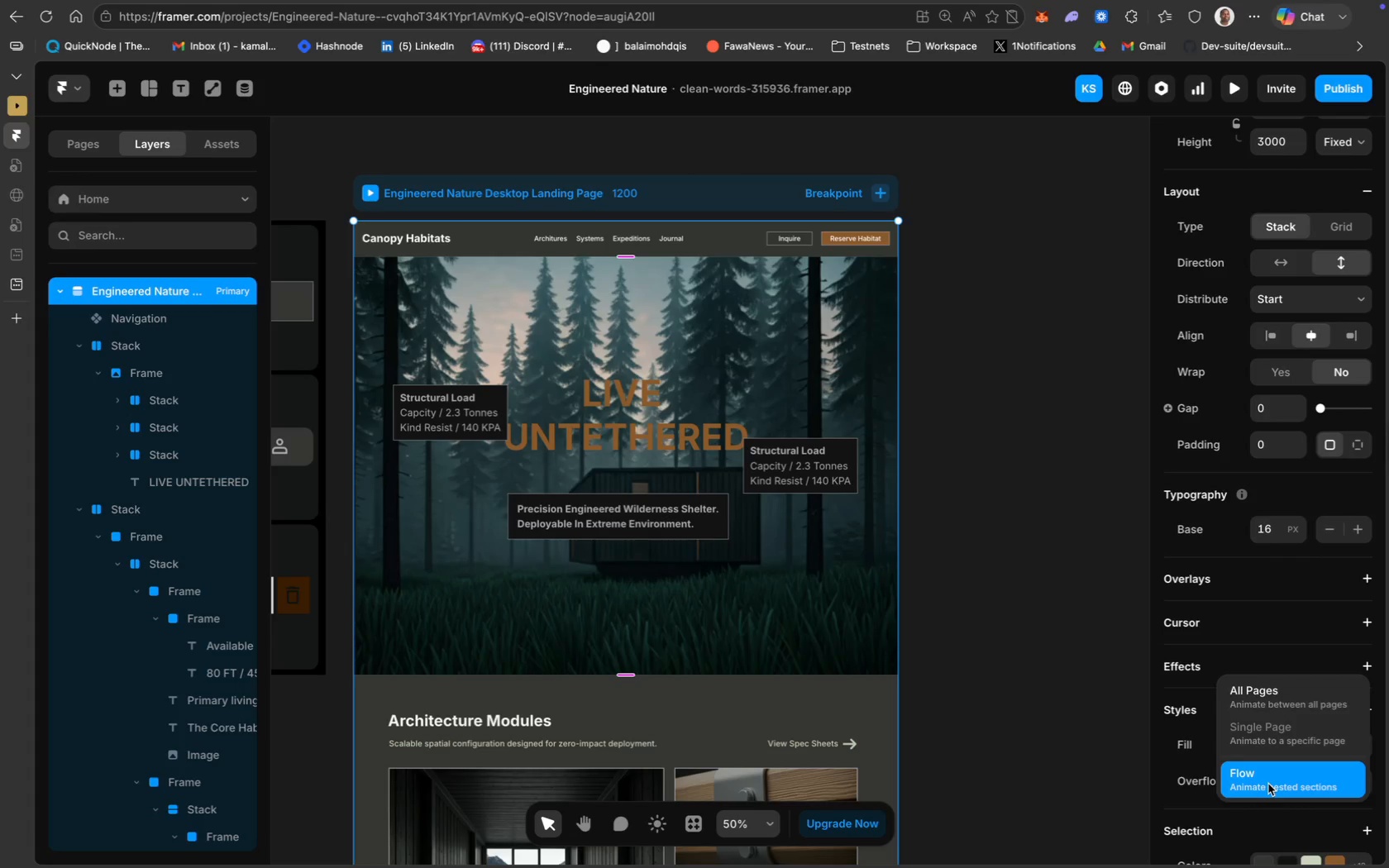 
wait(5.67)
 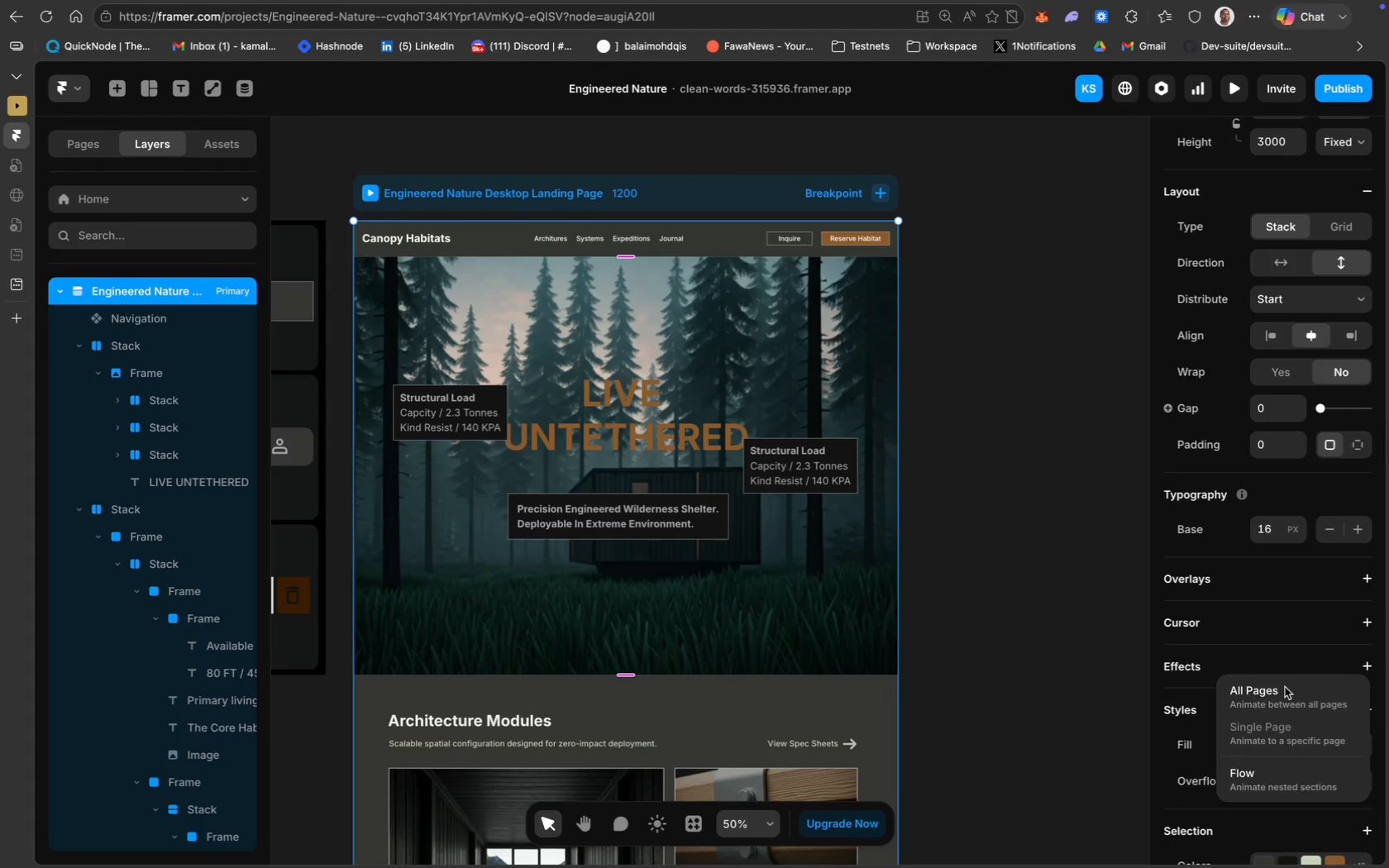 
left_click([1297, 780])
 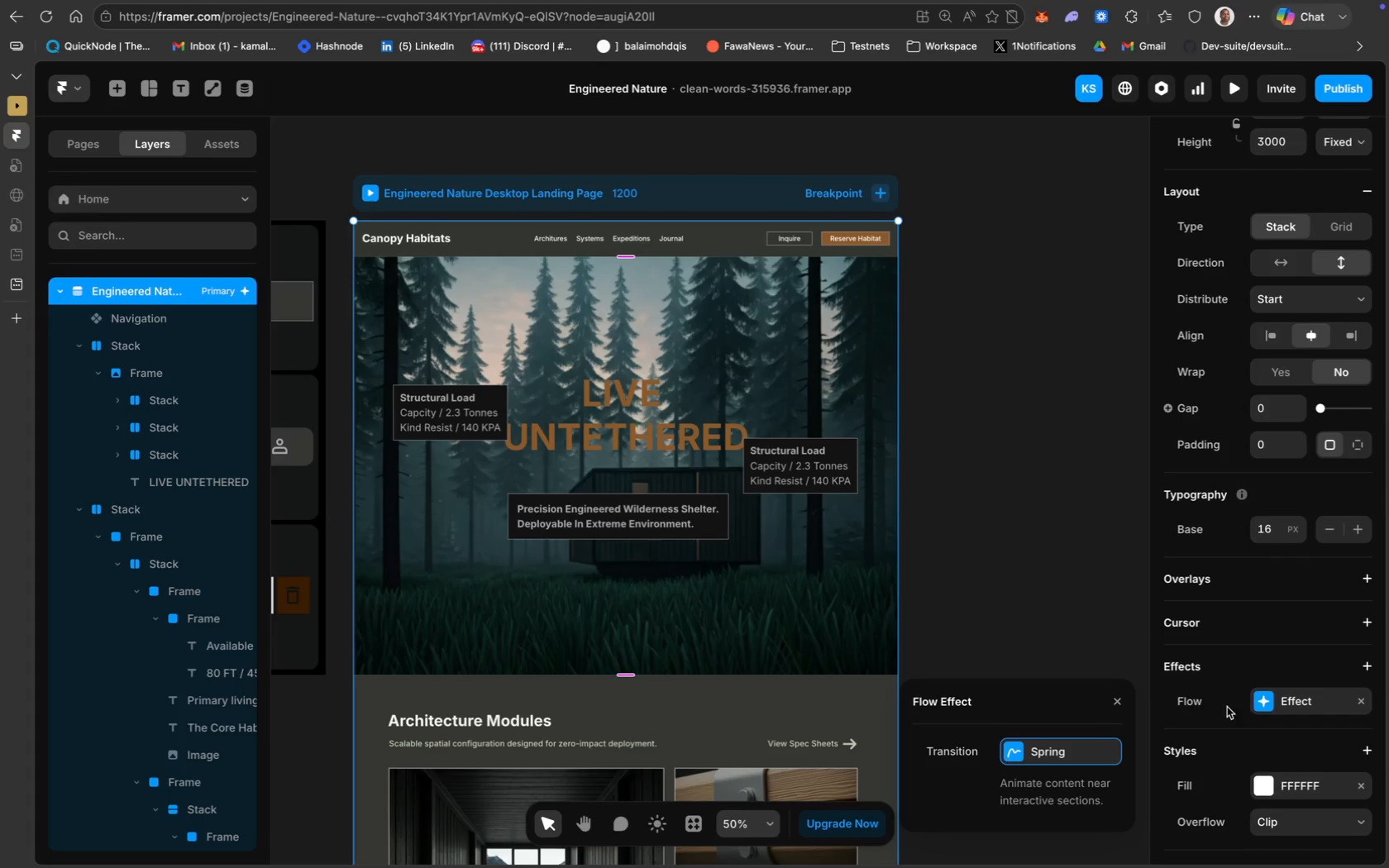 
mouse_move([1327, 700])
 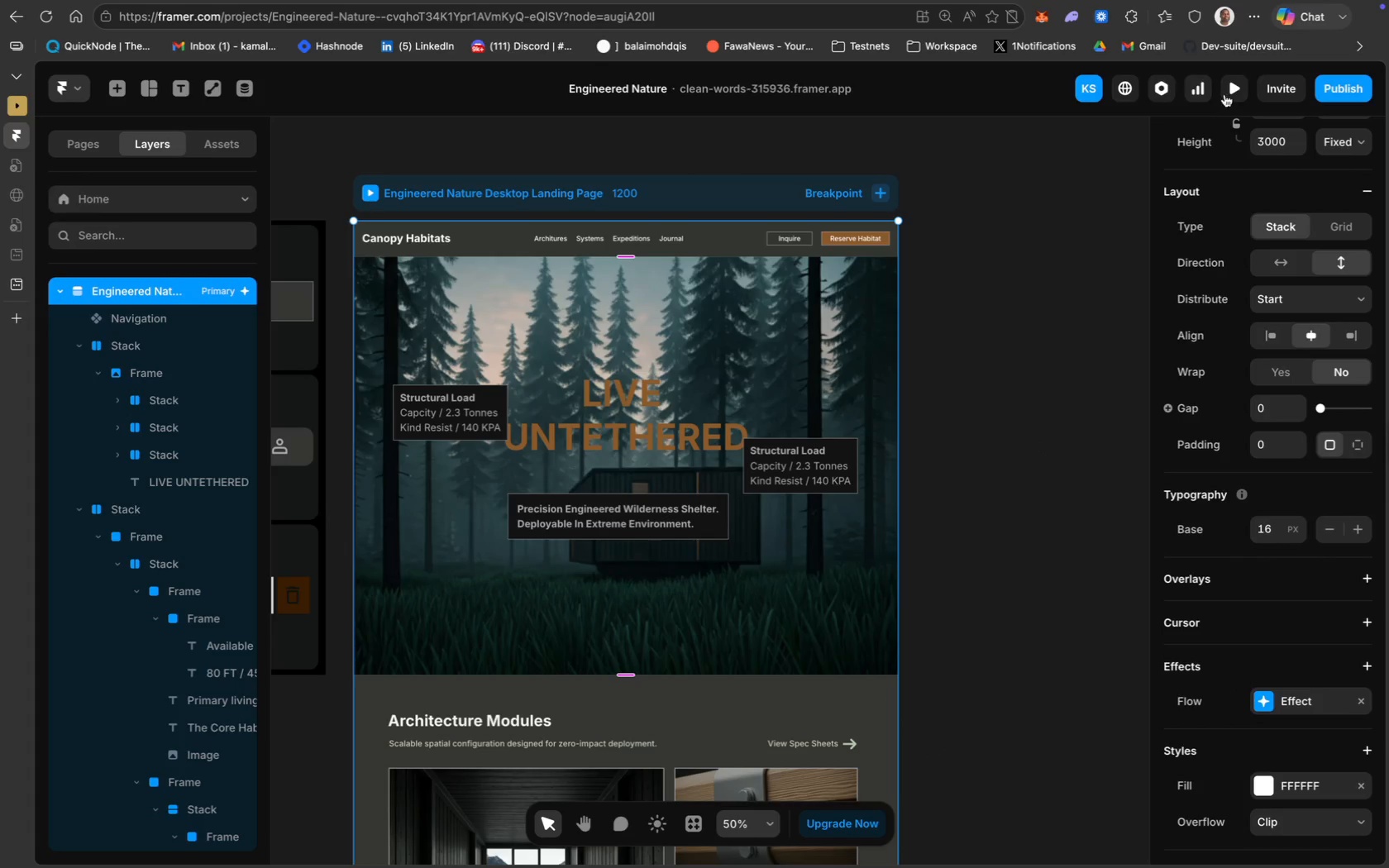 
left_click([1229, 93])
 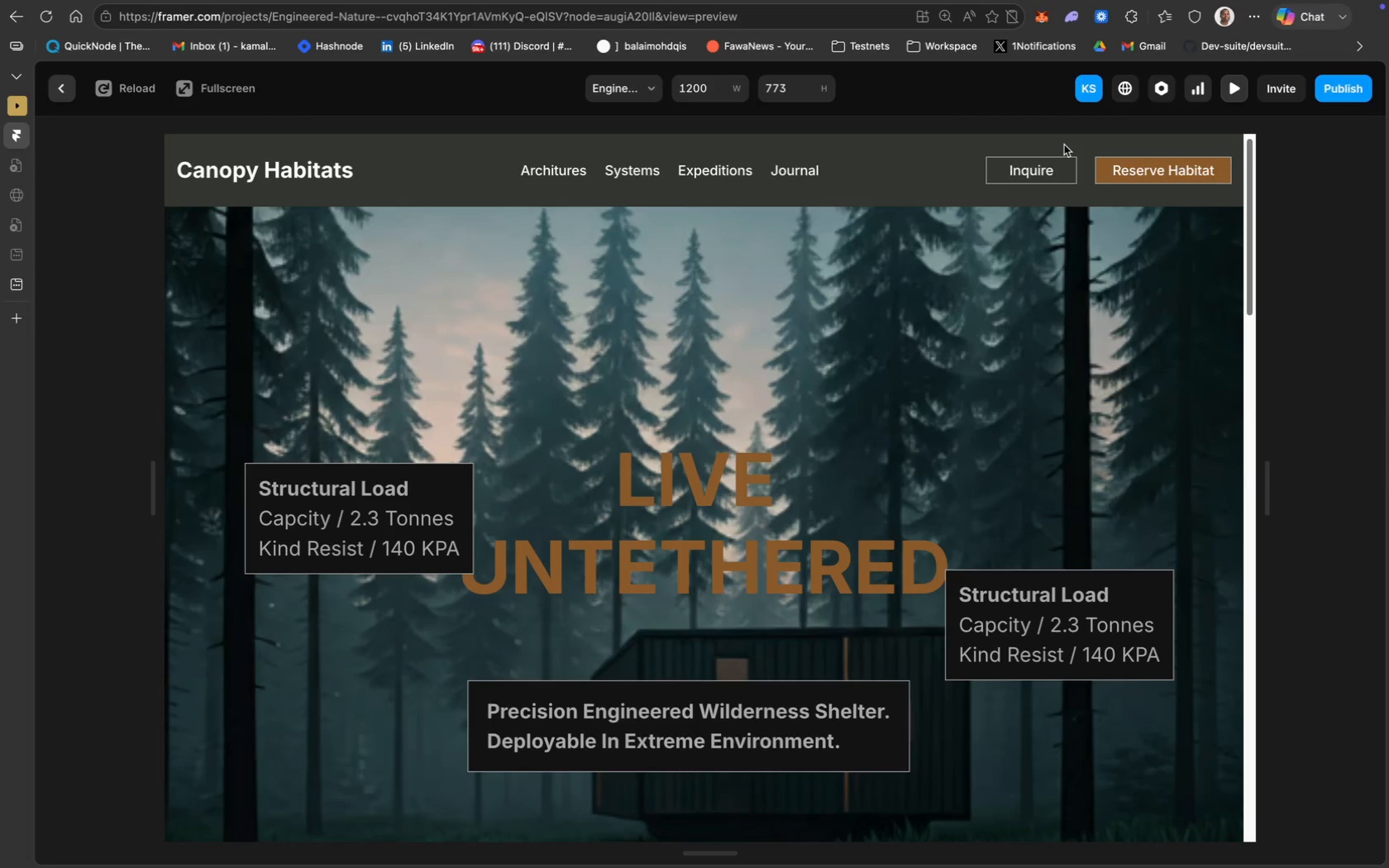 
scroll: coordinate [924, 362], scroll_direction: up, amount: 98.0
 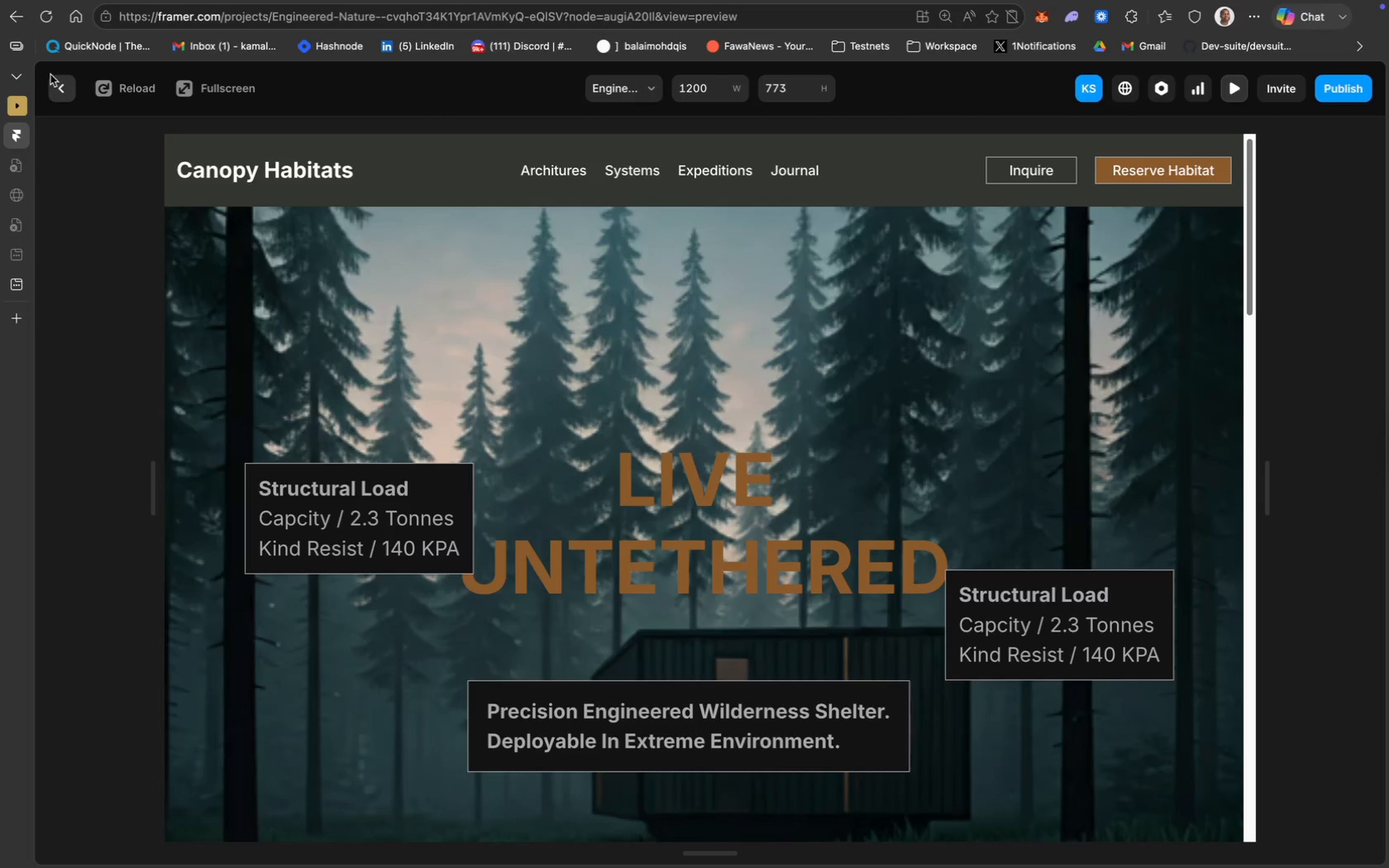 
left_click([61, 84])
 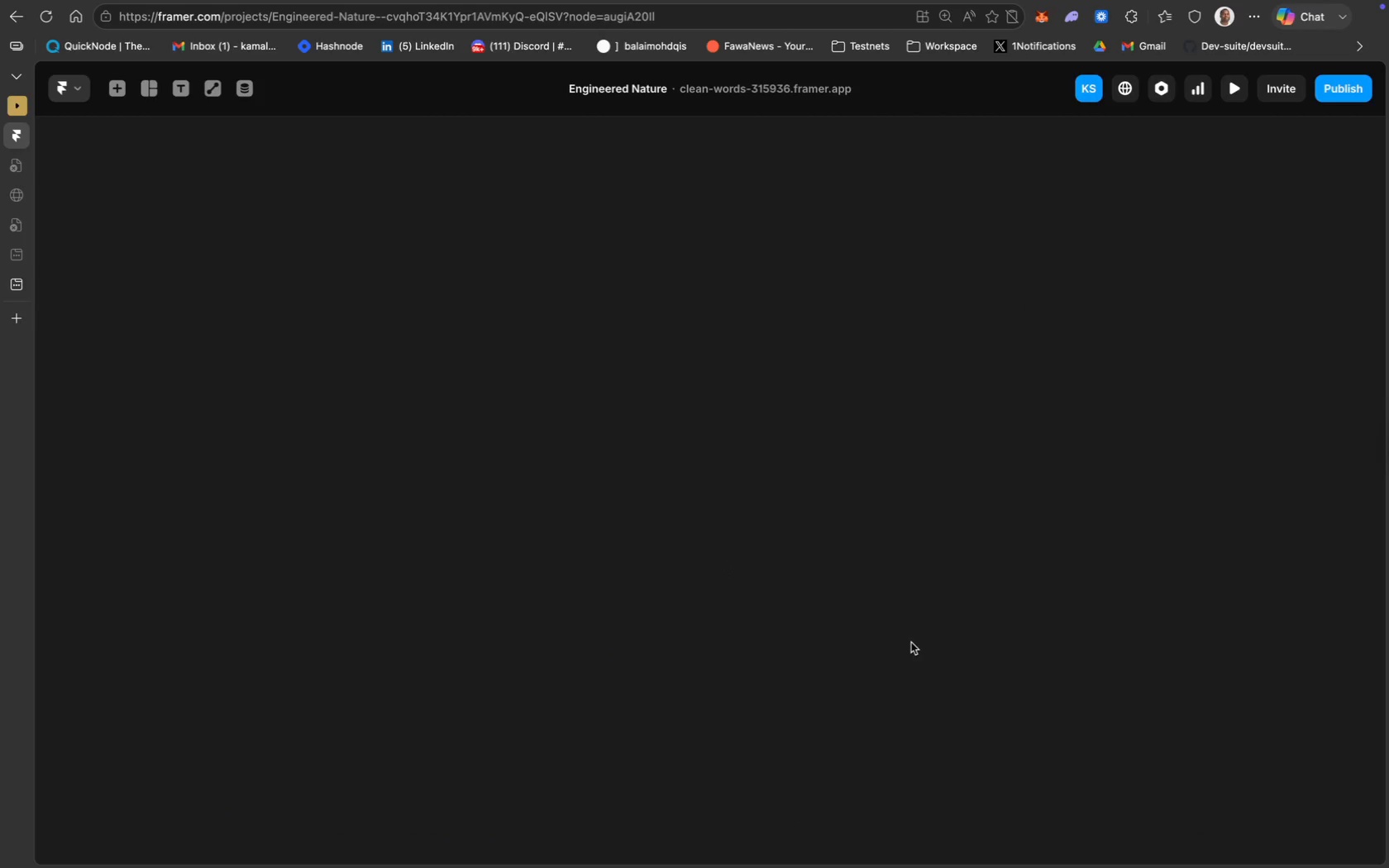 
wait(6.02)
 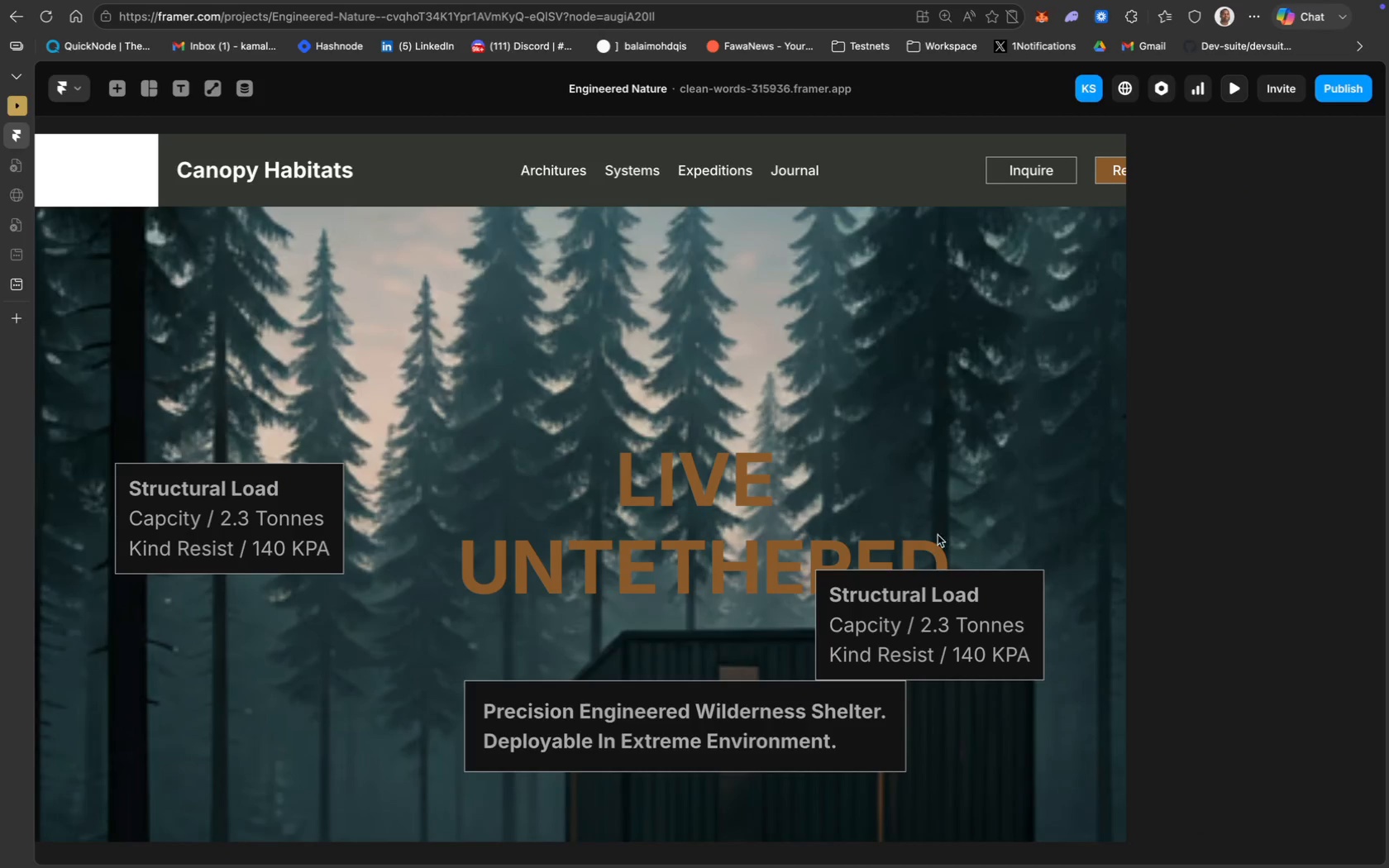 
scroll: coordinate [738, 574], scroll_direction: down, amount: 12.0
 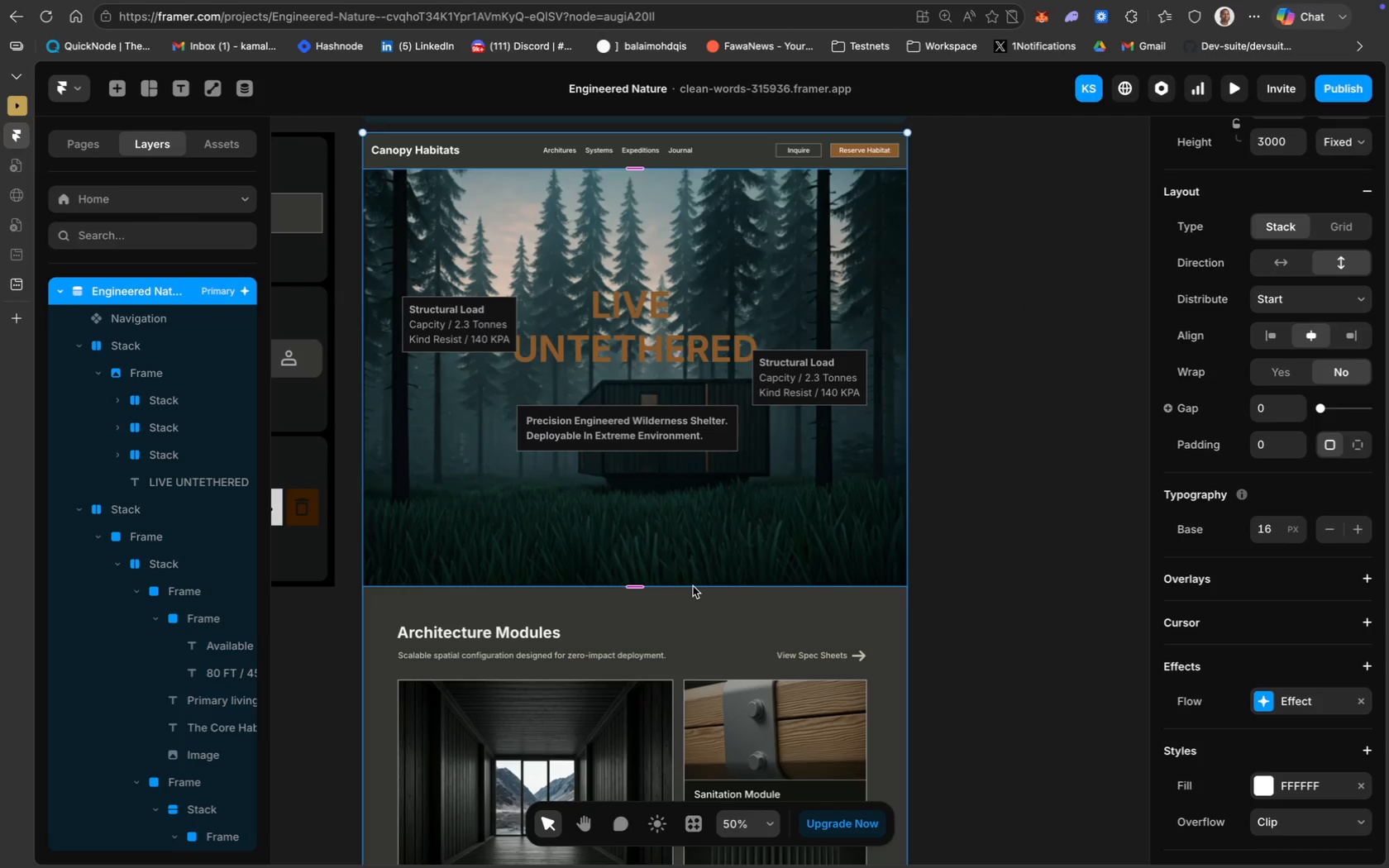 
scroll: coordinate [693, 586], scroll_direction: up, amount: 14.0
 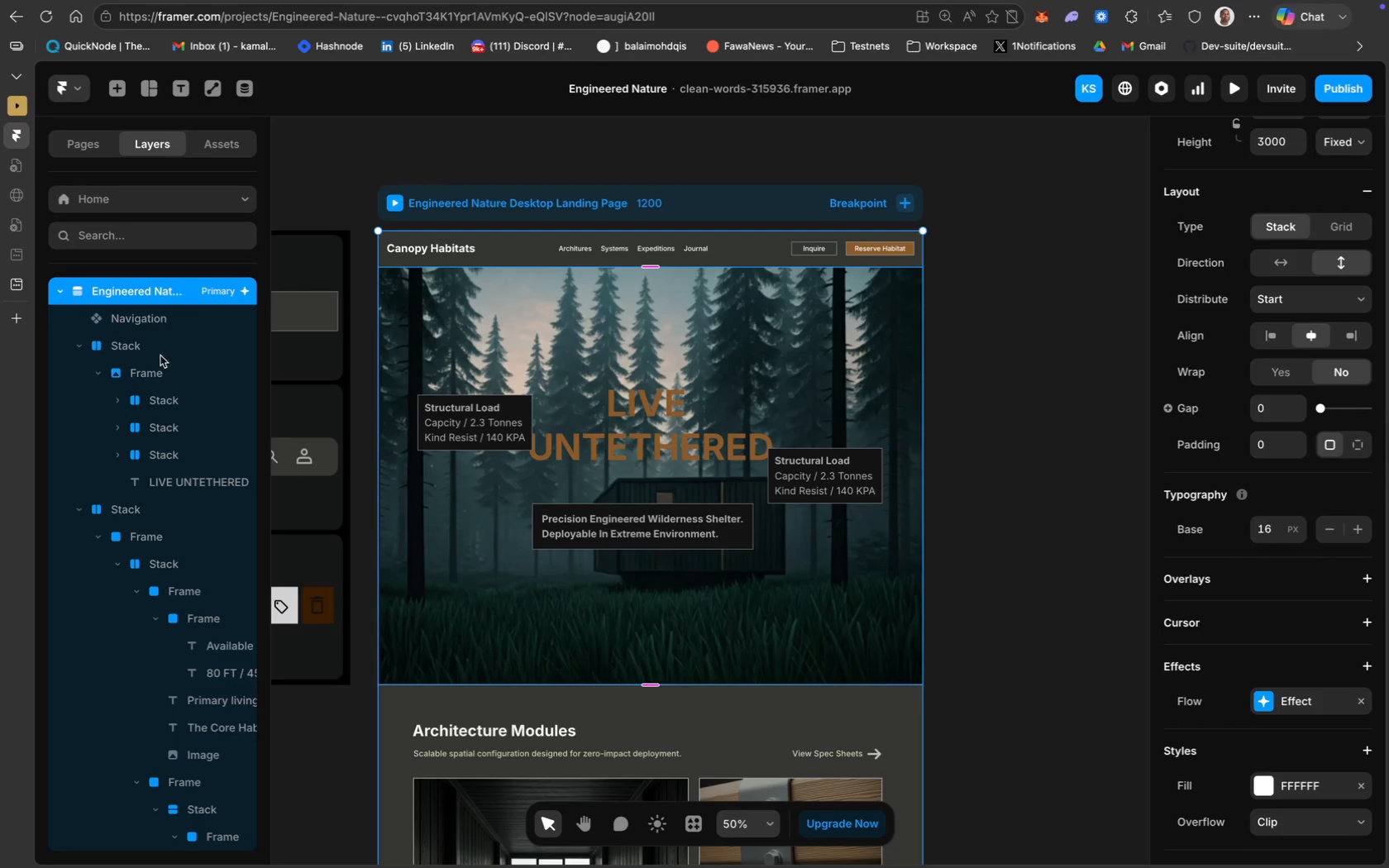 
left_click([160, 349])
 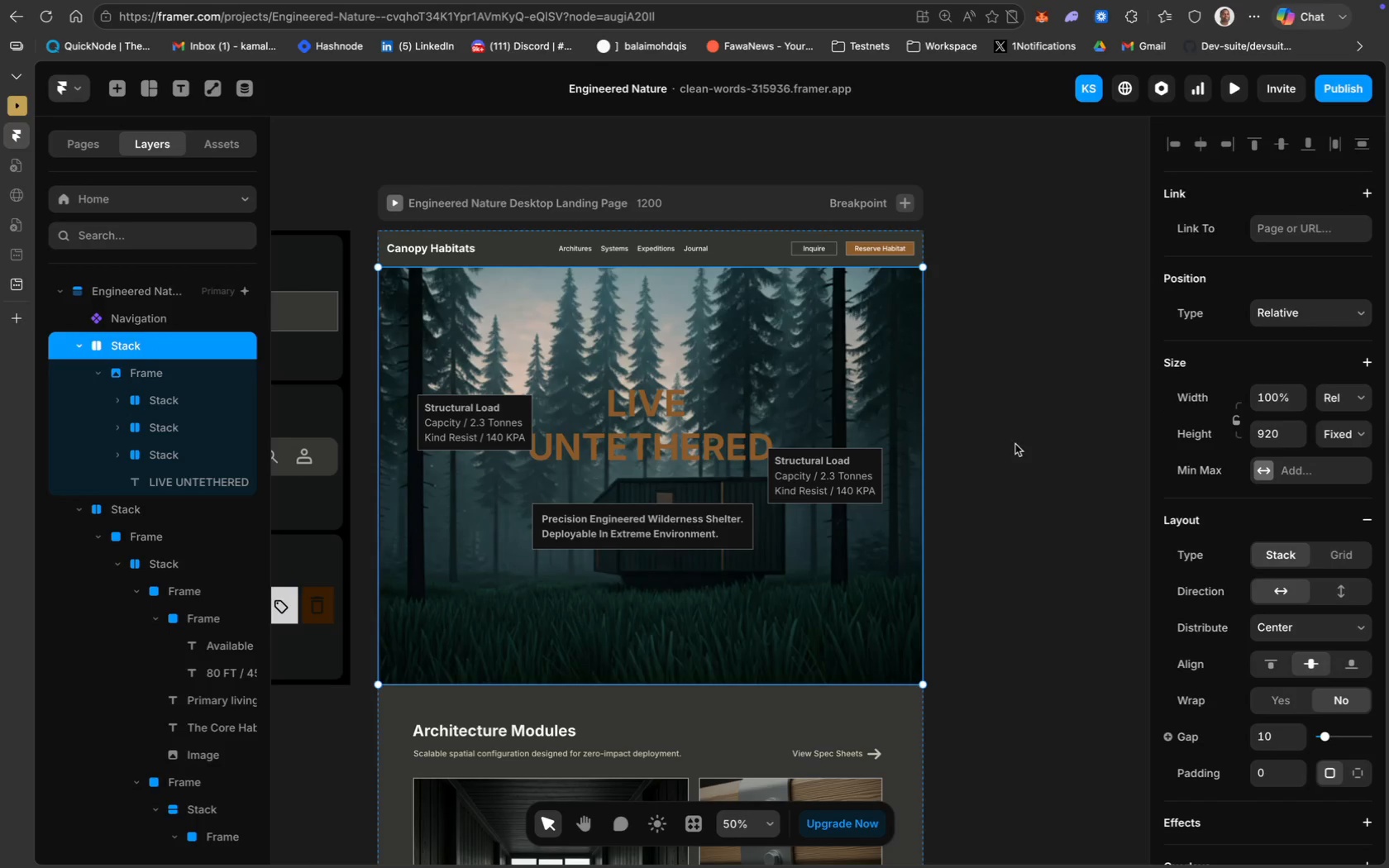 
scroll: coordinate [1296, 608], scroll_direction: down, amount: 75.0
 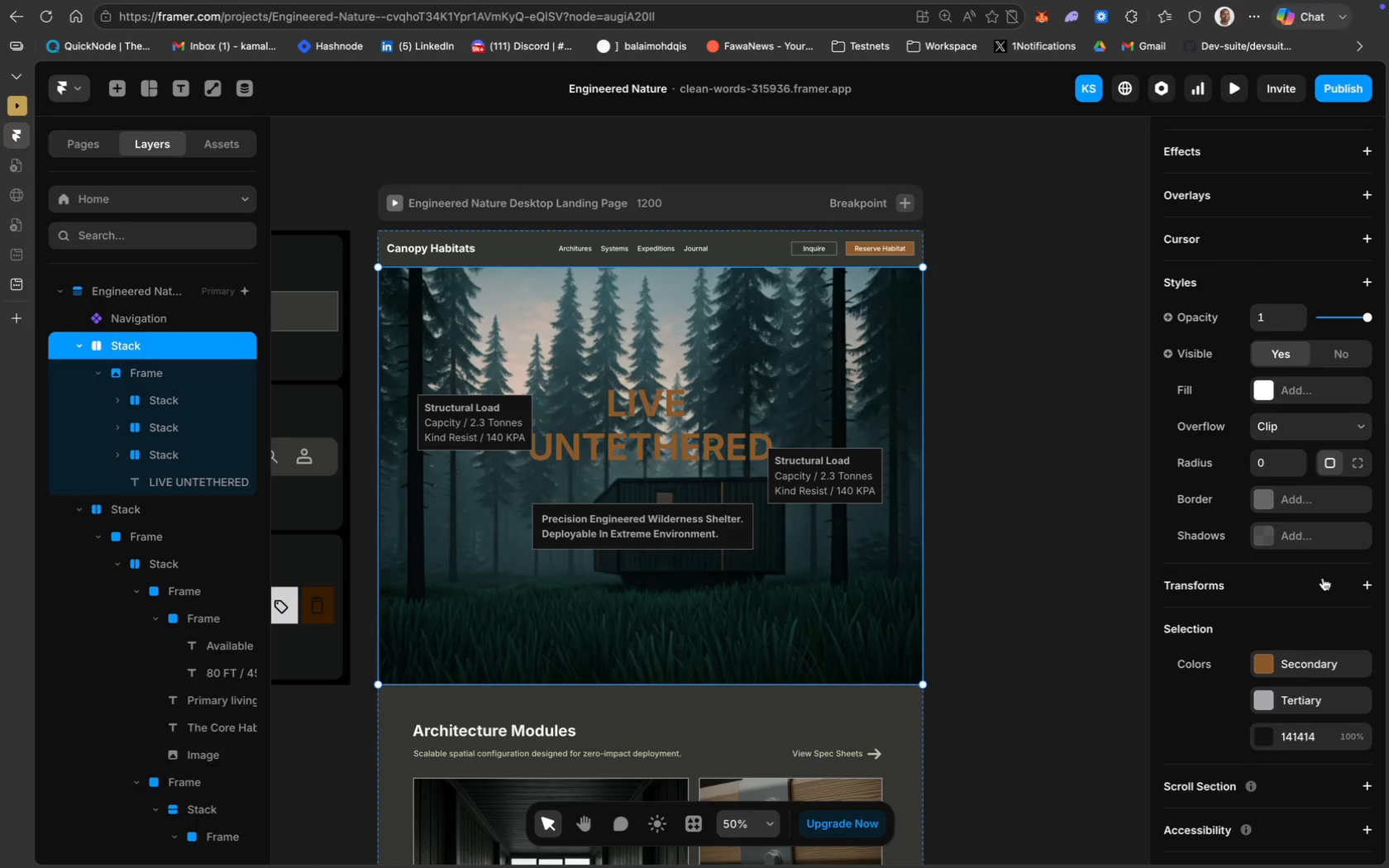 
scroll: coordinate [1314, 550], scroll_direction: up, amount: 34.0
 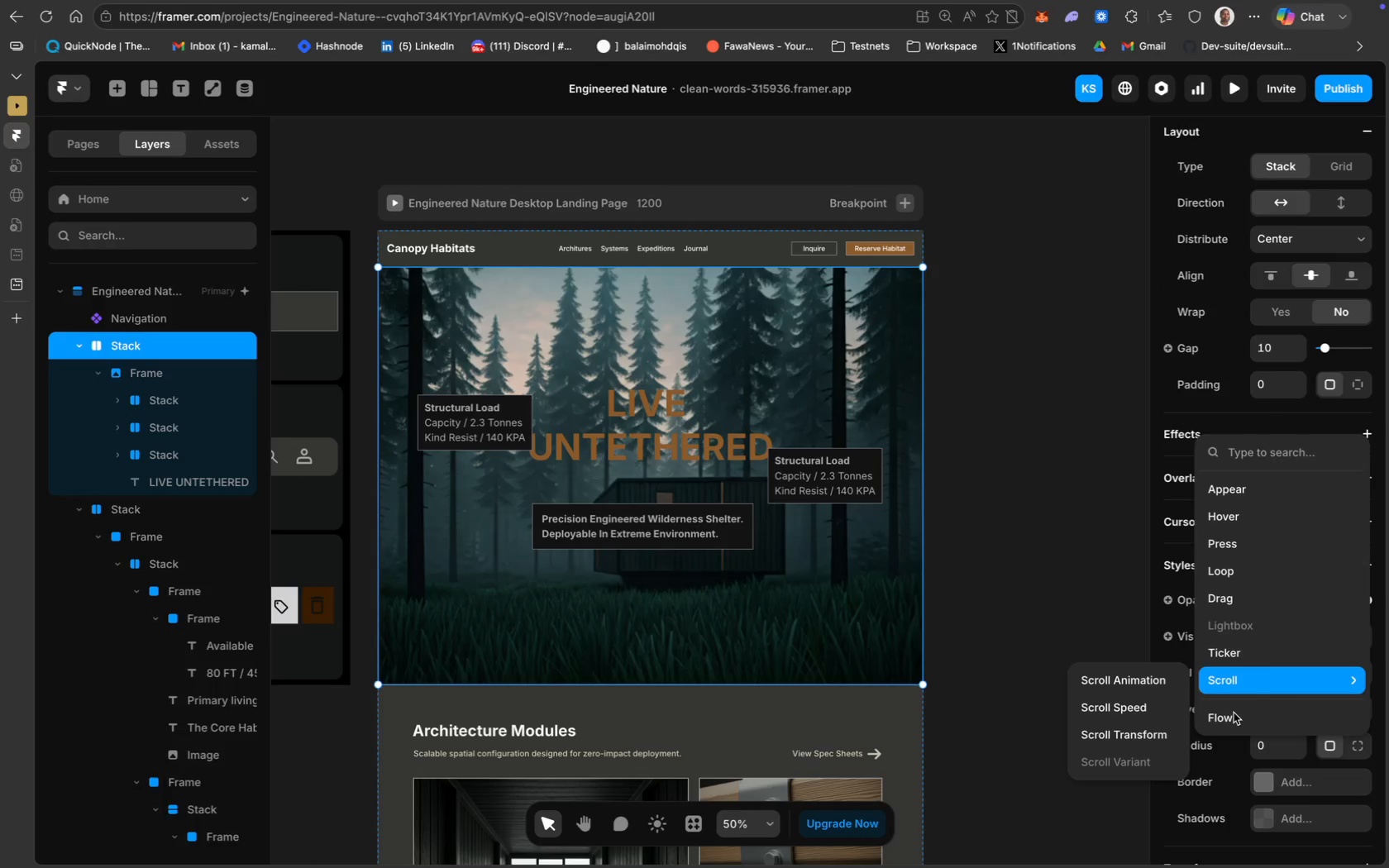 
left_click([1138, 705])
 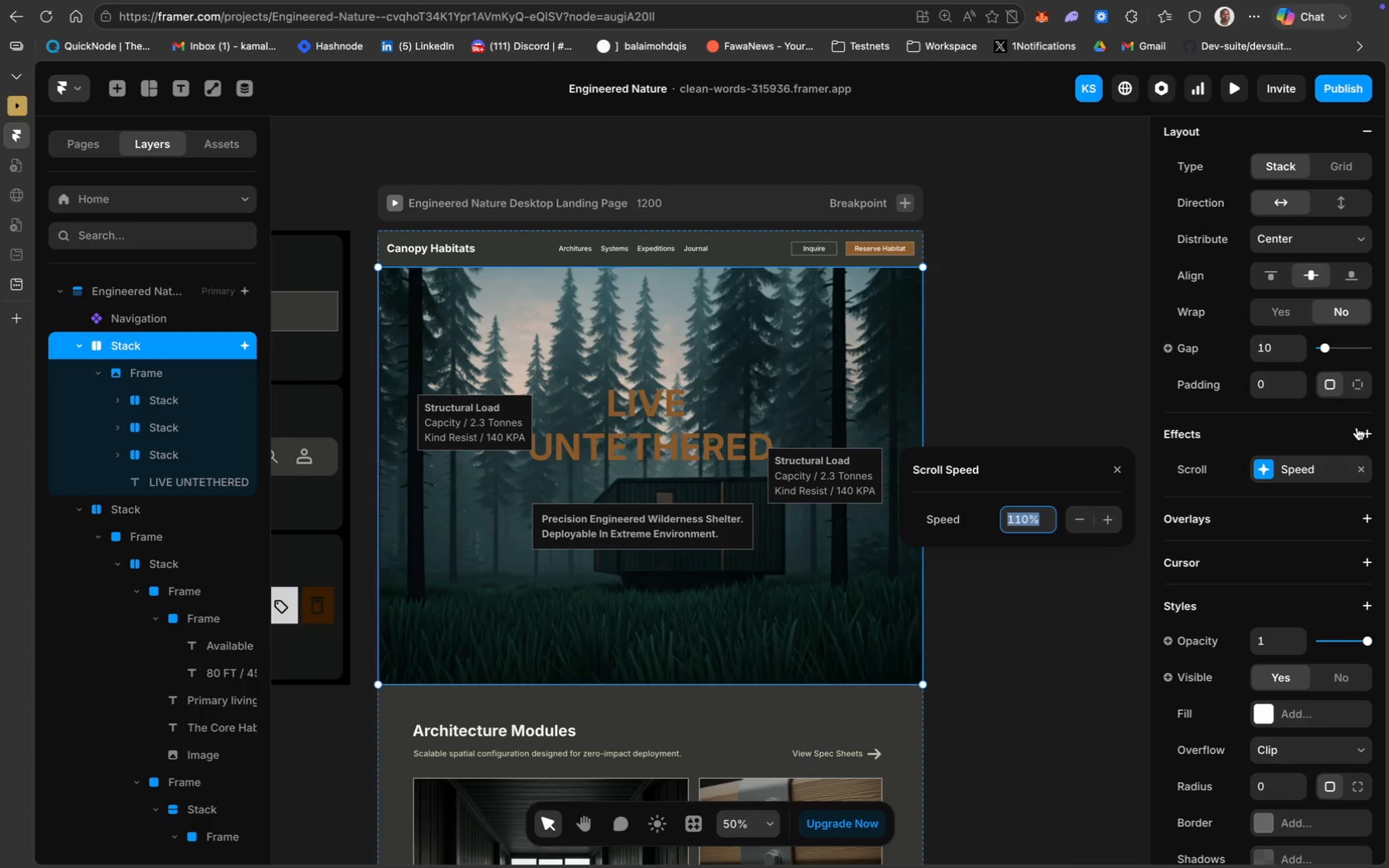 
left_click([1365, 431])
 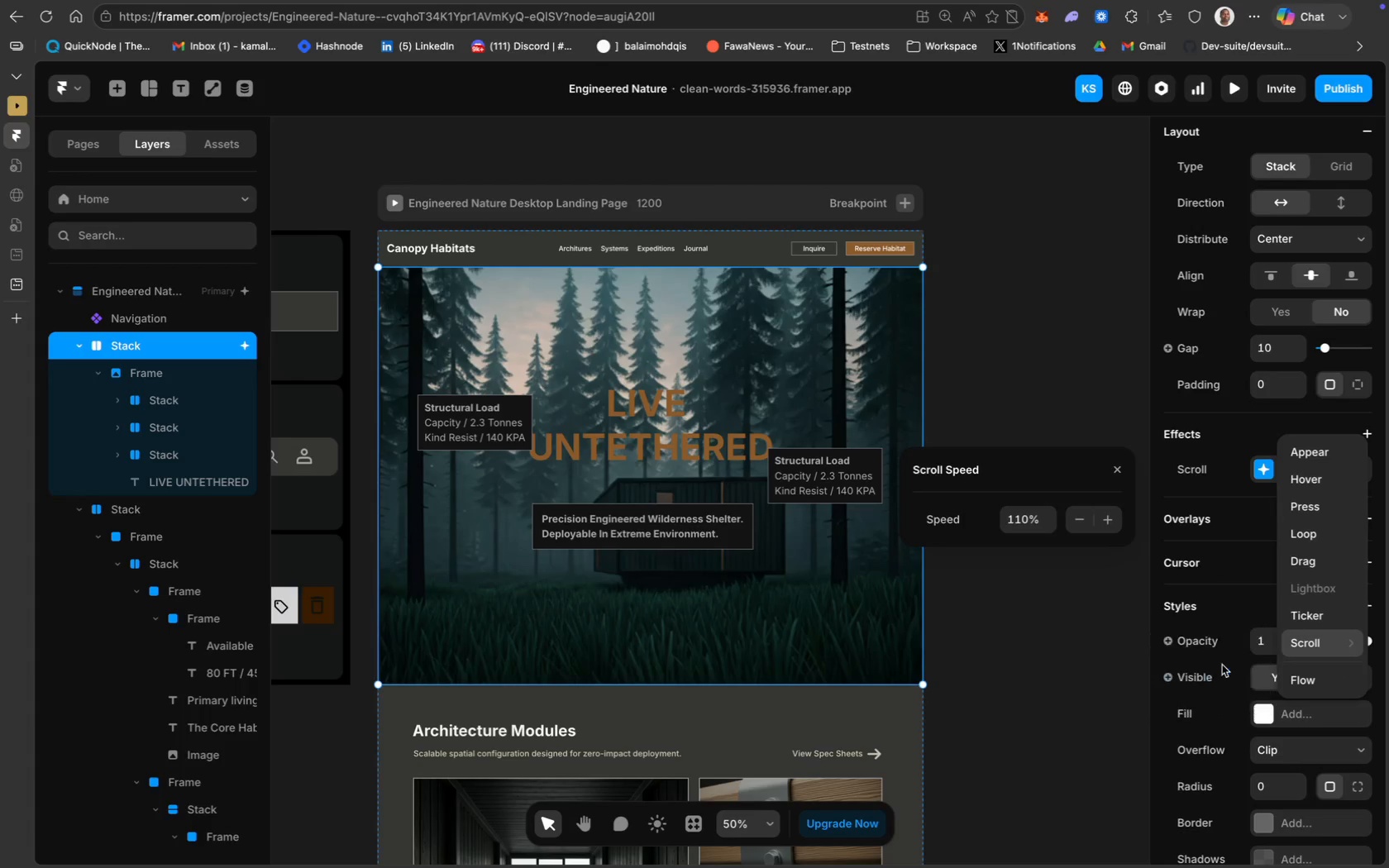 
left_click([1043, 661])
 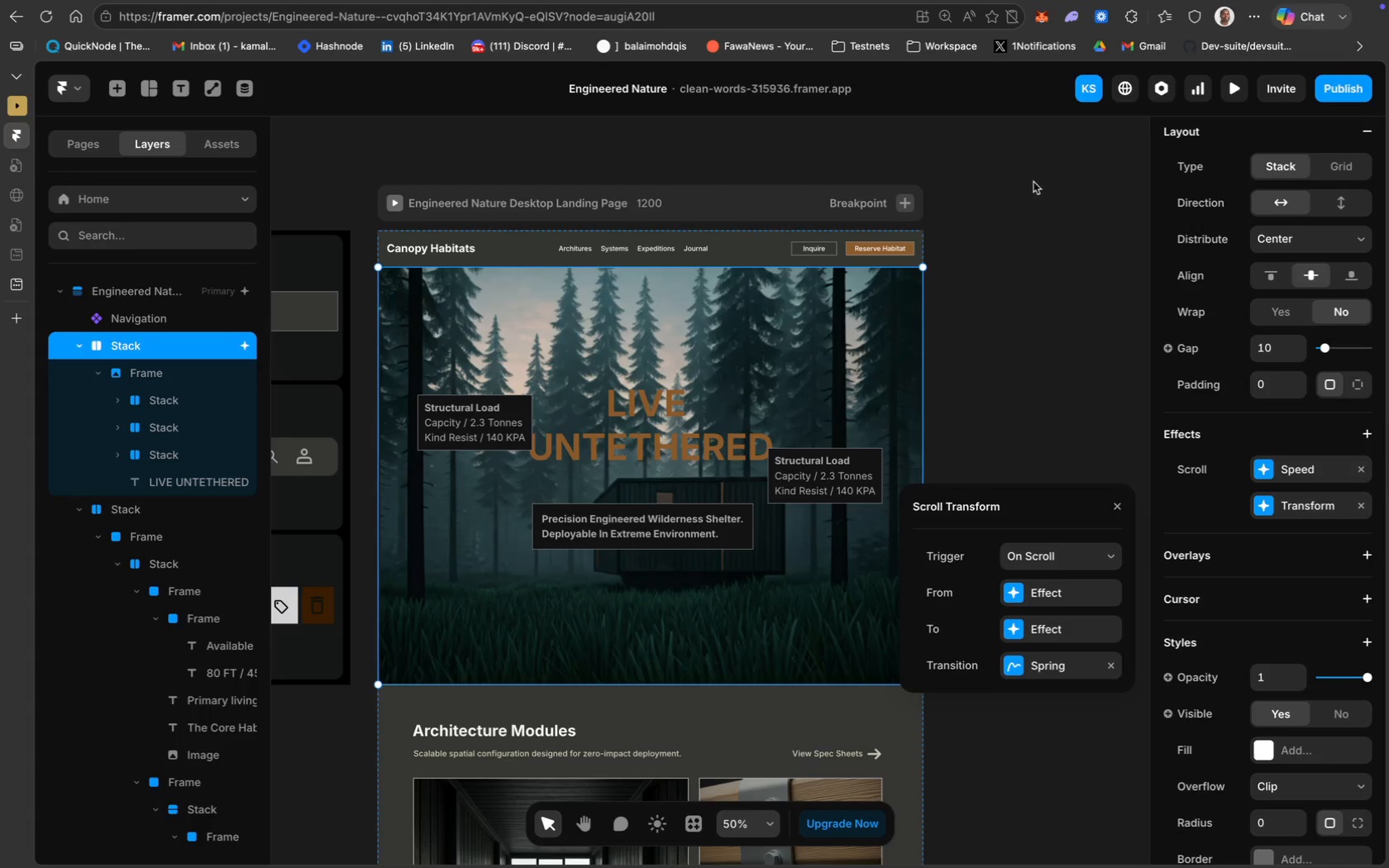 
left_click([762, 209])
 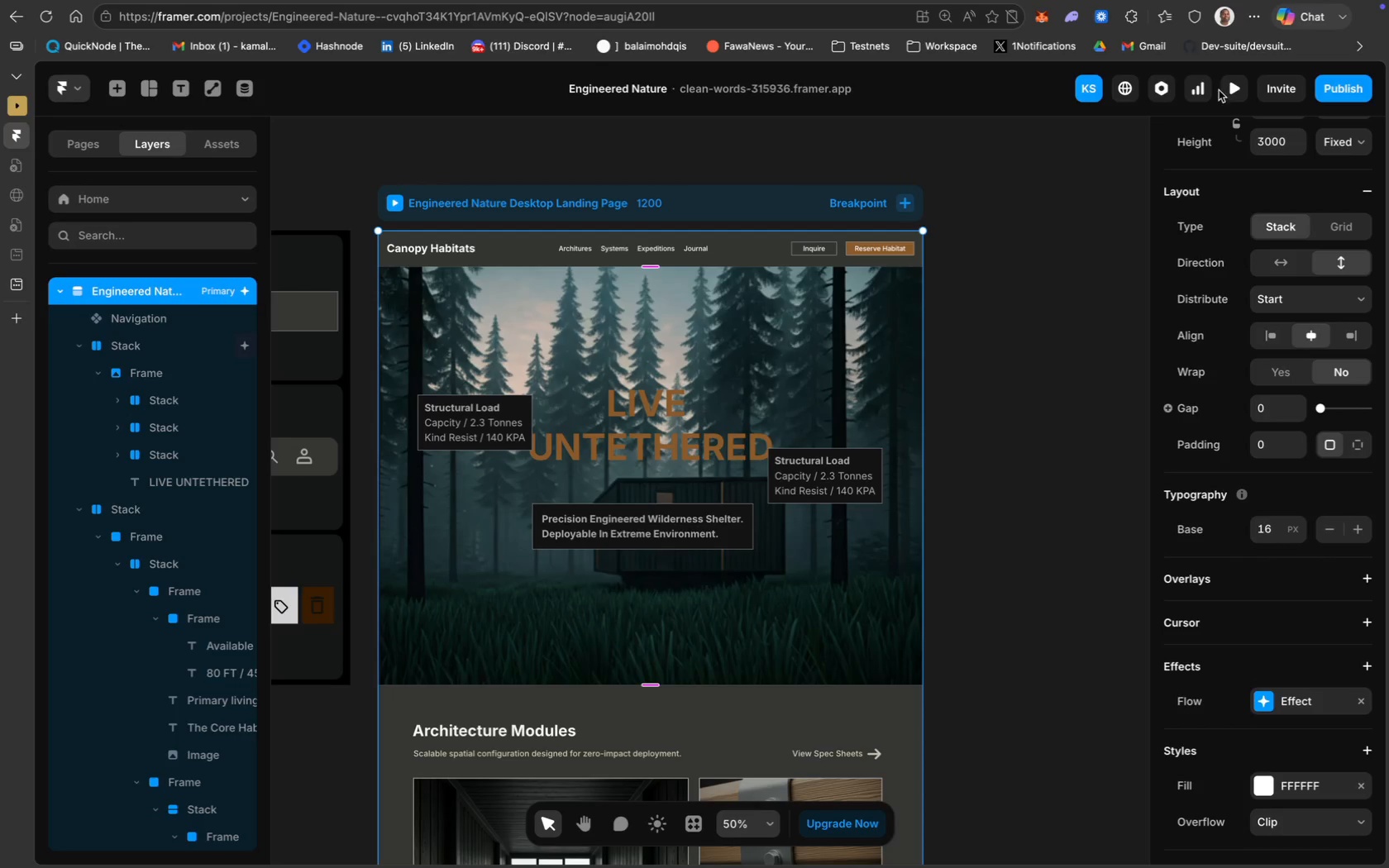 
left_click([1229, 95])
 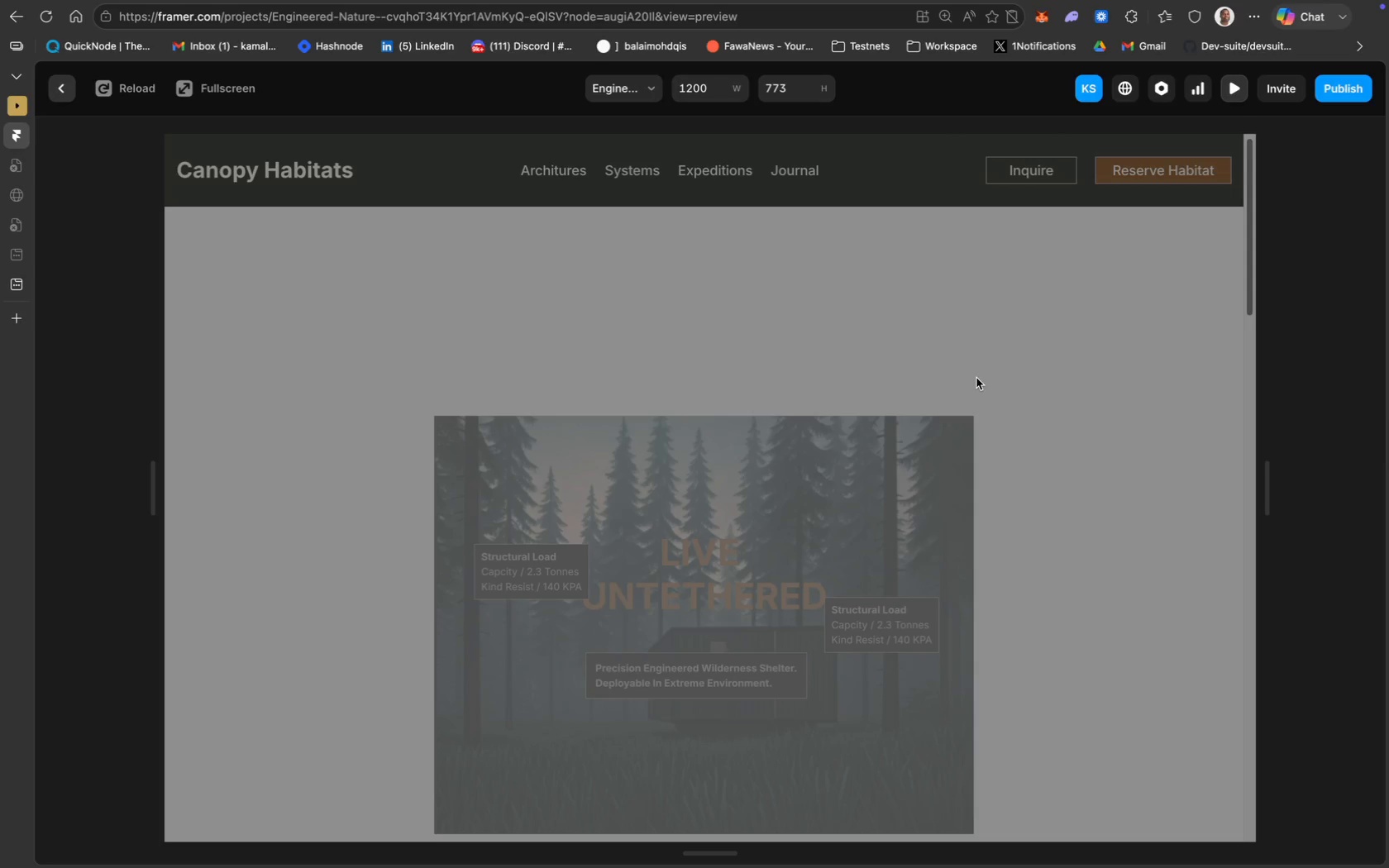 
scroll: coordinate [931, 481], scroll_direction: up, amount: 110.0
 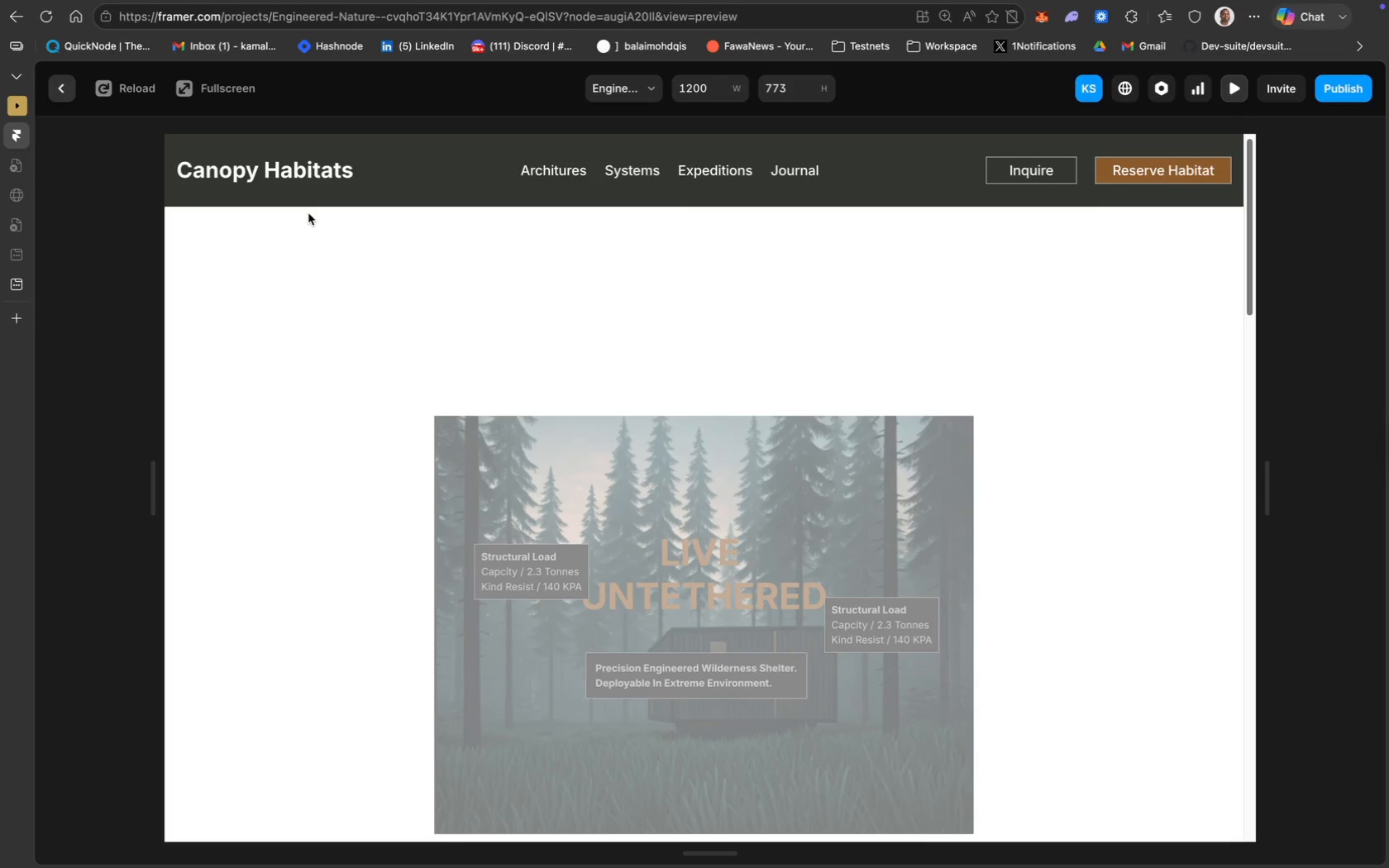 
mouse_move([88, 82])
 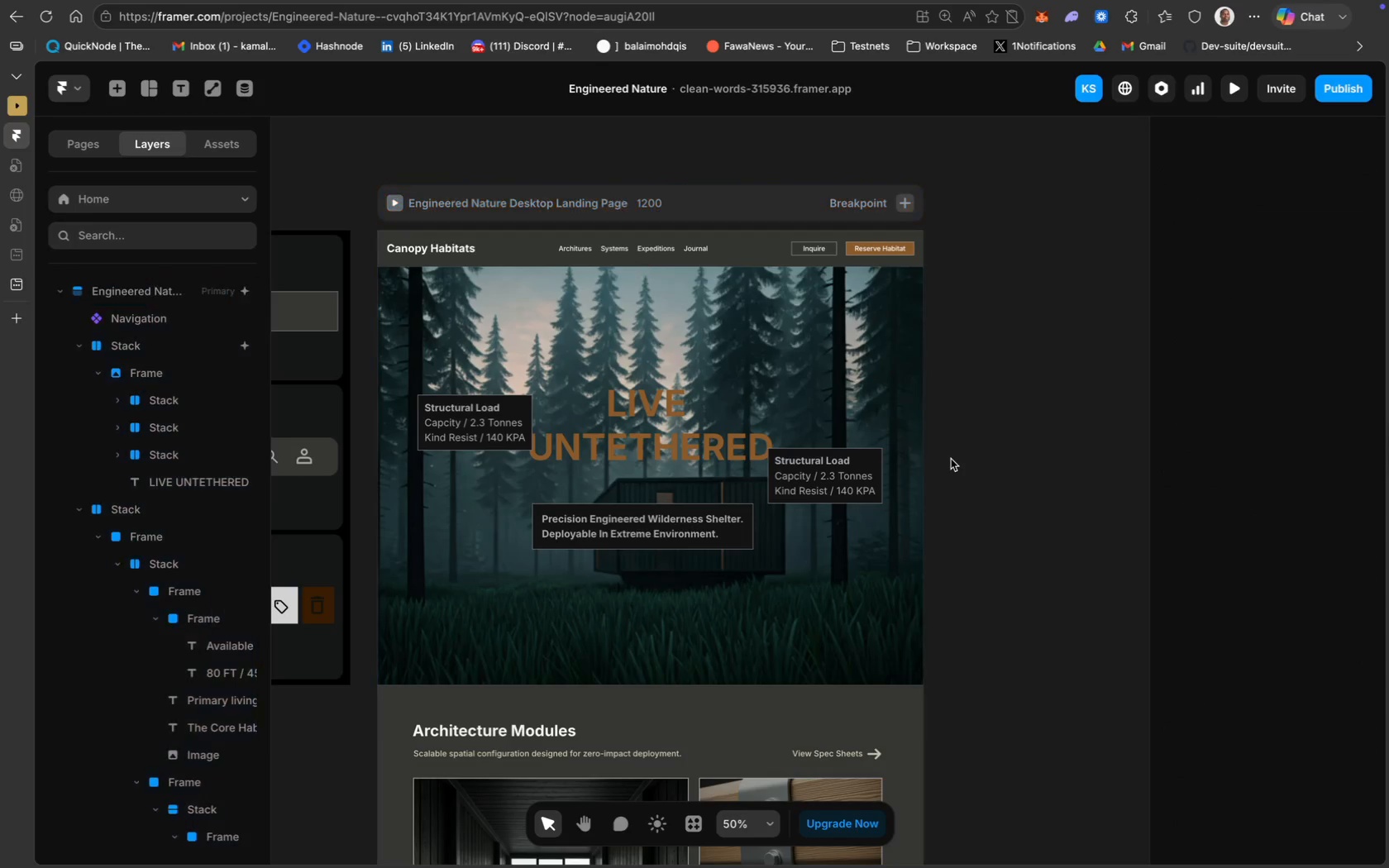 
key(Meta+R)
 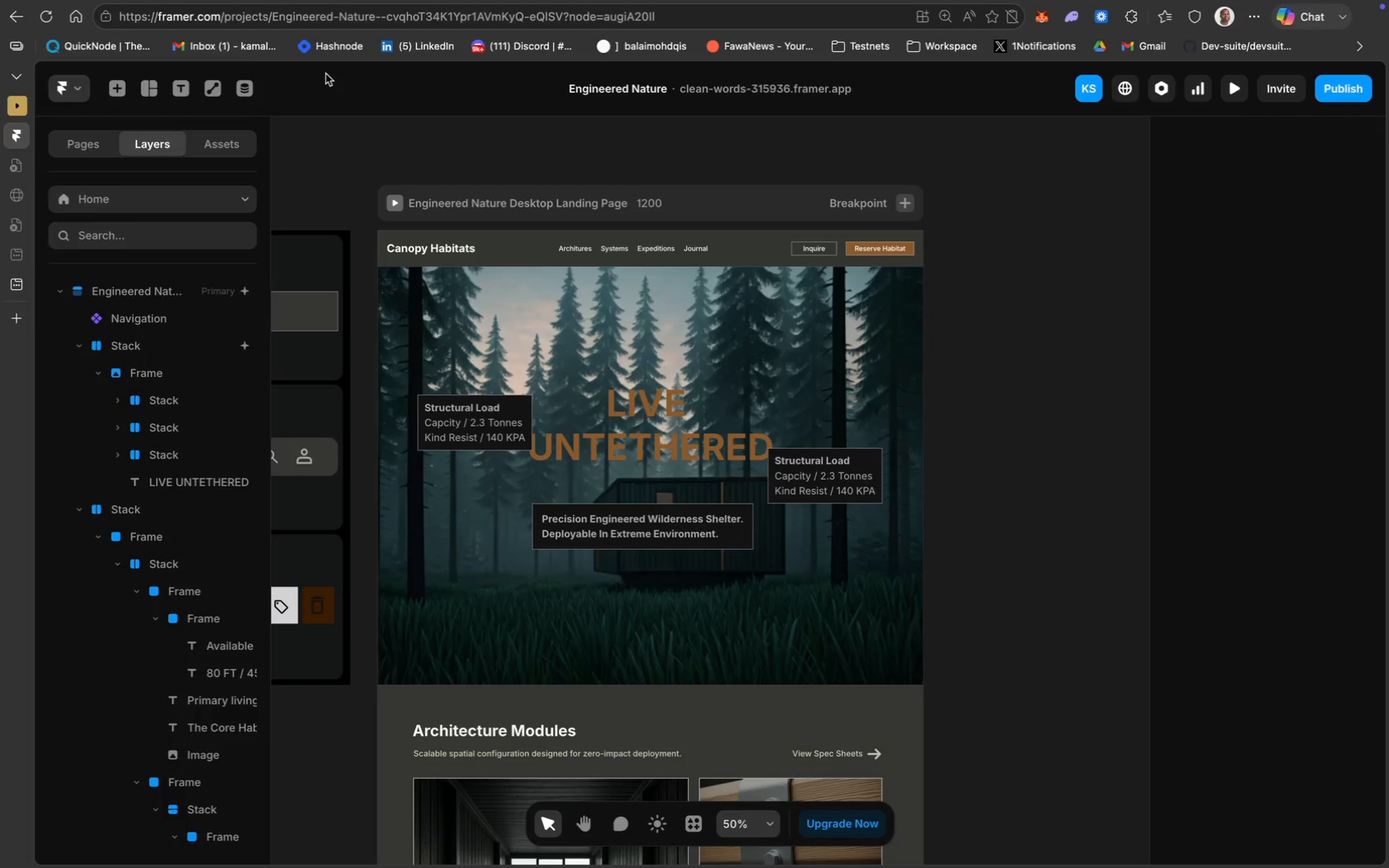 
left_click([50, 22])
 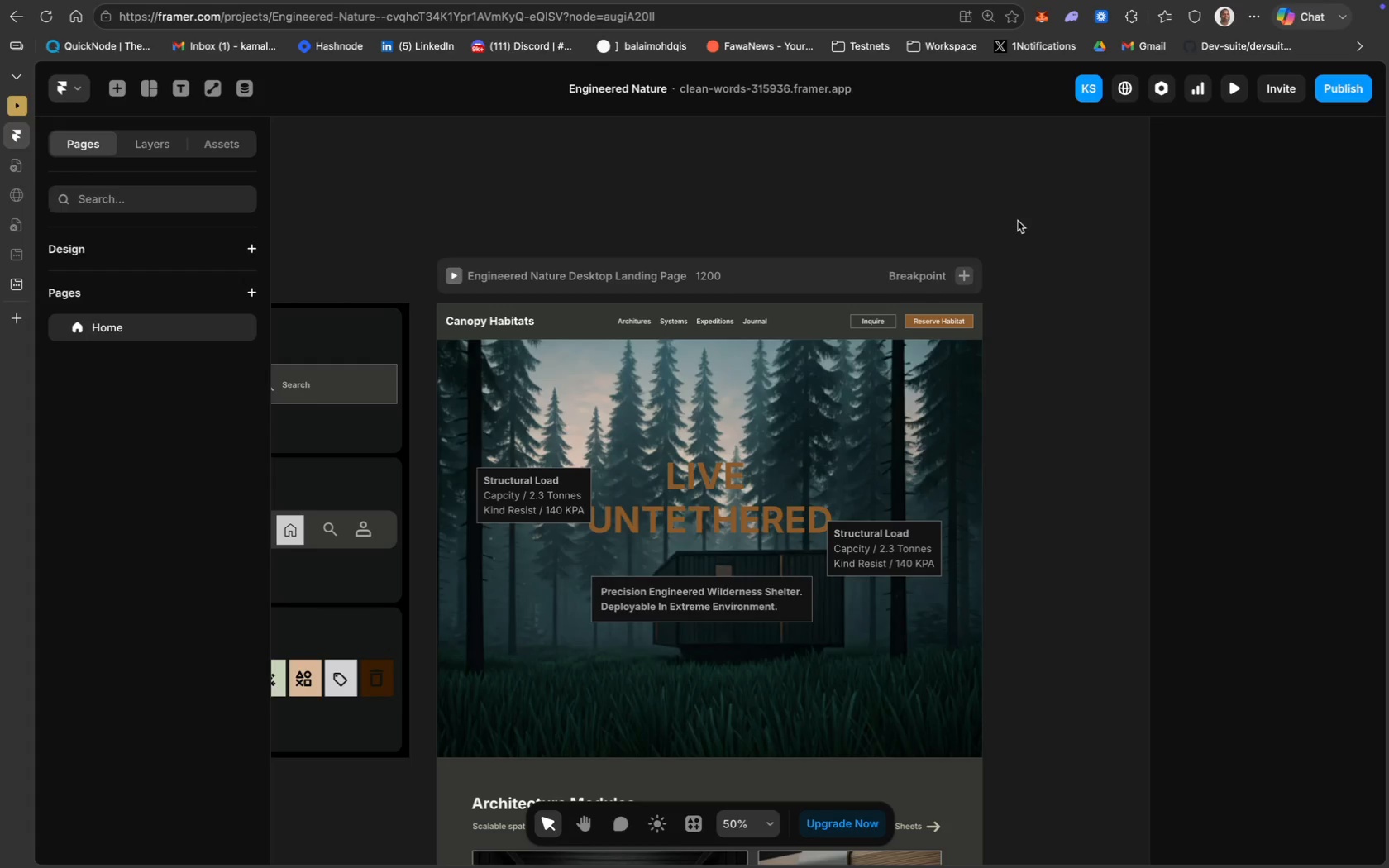 
wait(36.03)
 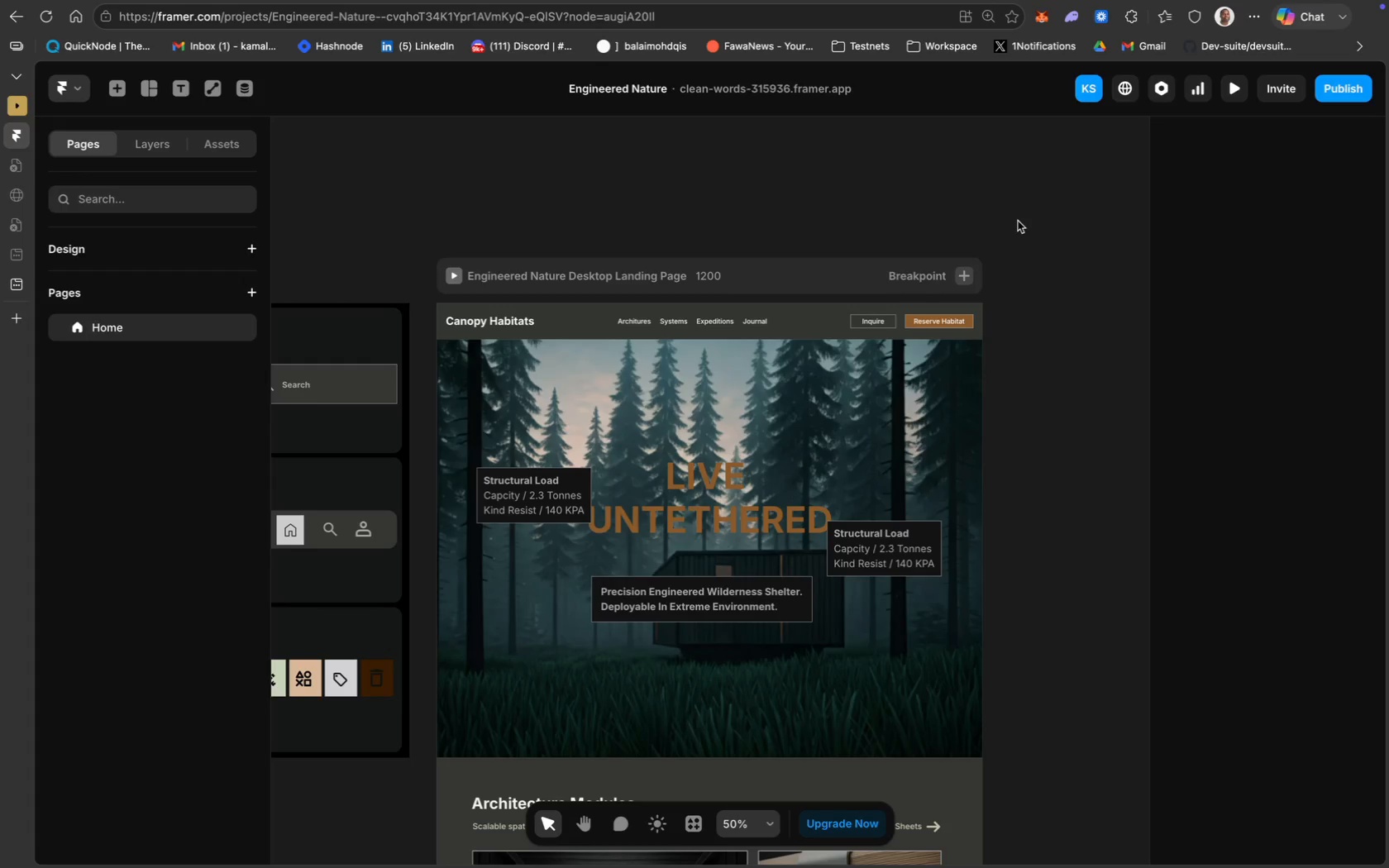 
left_click([812, 285])
 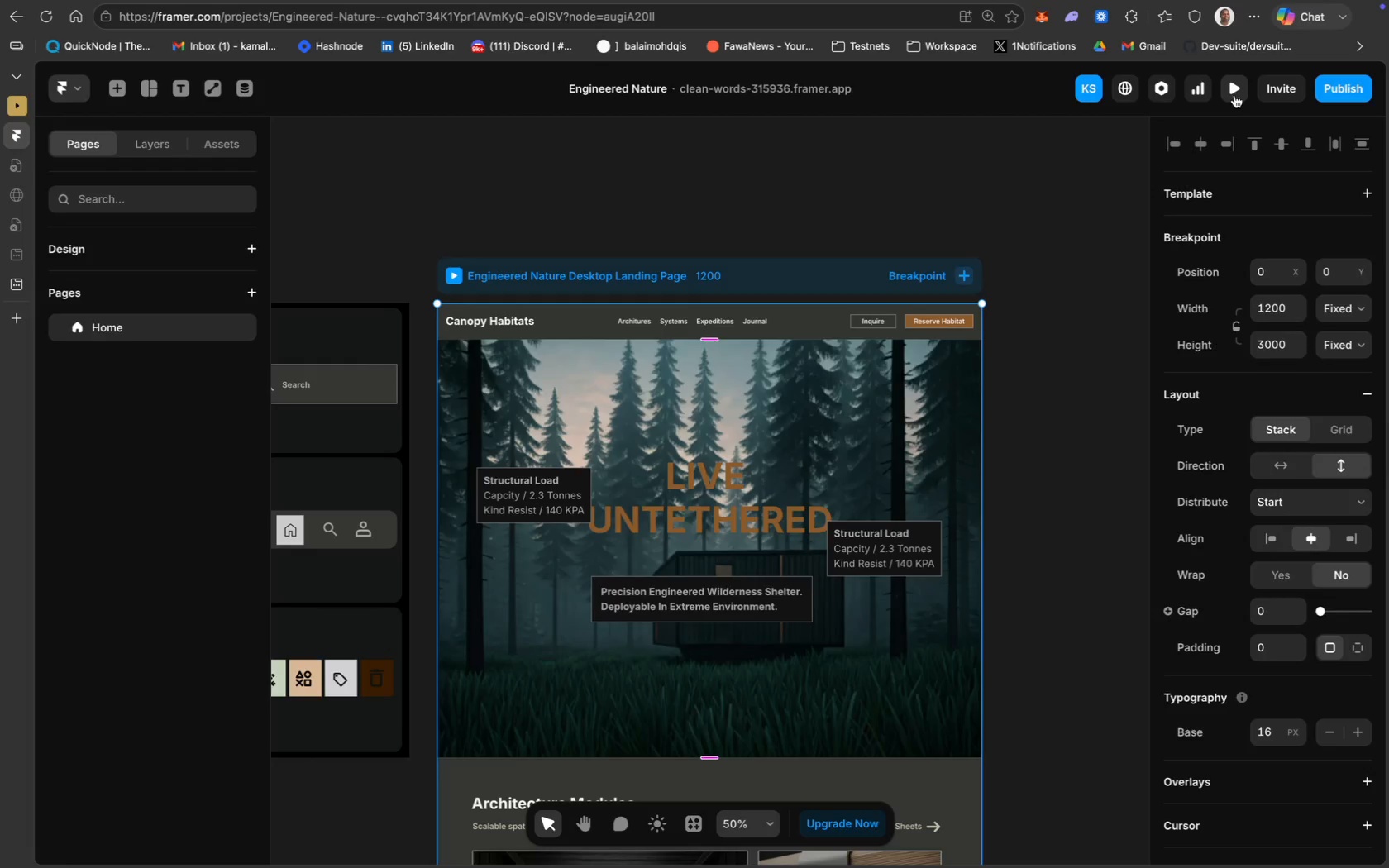 
left_click([1232, 95])
 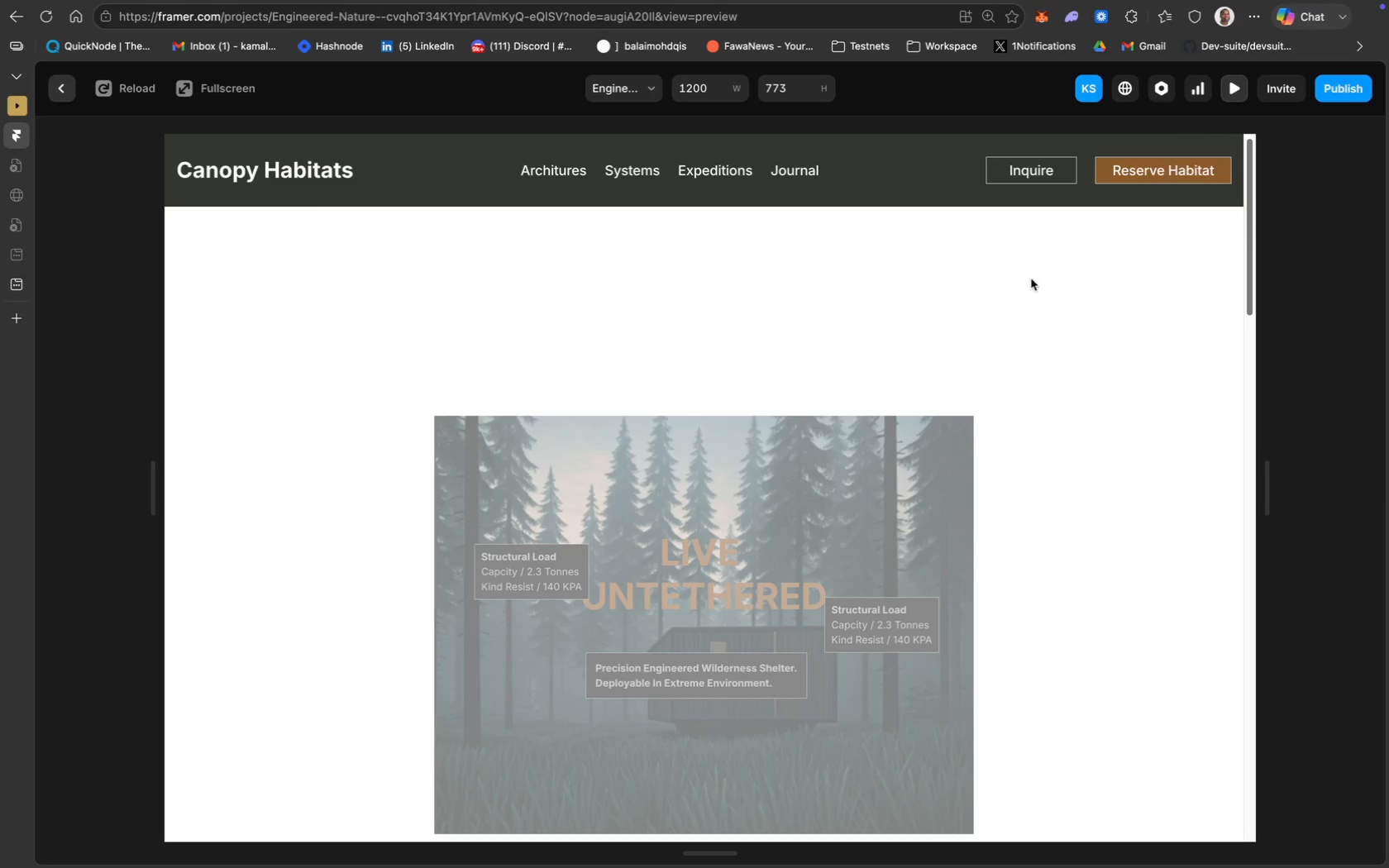 
scroll: coordinate [915, 434], scroll_direction: up, amount: 51.0
 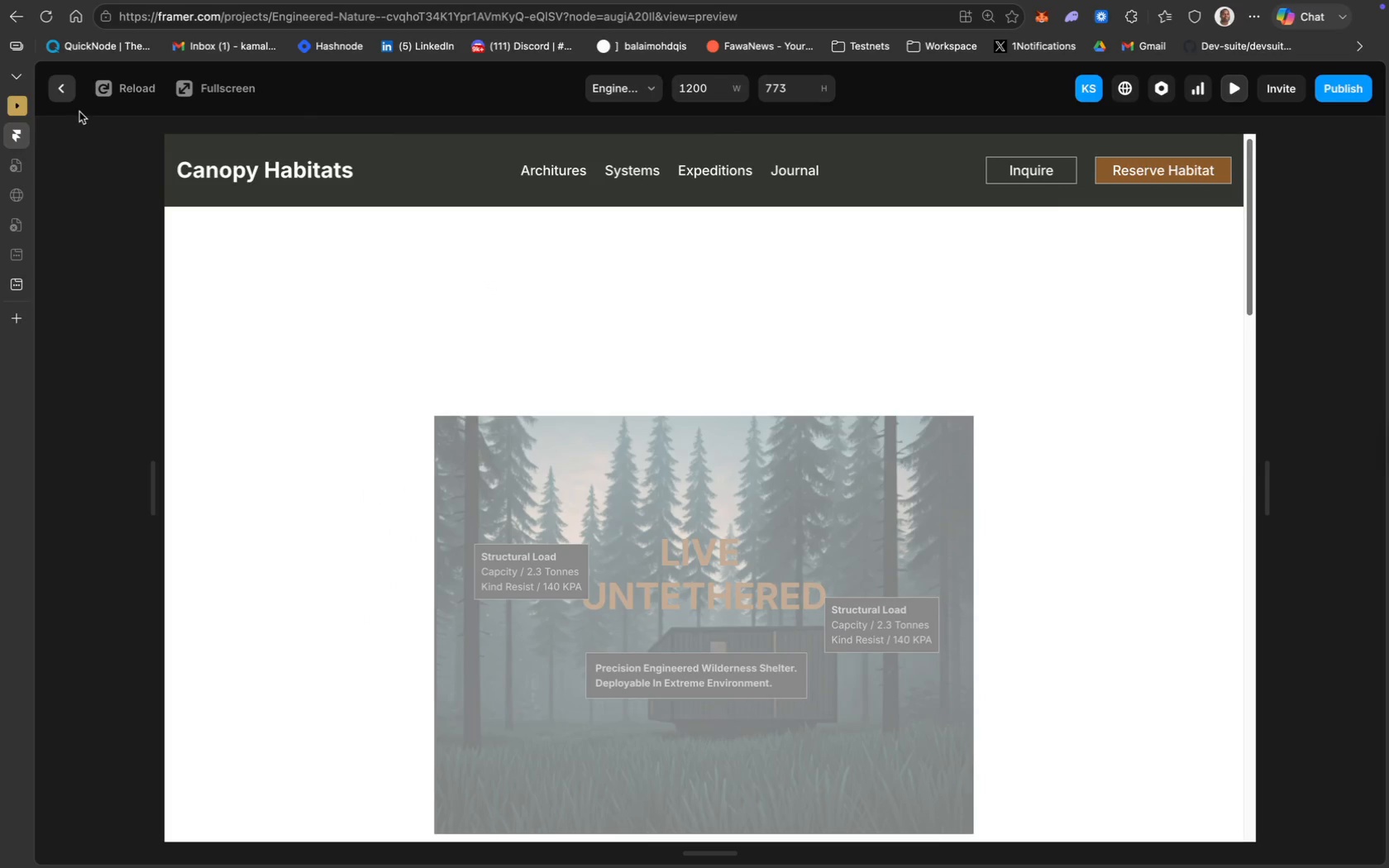 
left_click([63, 90])
 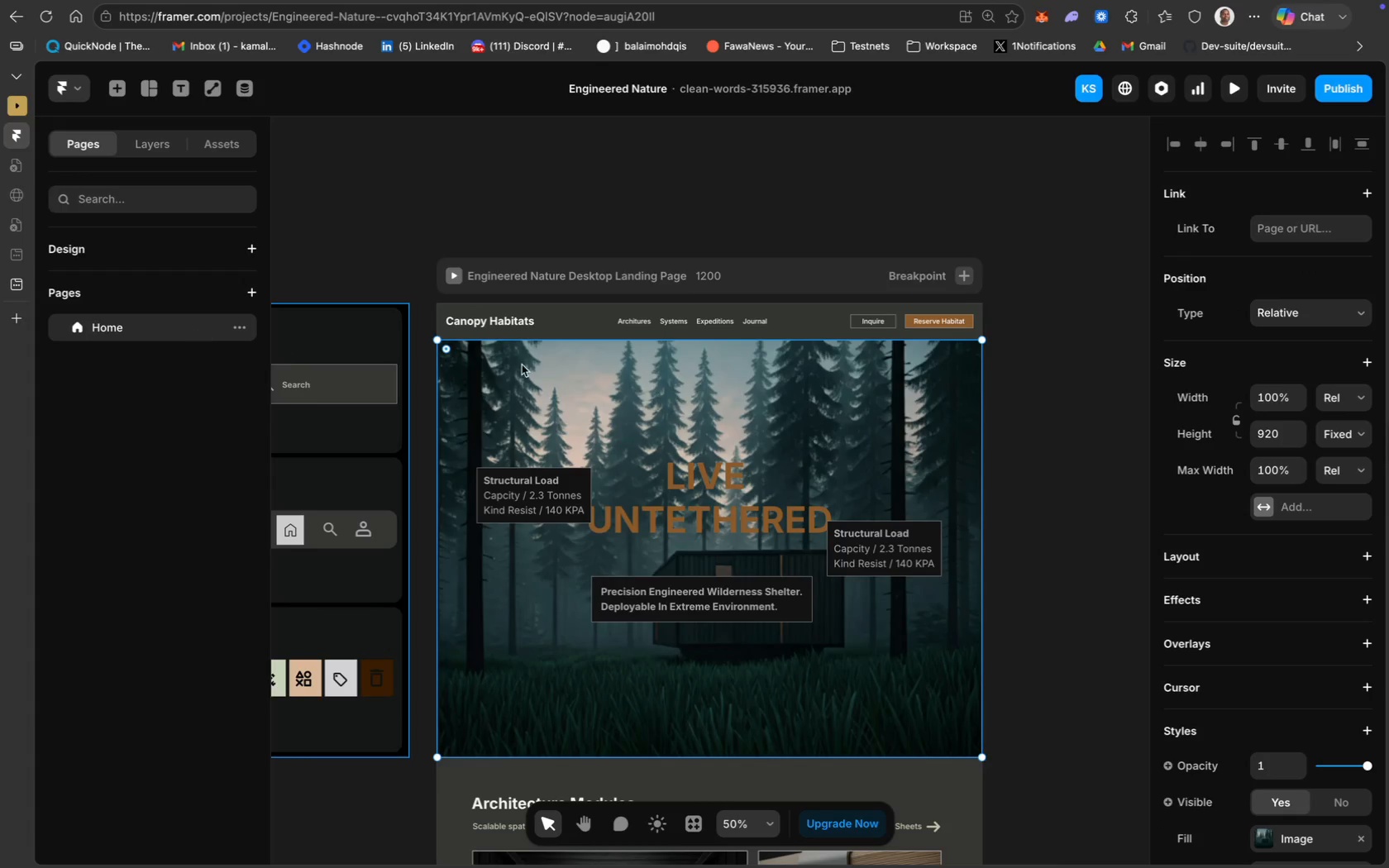 
scroll: coordinate [1233, 602], scroll_direction: down, amount: 42.0
 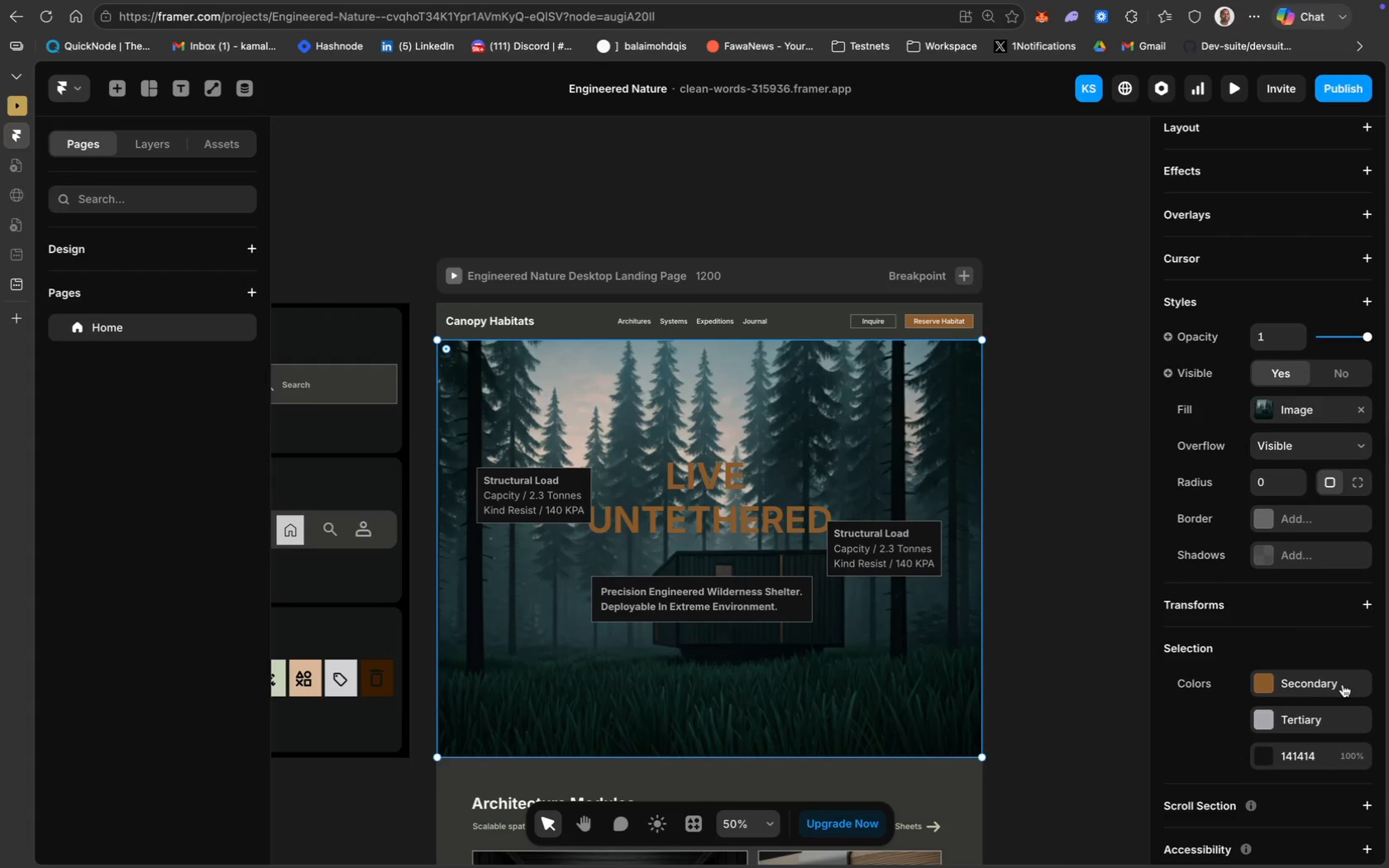 
scroll: coordinate [1344, 685], scroll_direction: up, amount: 23.0
 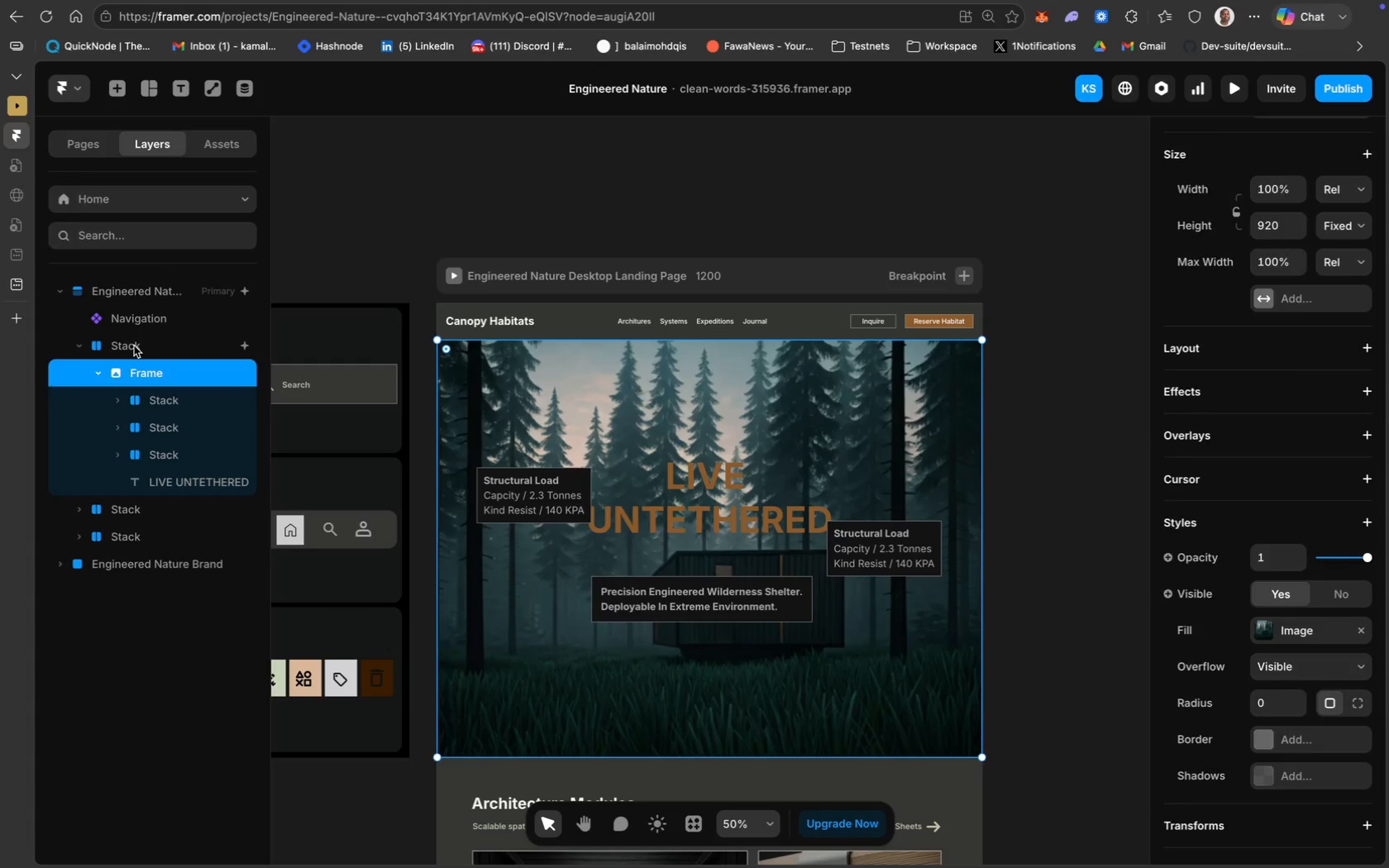 
wait(6.27)
 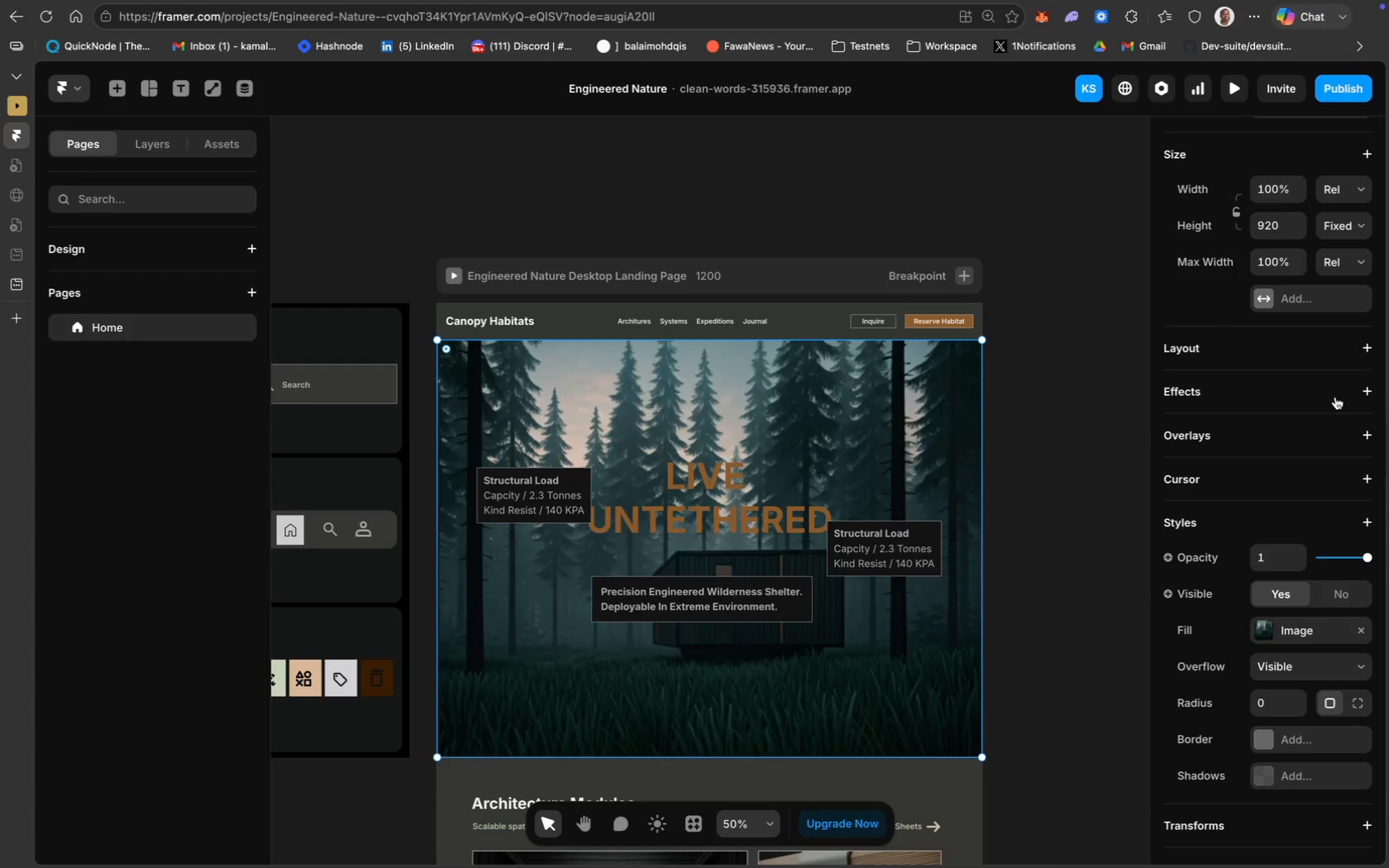 
scroll: coordinate [1386, 622], scroll_direction: down, amount: 36.0
 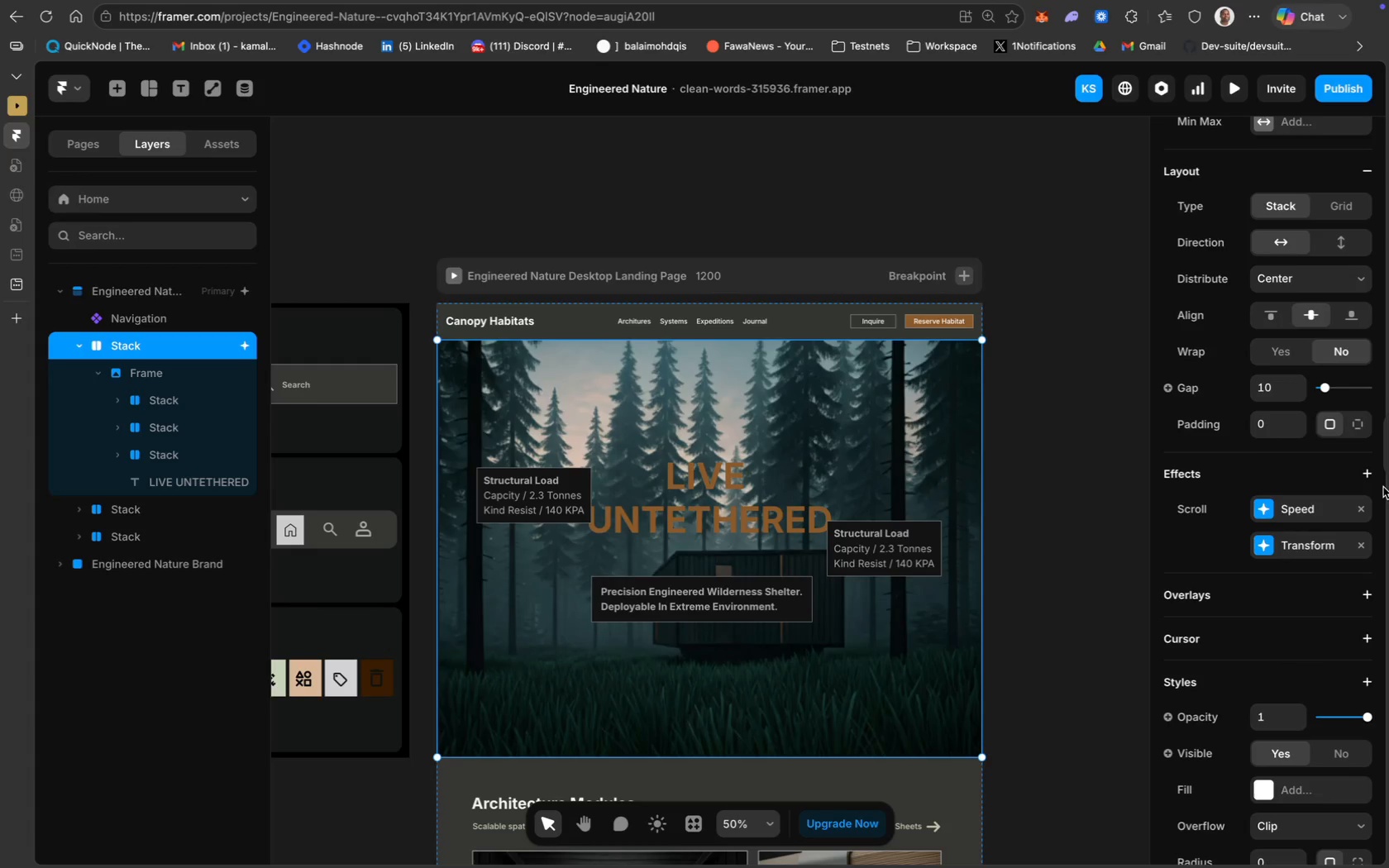 
mouse_move([1357, 474])
 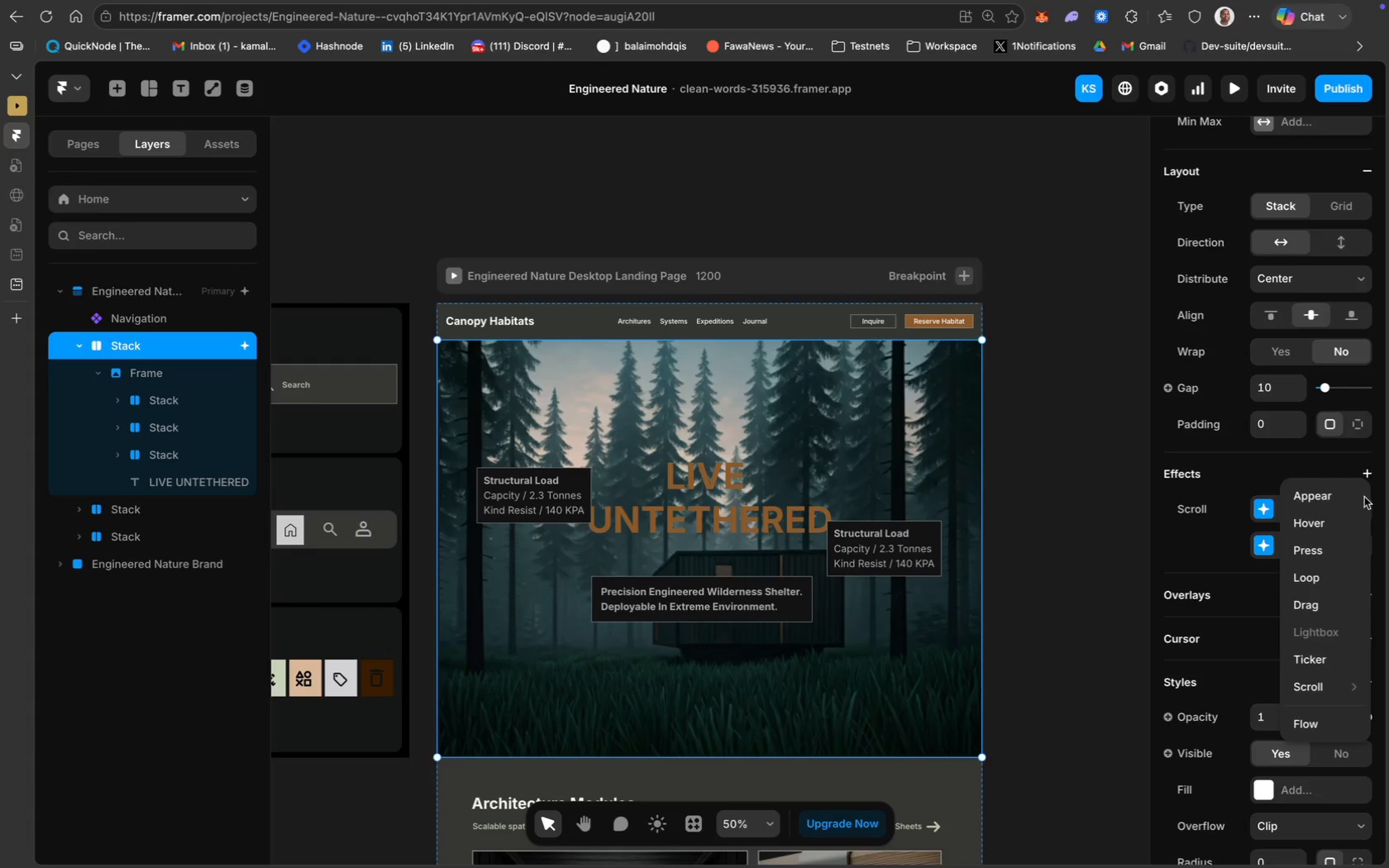 
left_click([1294, 466])
 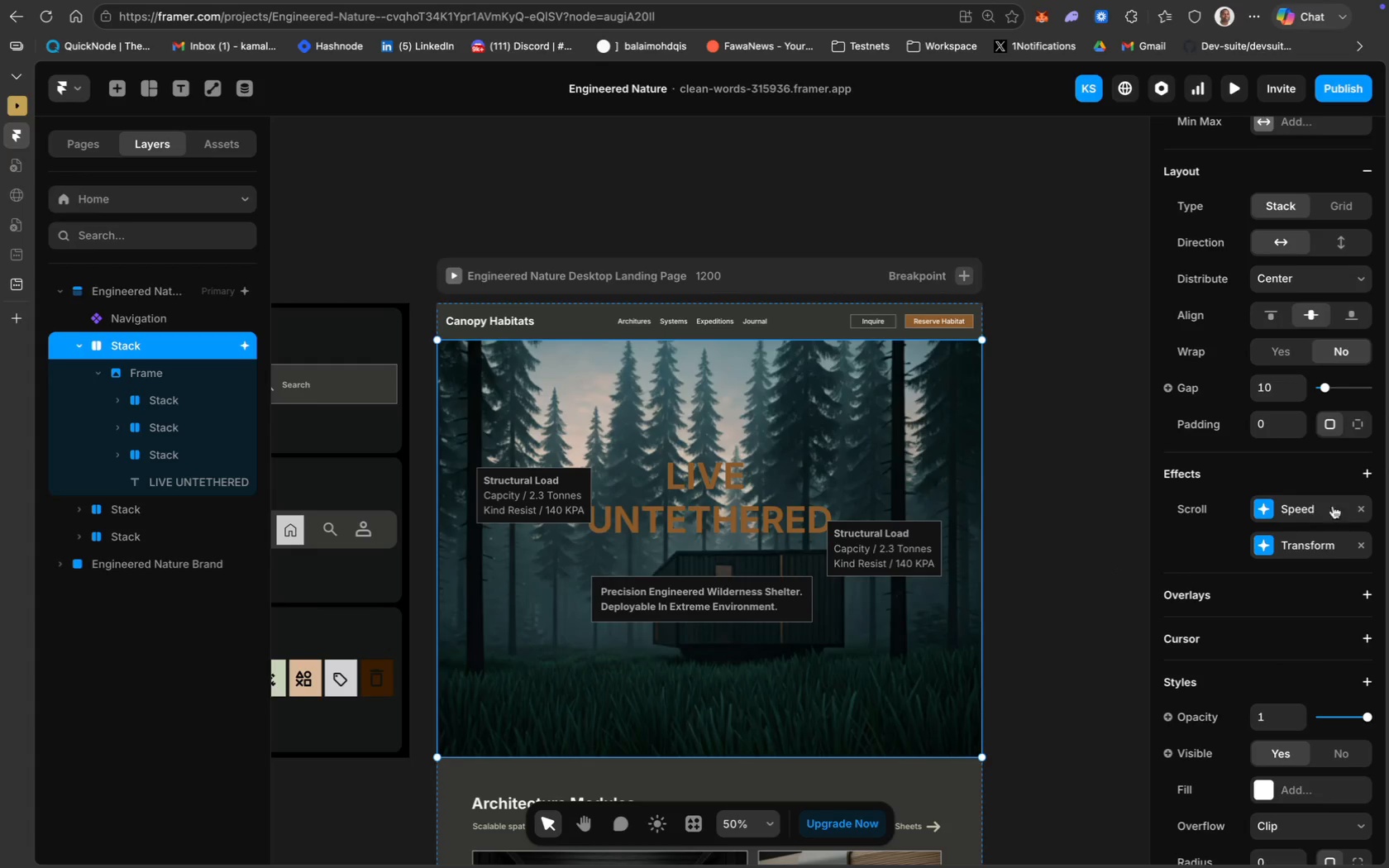 
mouse_move([1317, 507])
 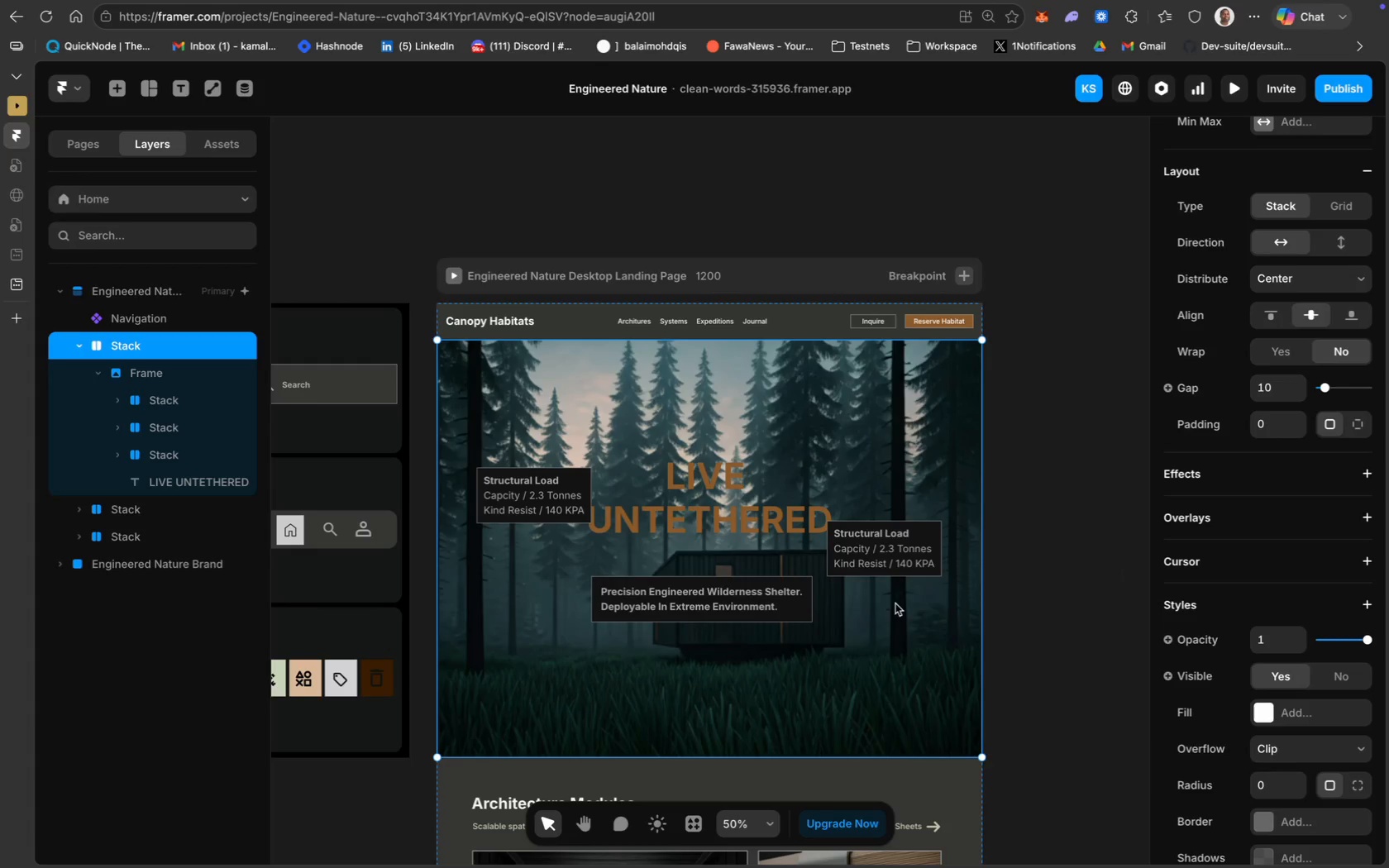 
scroll: coordinate [724, 600], scroll_direction: down, amount: 34.0
 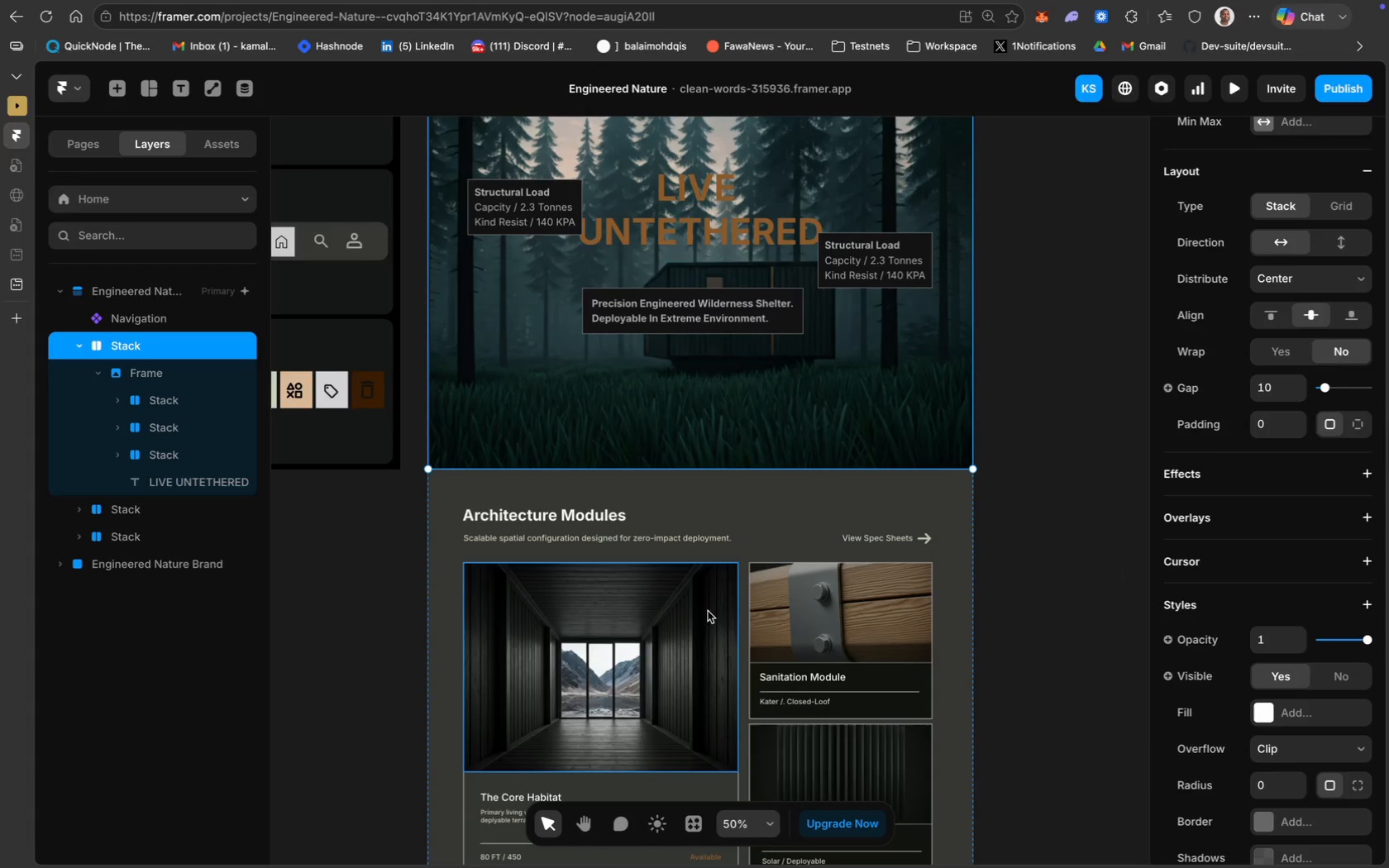 
scroll: coordinate [707, 638], scroll_direction: up, amount: 35.0
 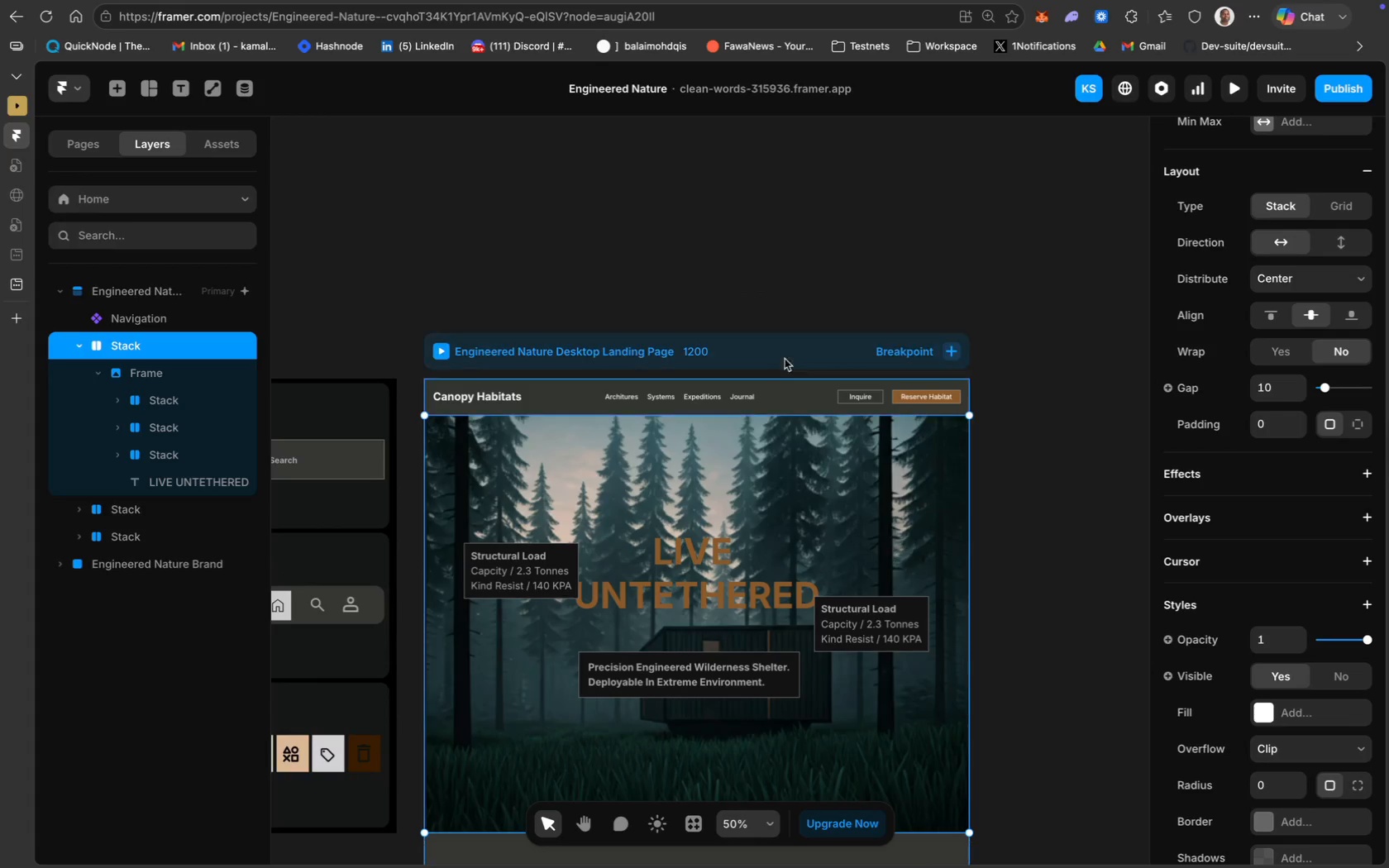 
left_click([786, 353])
 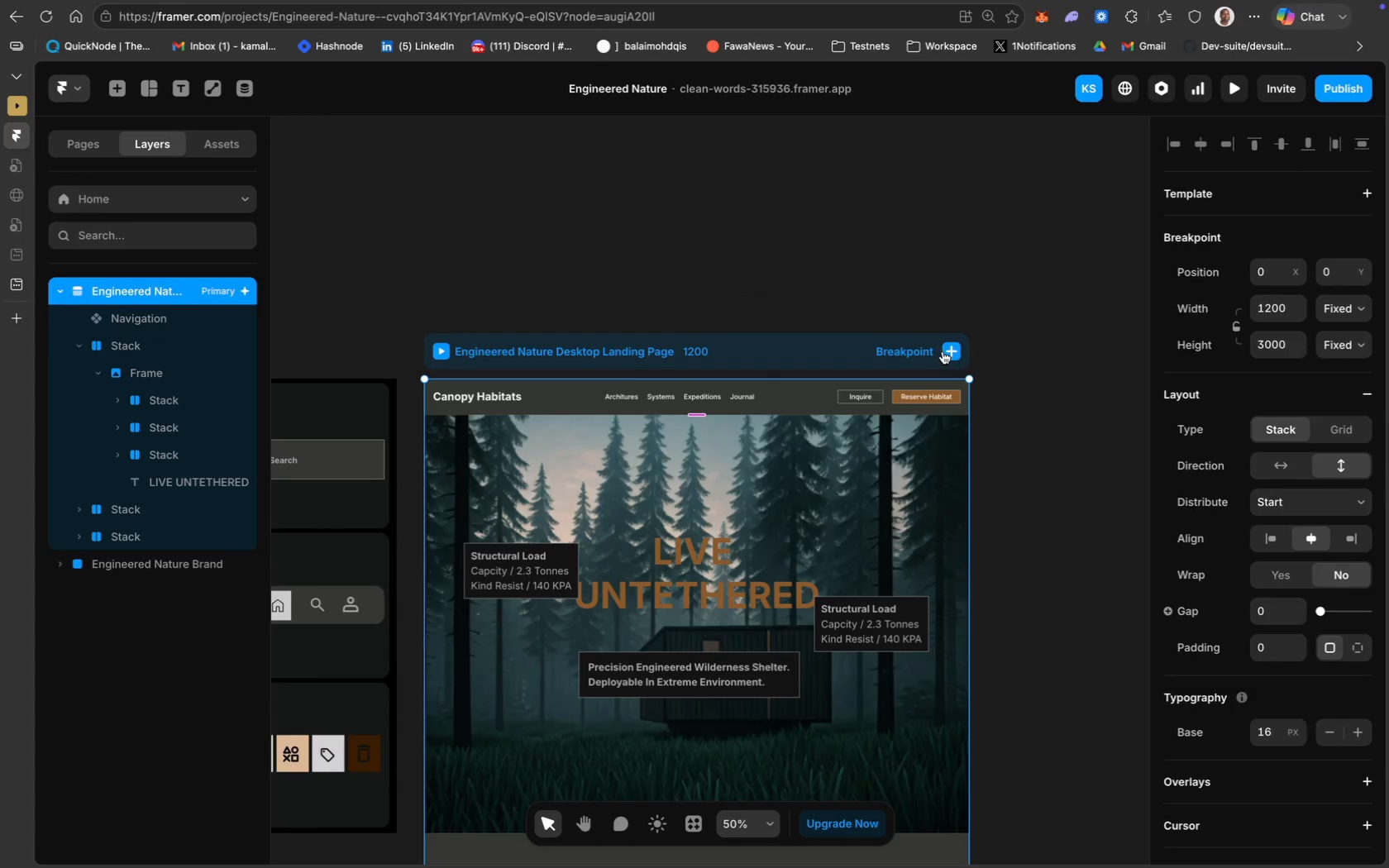 
left_click([954, 351])
 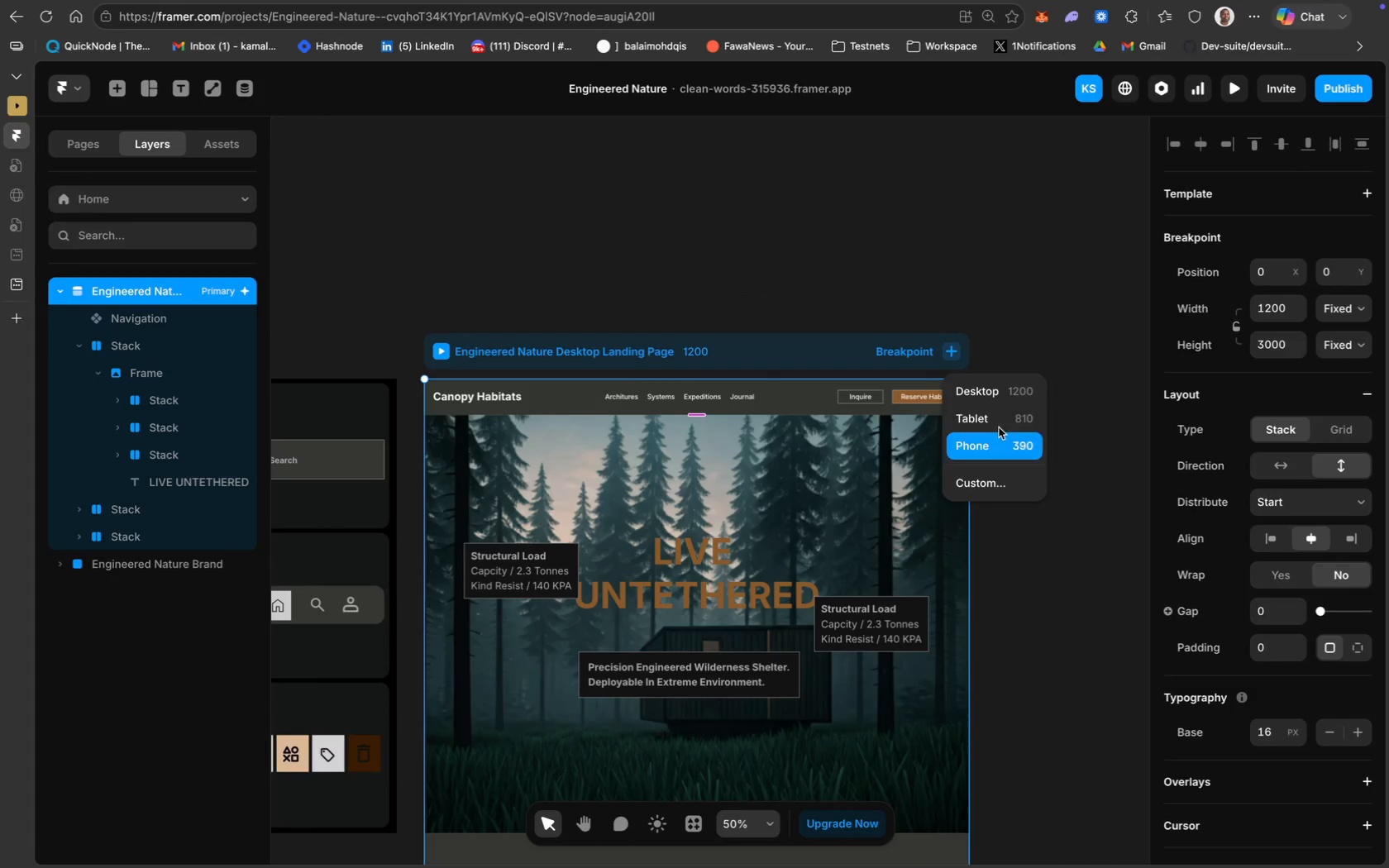 
left_click([1005, 442])
 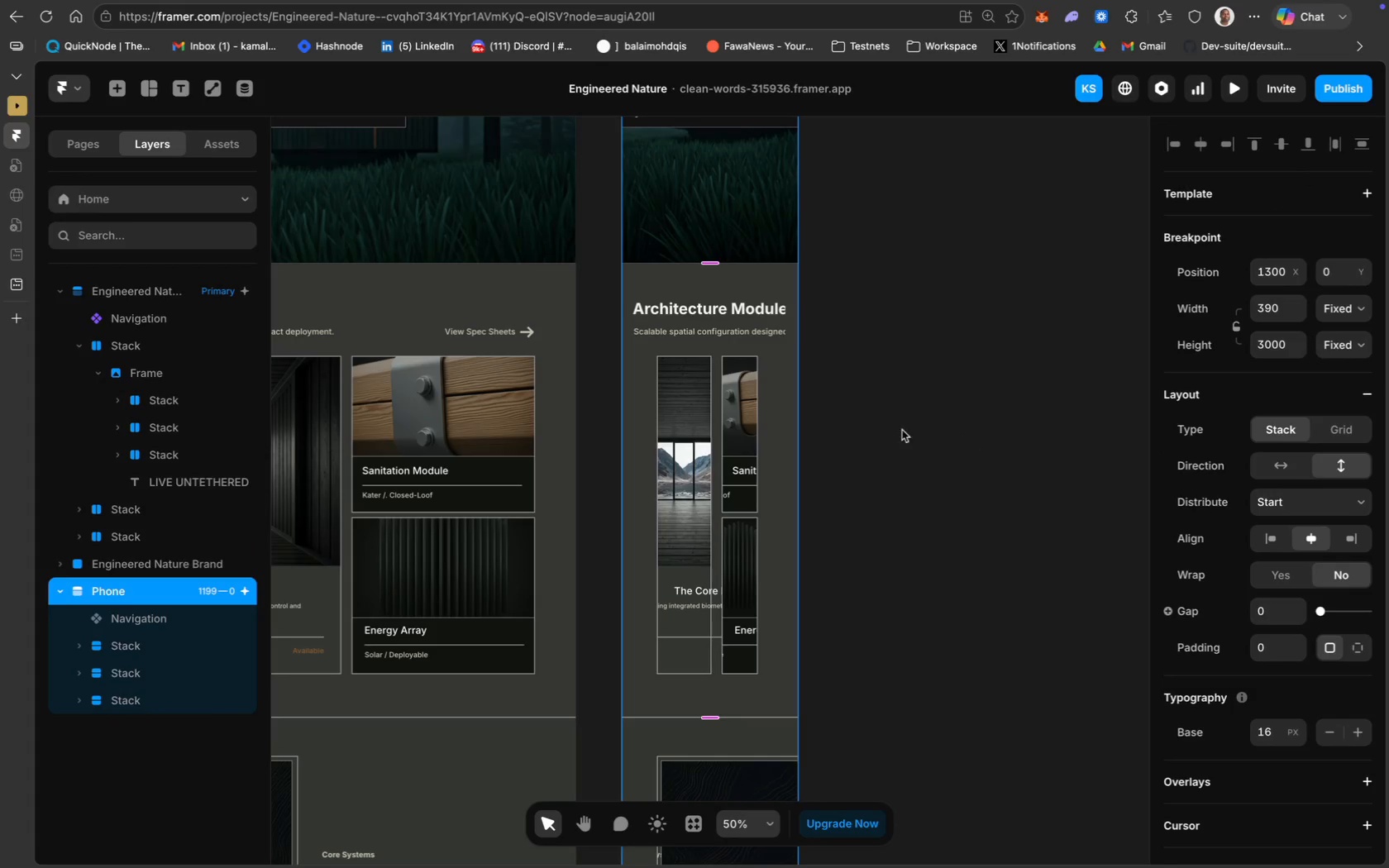 
scroll: coordinate [832, 424], scroll_direction: up, amount: 39.0
 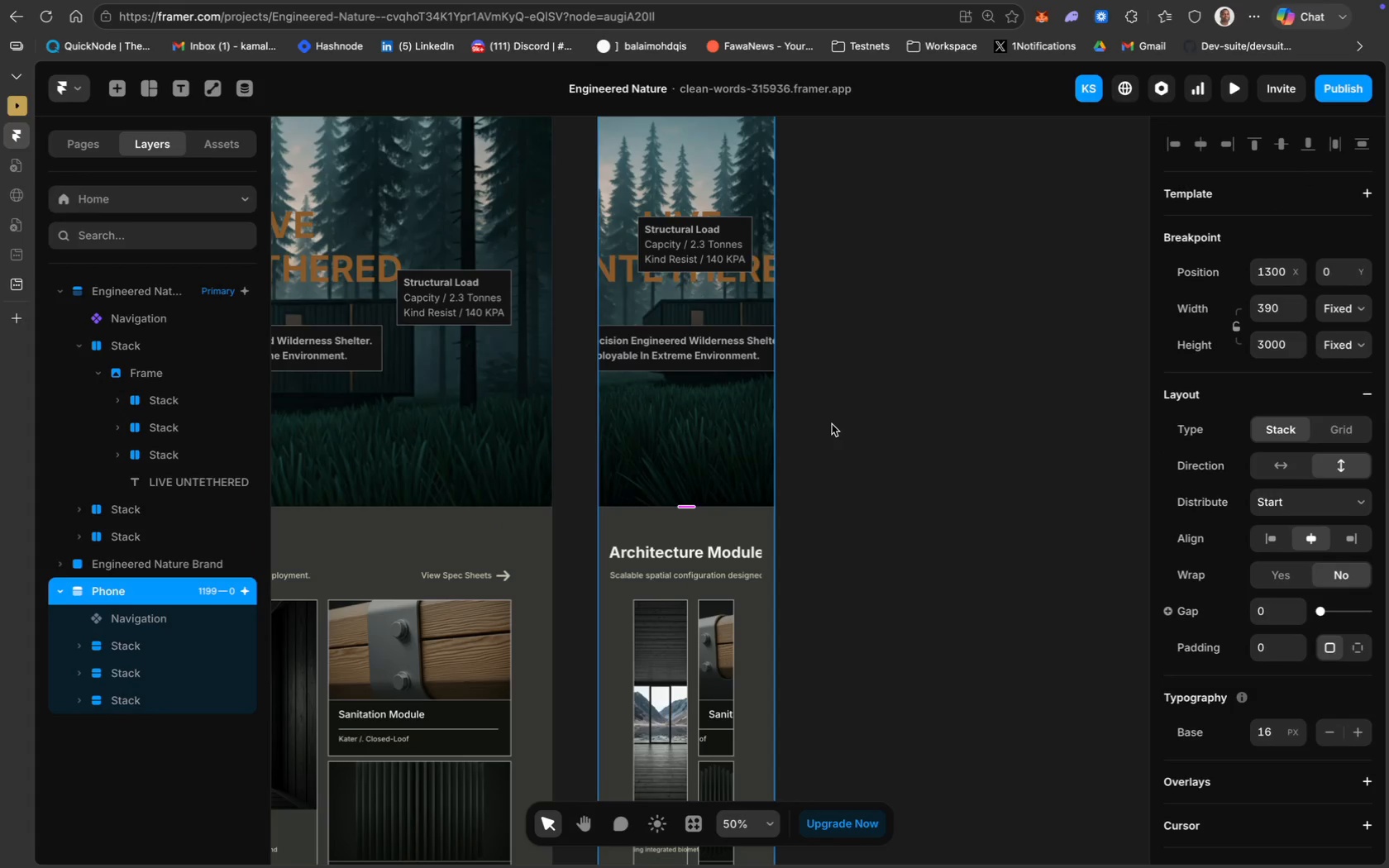 
scroll: coordinate [832, 424], scroll_direction: down, amount: 67.0
 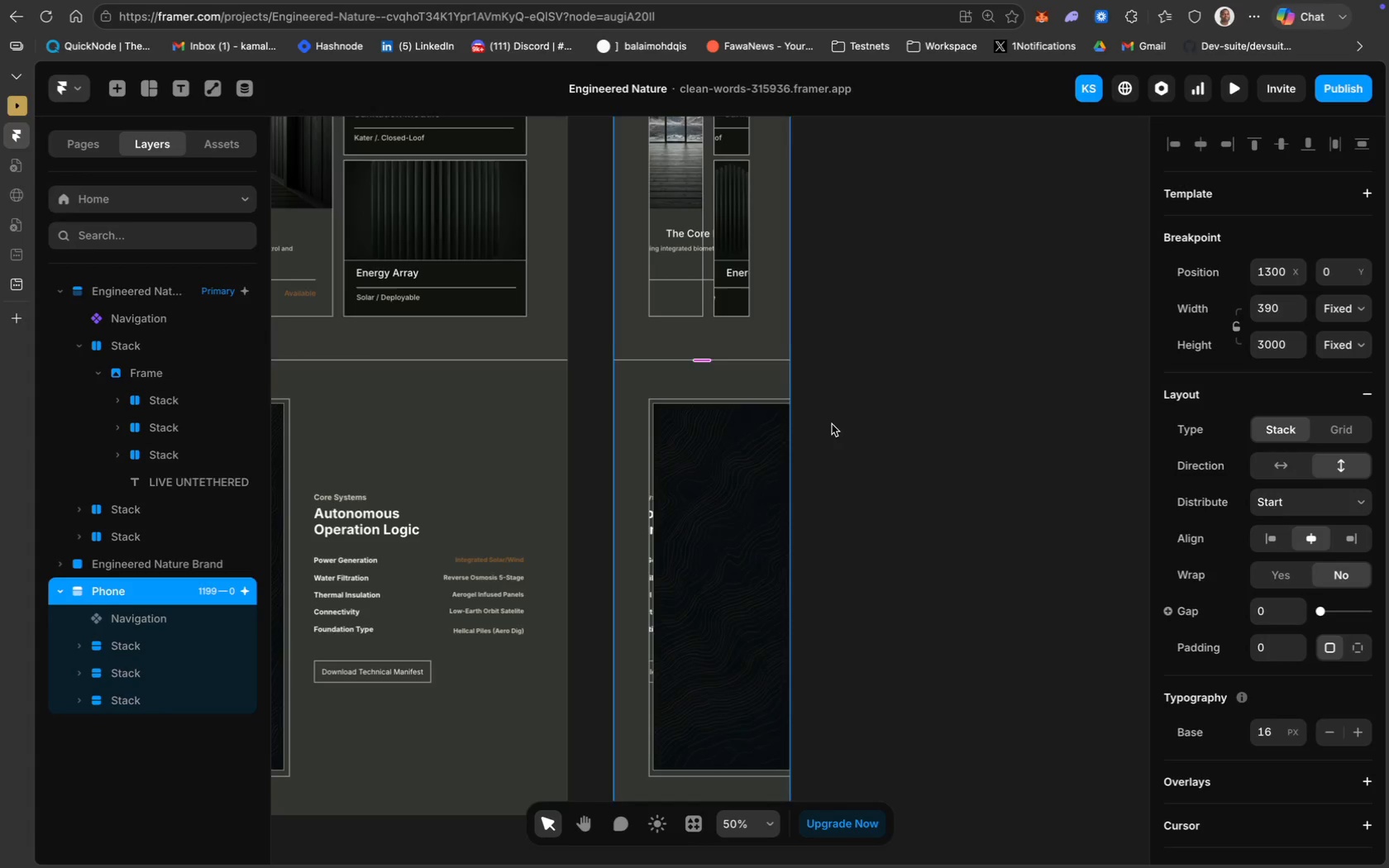 
scroll: coordinate [832, 424], scroll_direction: up, amount: 59.0
 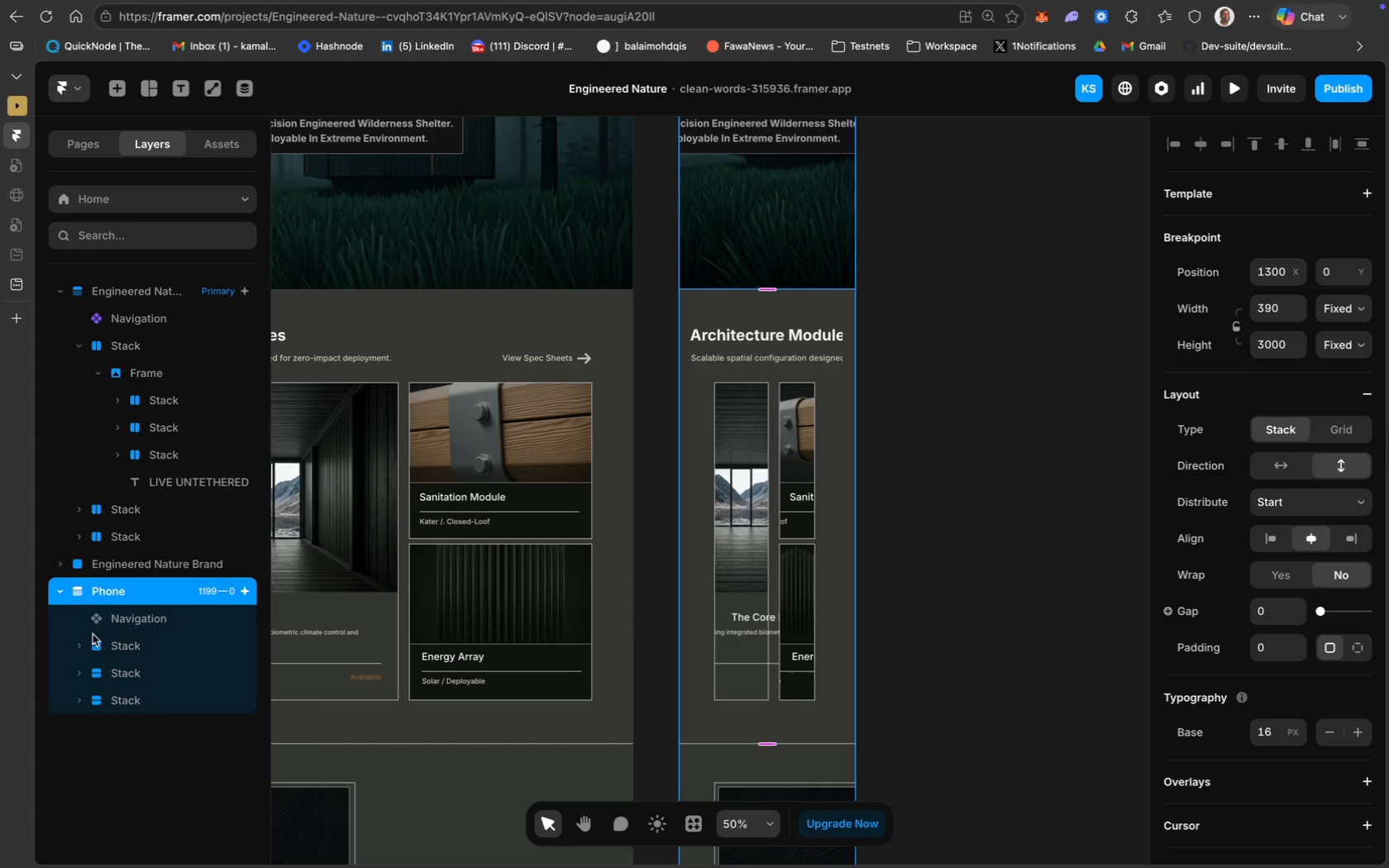 
left_click([85, 646])
 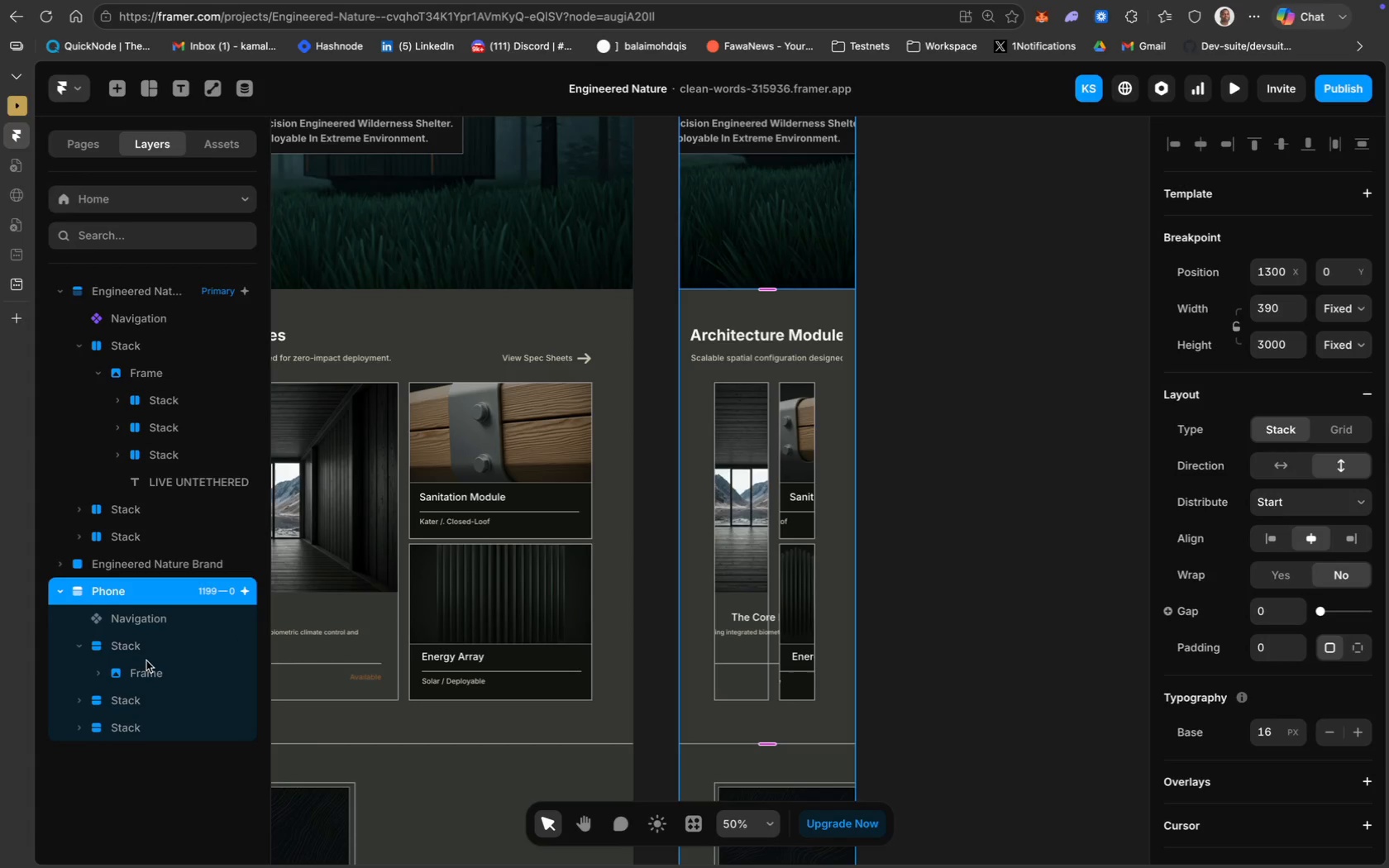 
scroll: coordinate [644, 479], scroll_direction: up, amount: 25.0
 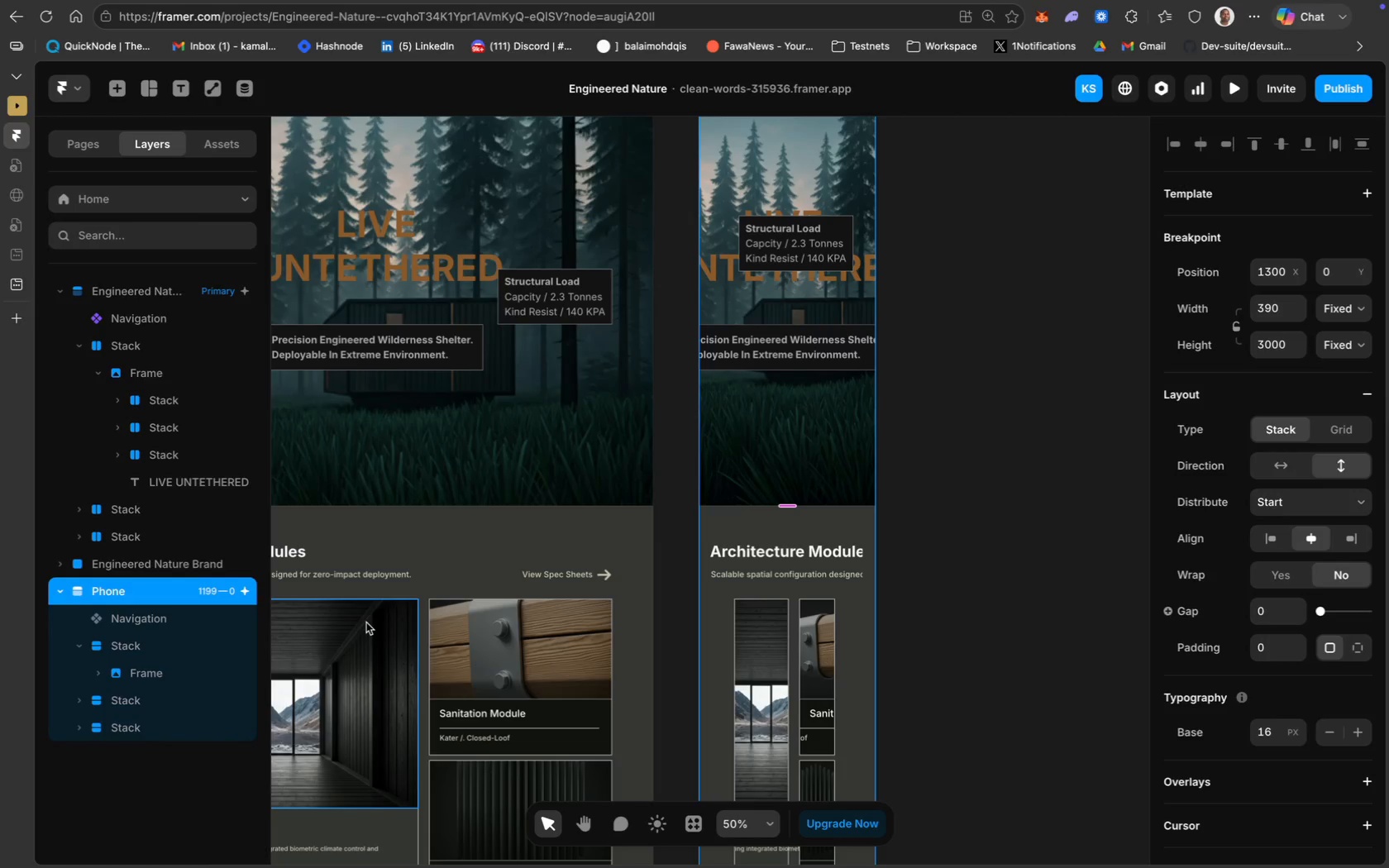 
mouse_move([144, 643])
 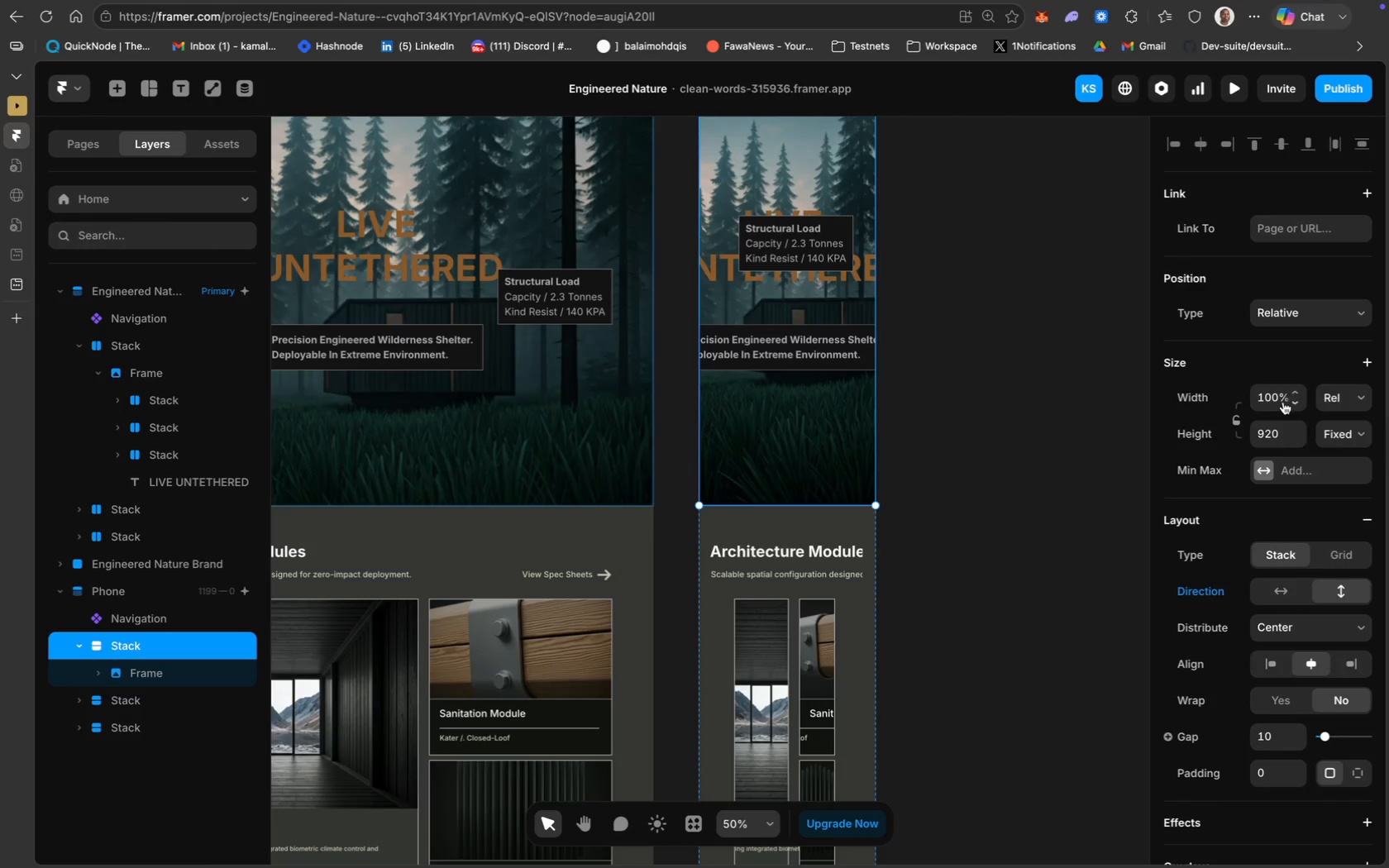 
left_click([1279, 402])
 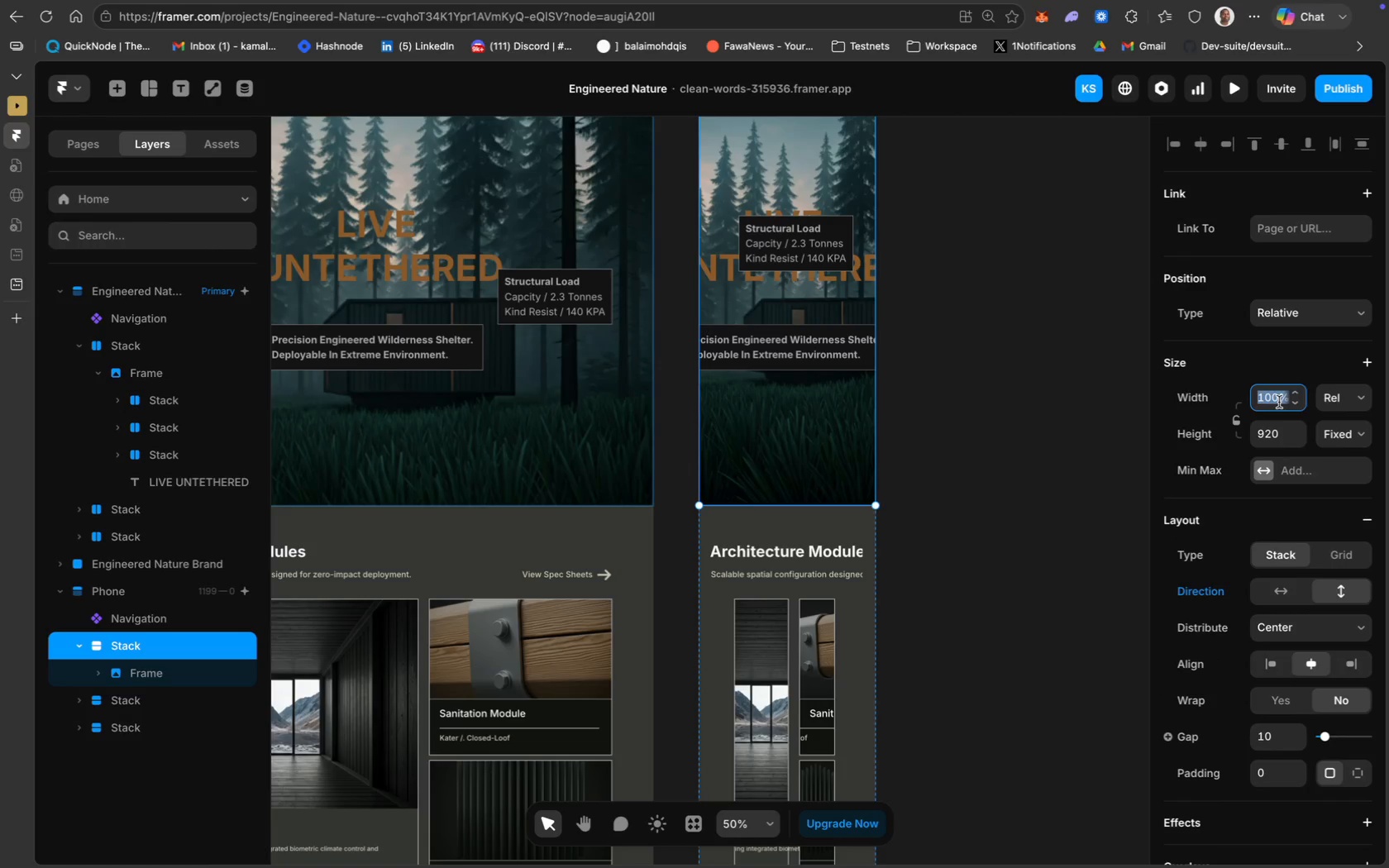 
type(90%)
 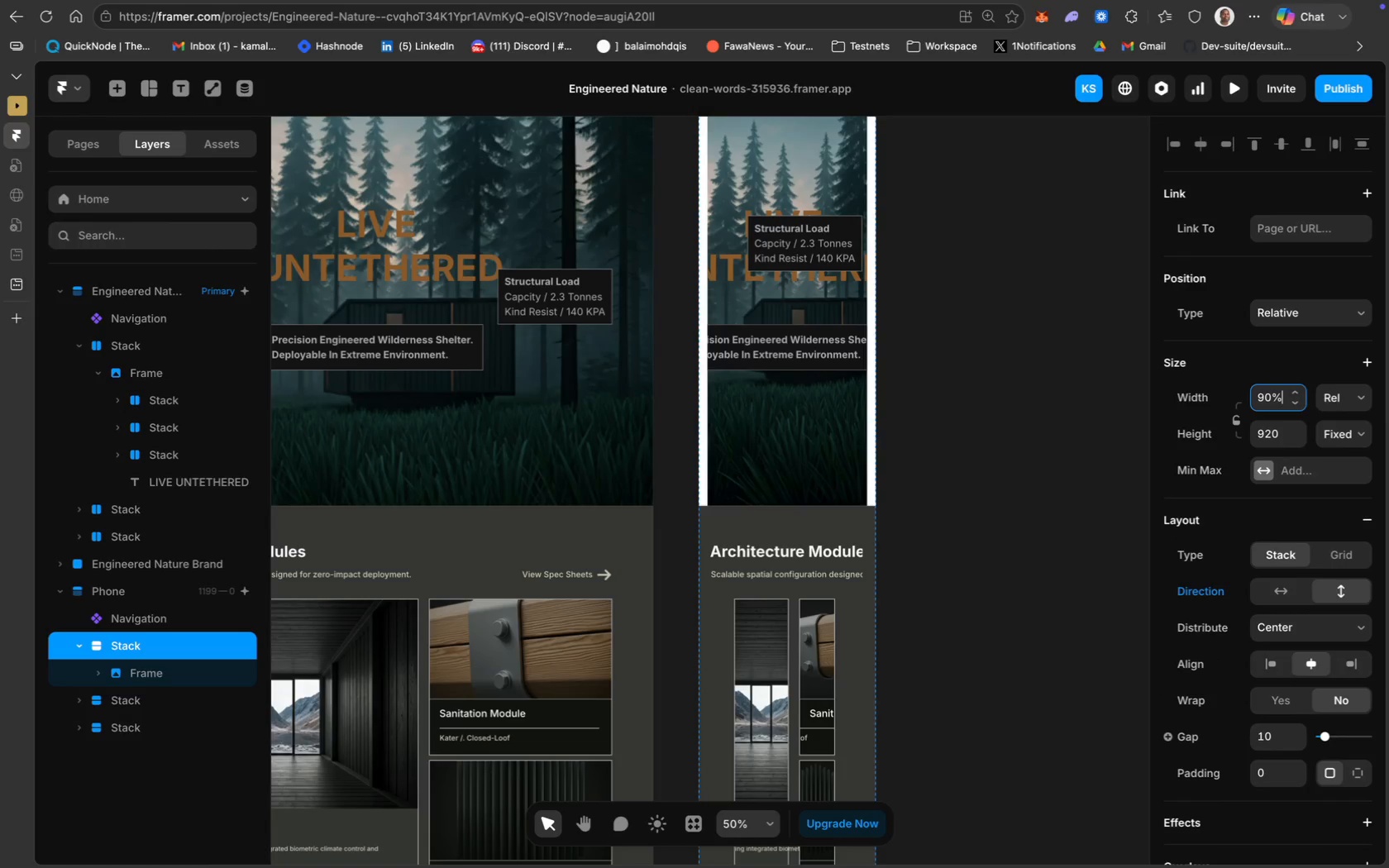 
 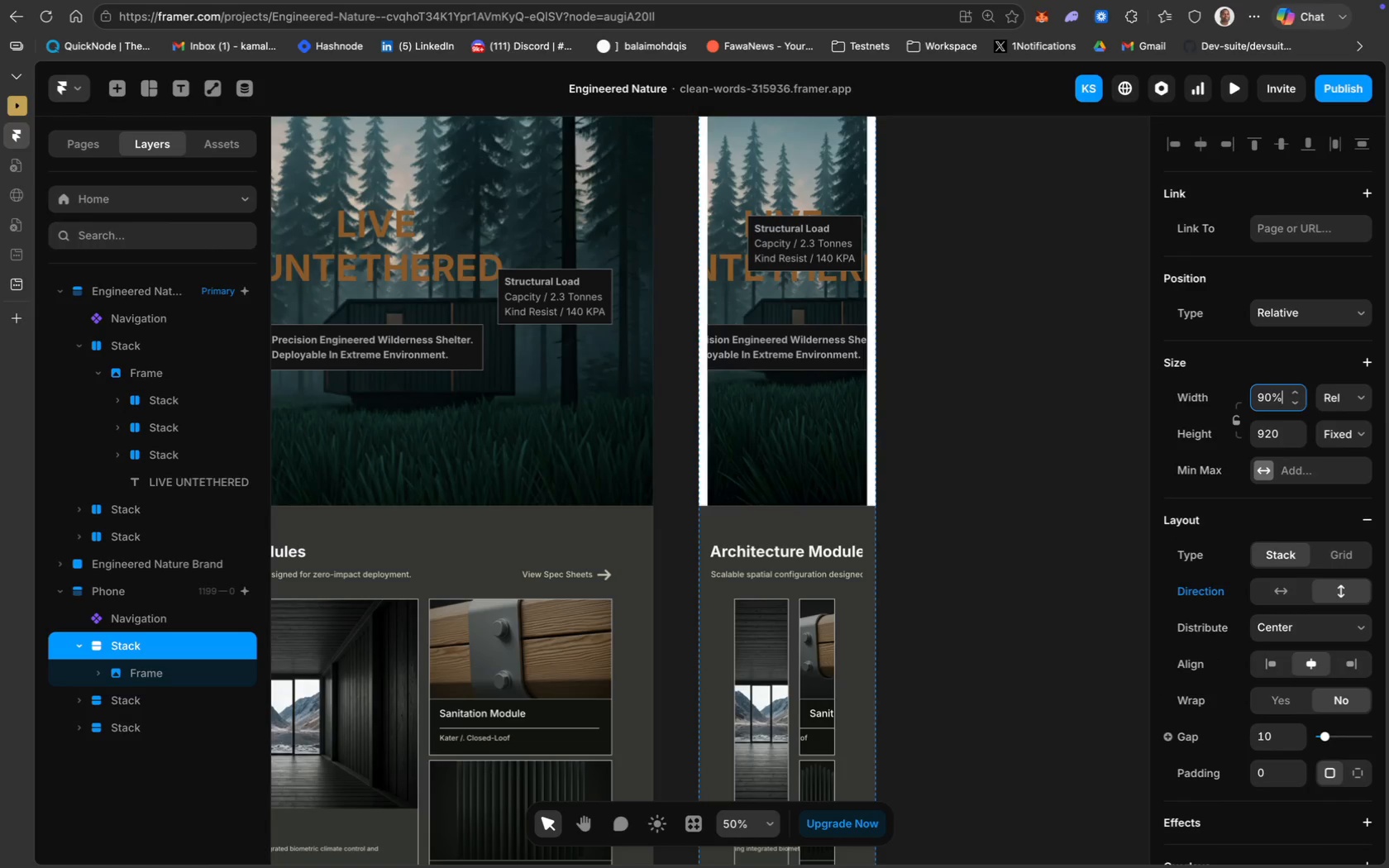 
key(Enter)
 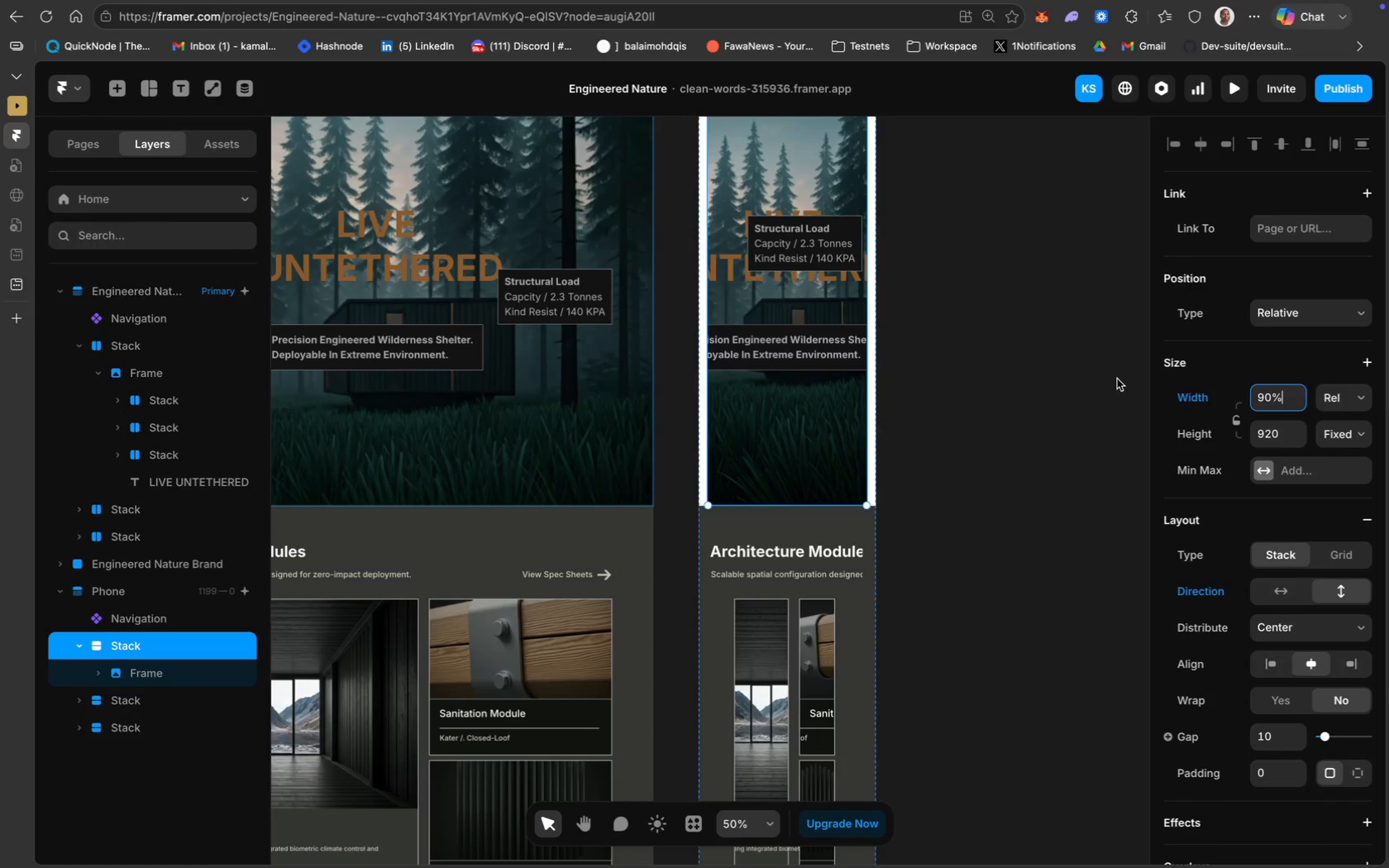 
key(Meta+Z)
 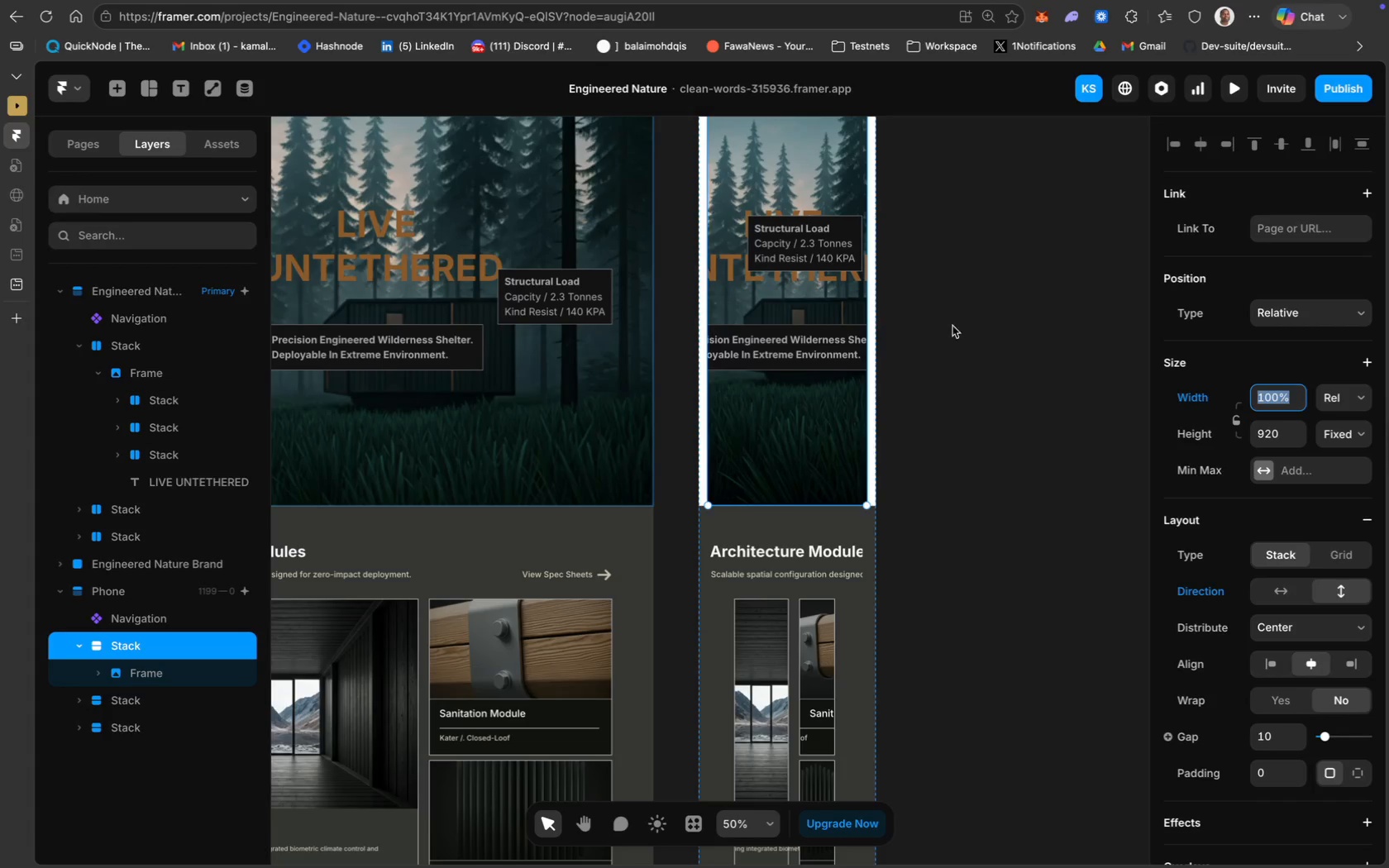 
key(Enter)
 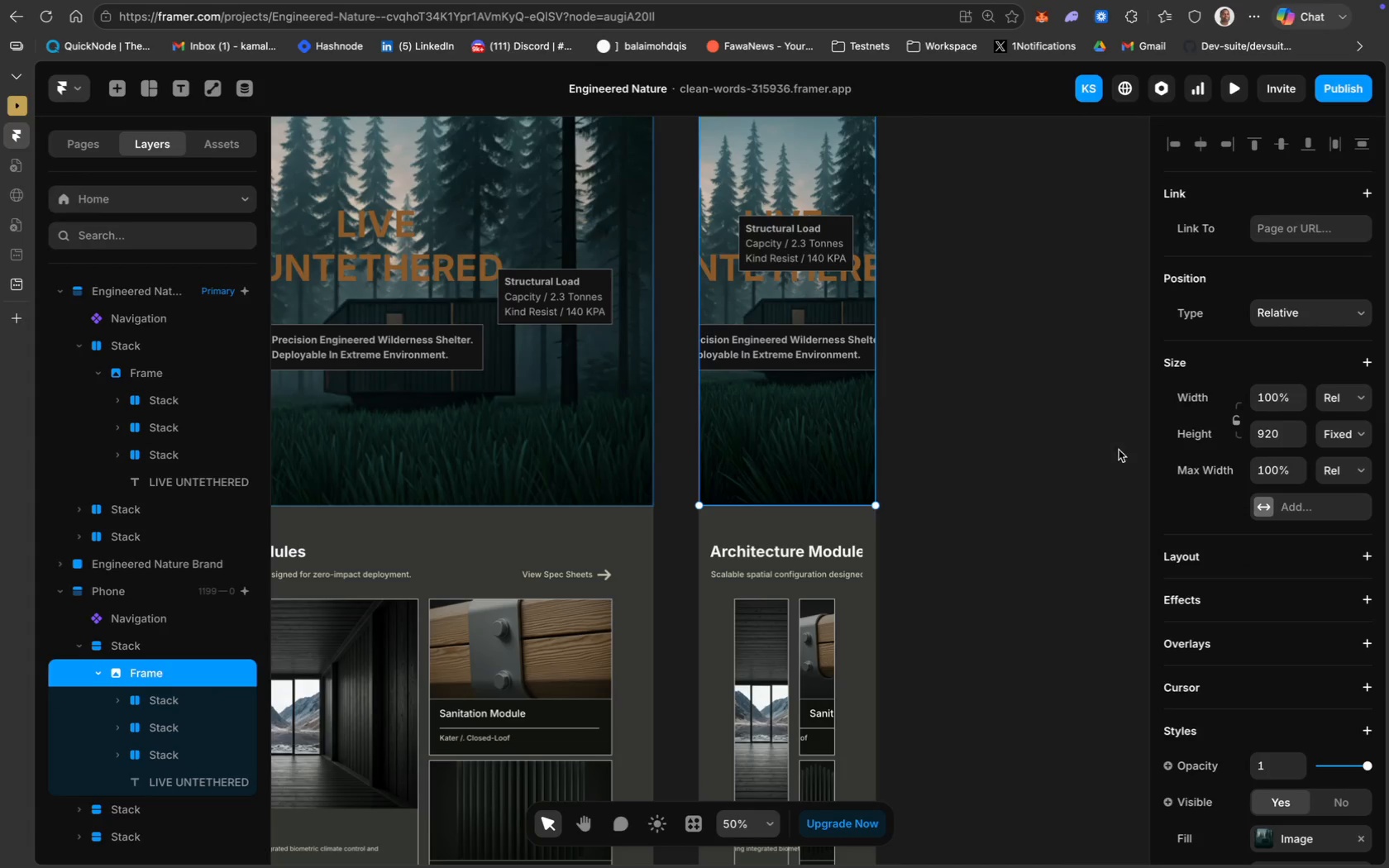 
left_click([1279, 399])
 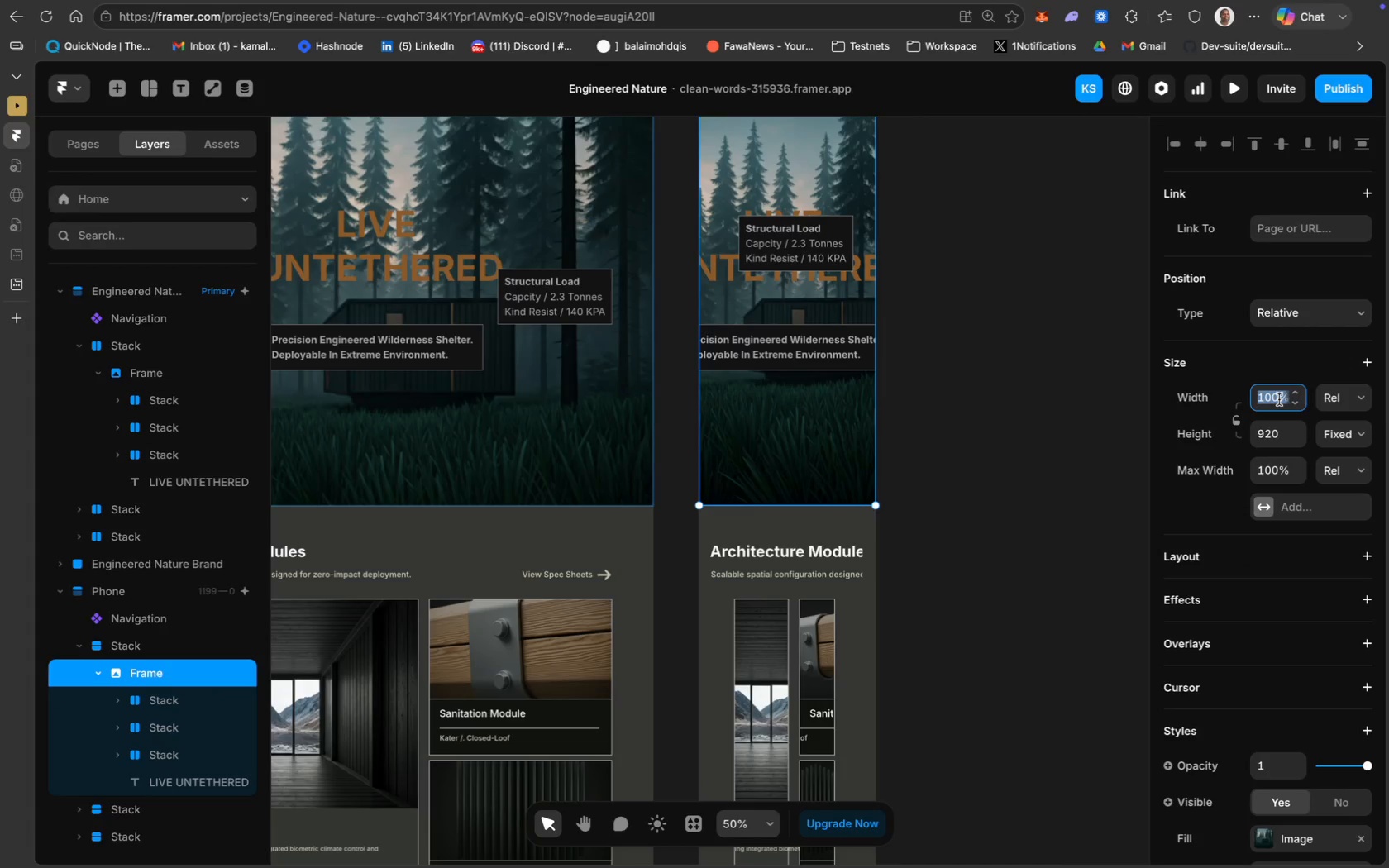 
type(90%)
 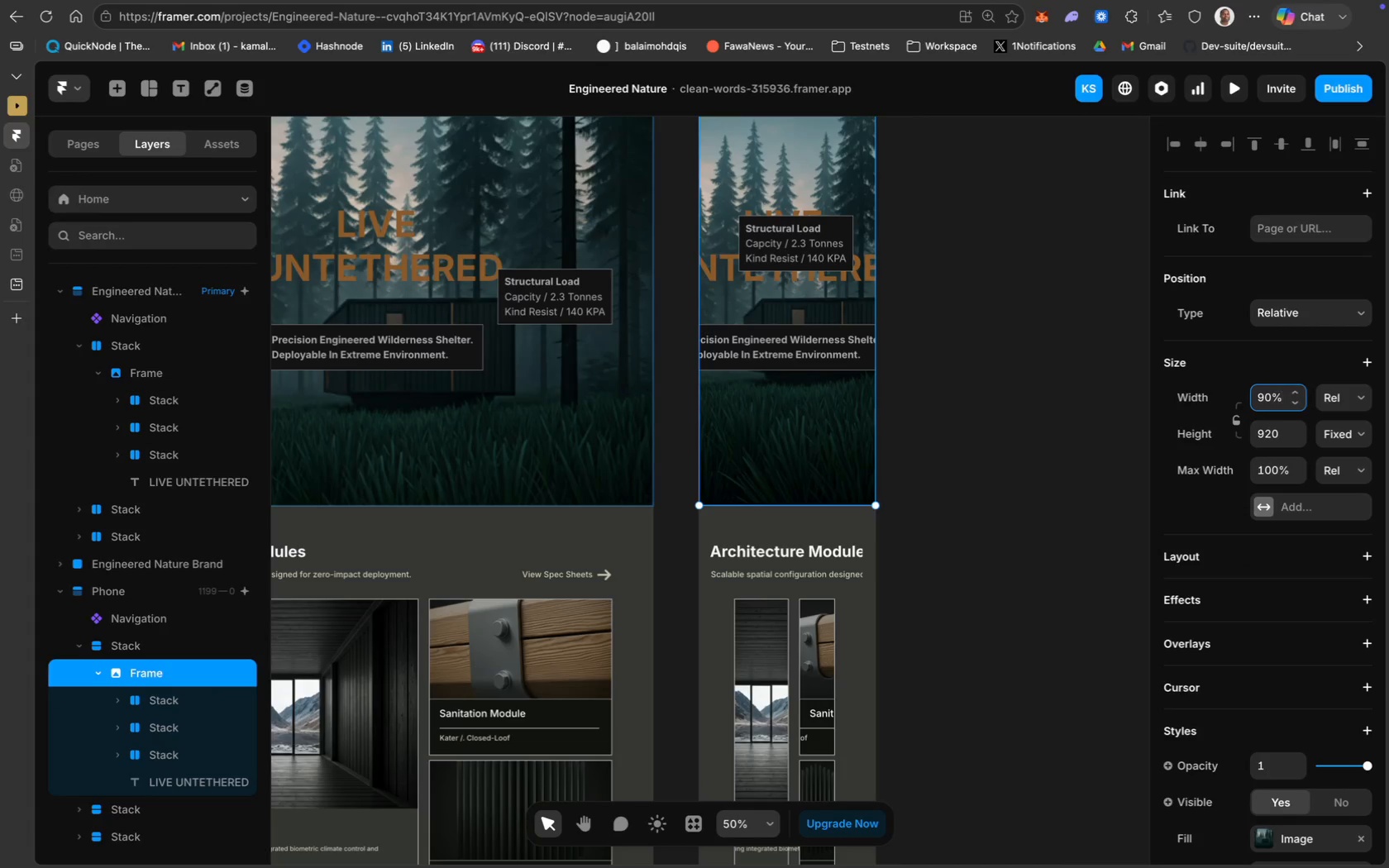 
key(Enter)
 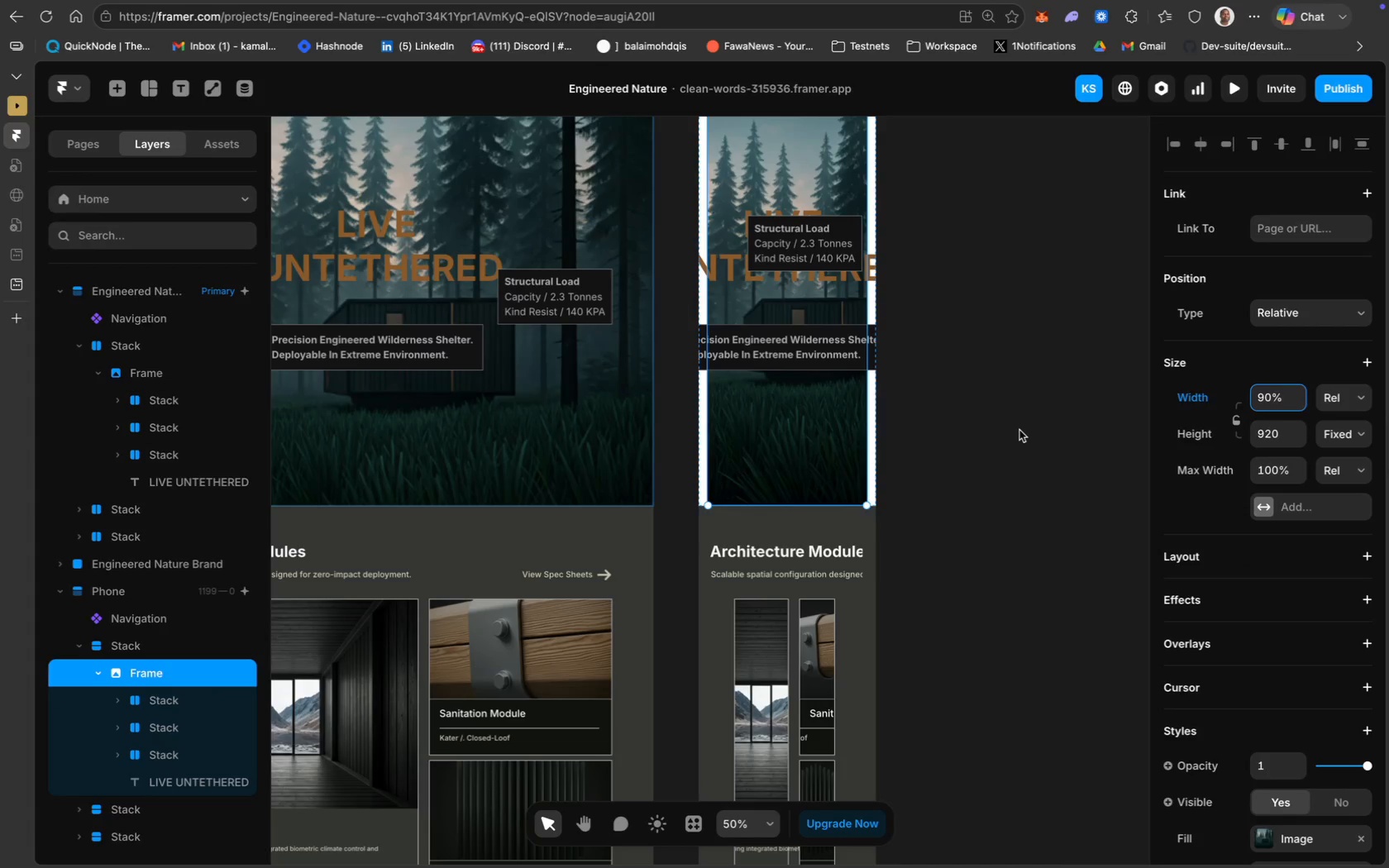 
key(Meta+Z)
 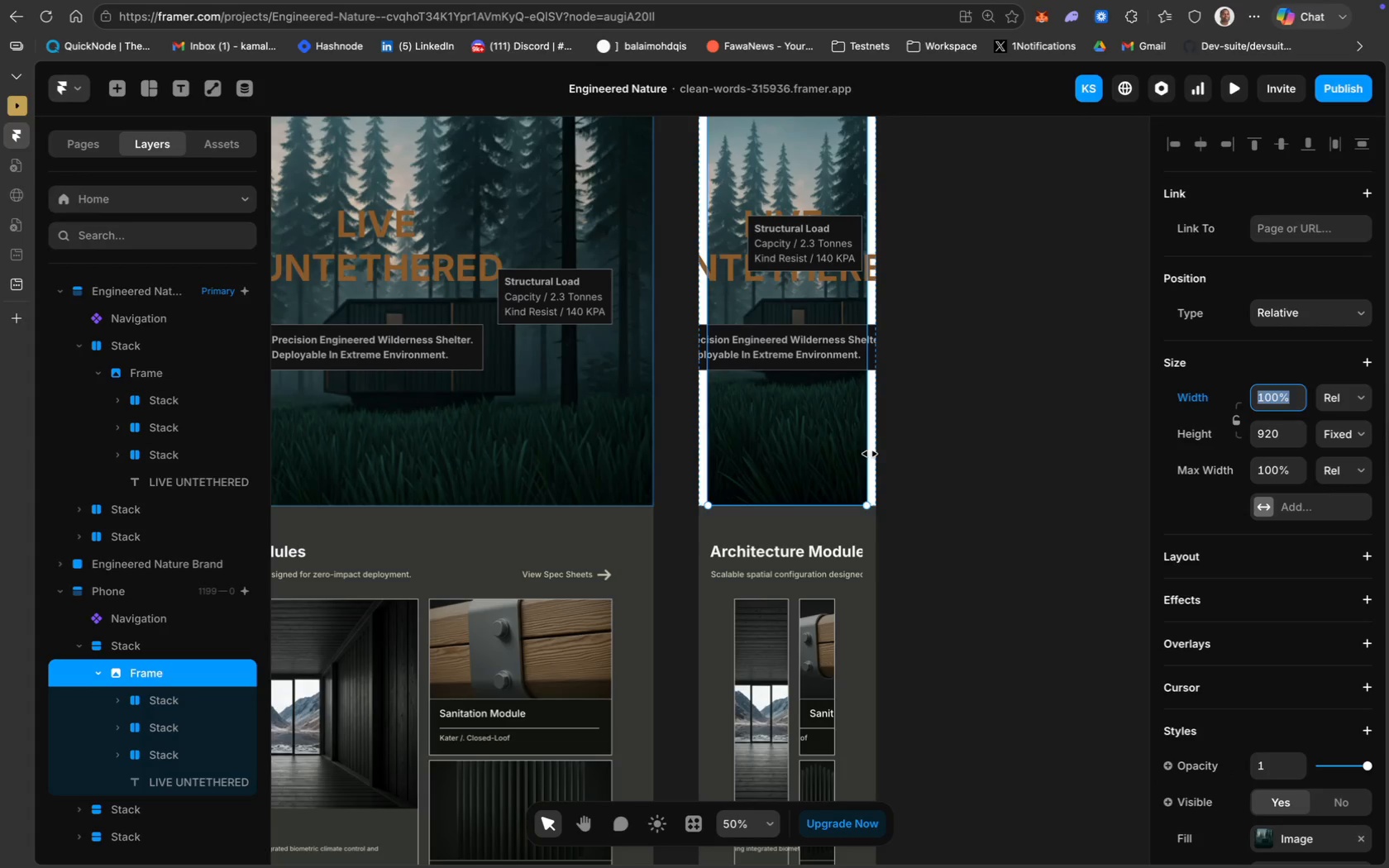 
key(Enter)
 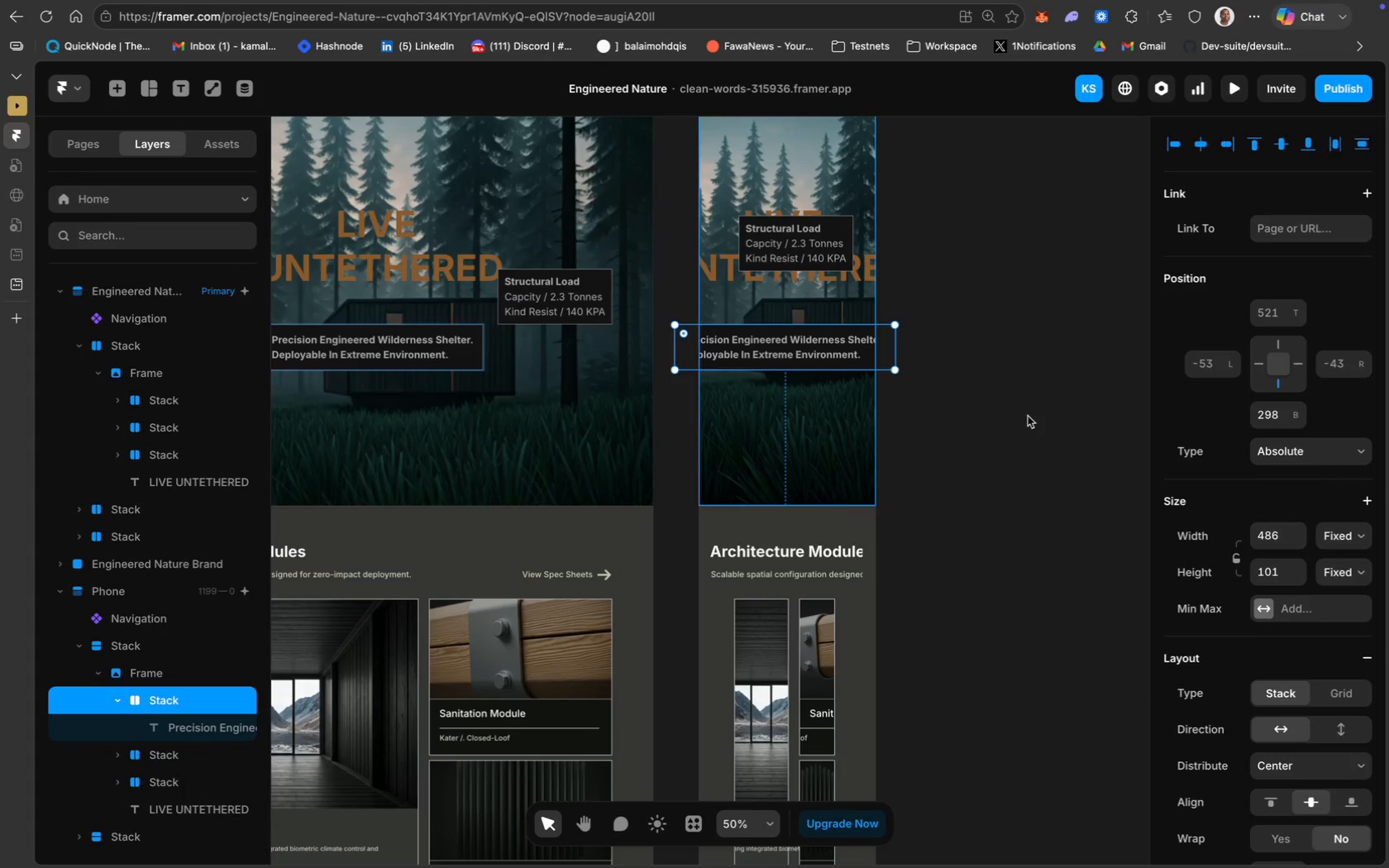 
scroll: coordinate [1215, 502], scroll_direction: up, amount: 13.0
 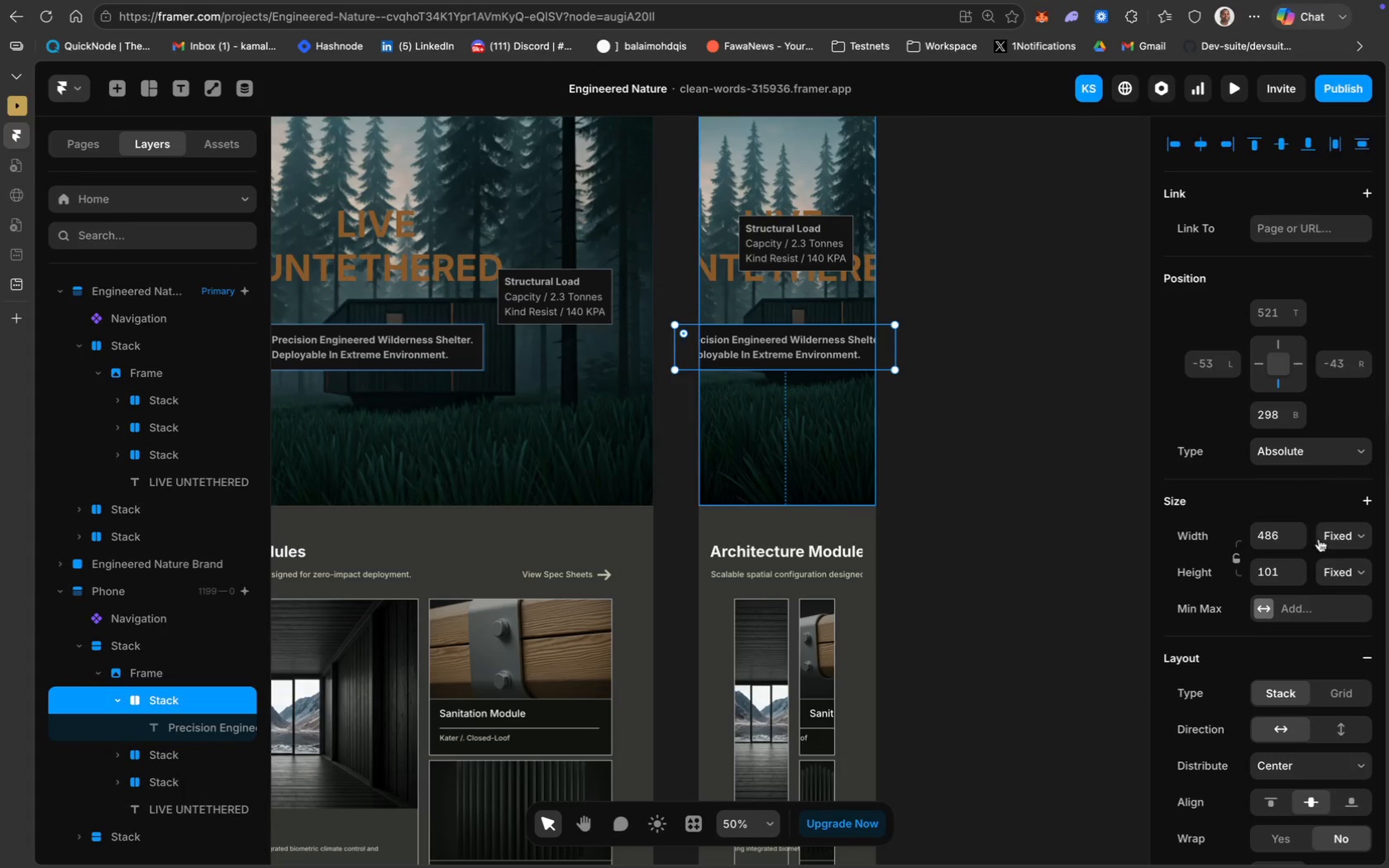 
mouse_move([1297, 553])
 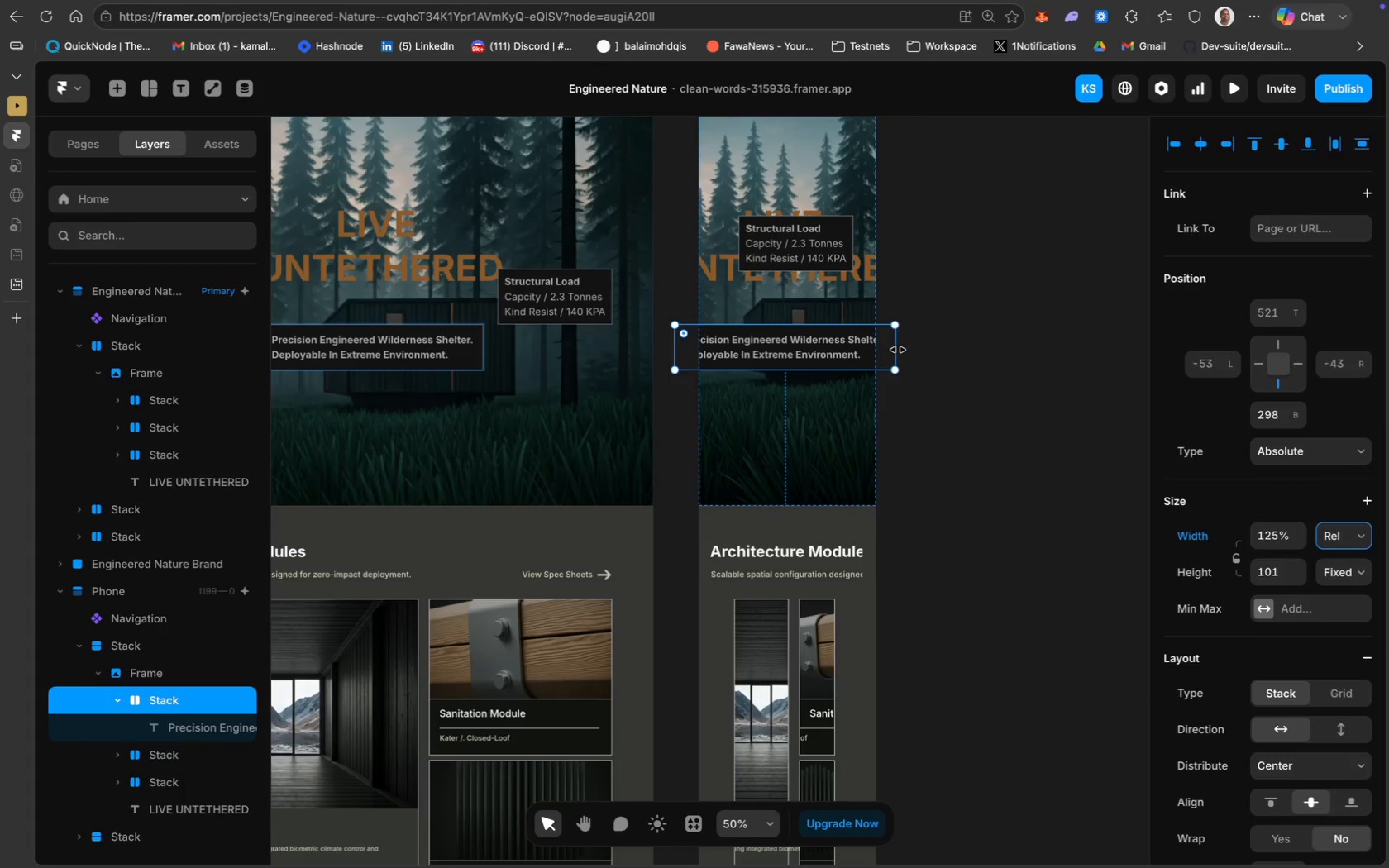 
left_click_drag(start_coordinate=[897, 349], to_coordinate=[869, 349])
 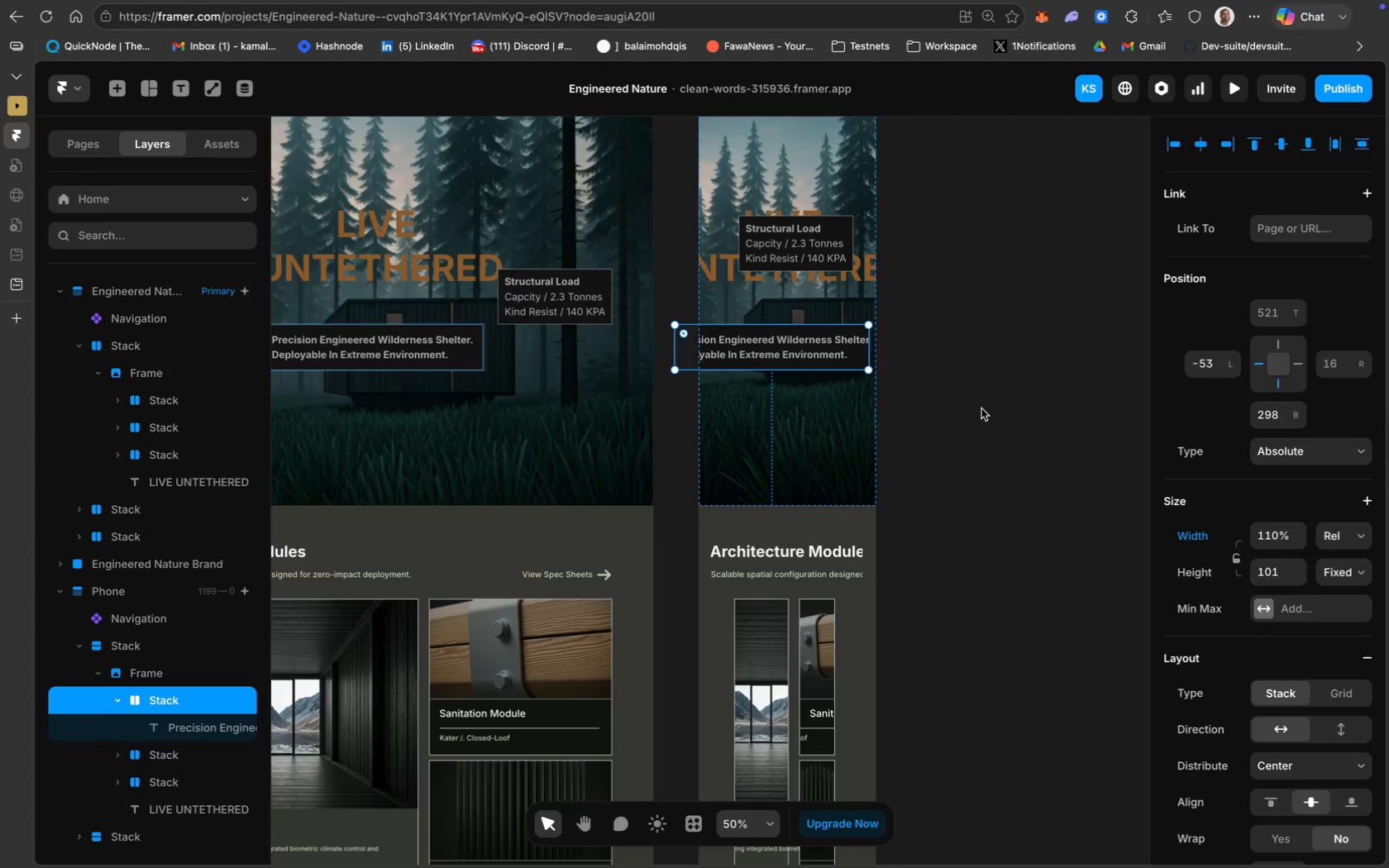 
left_click([1282, 537])
 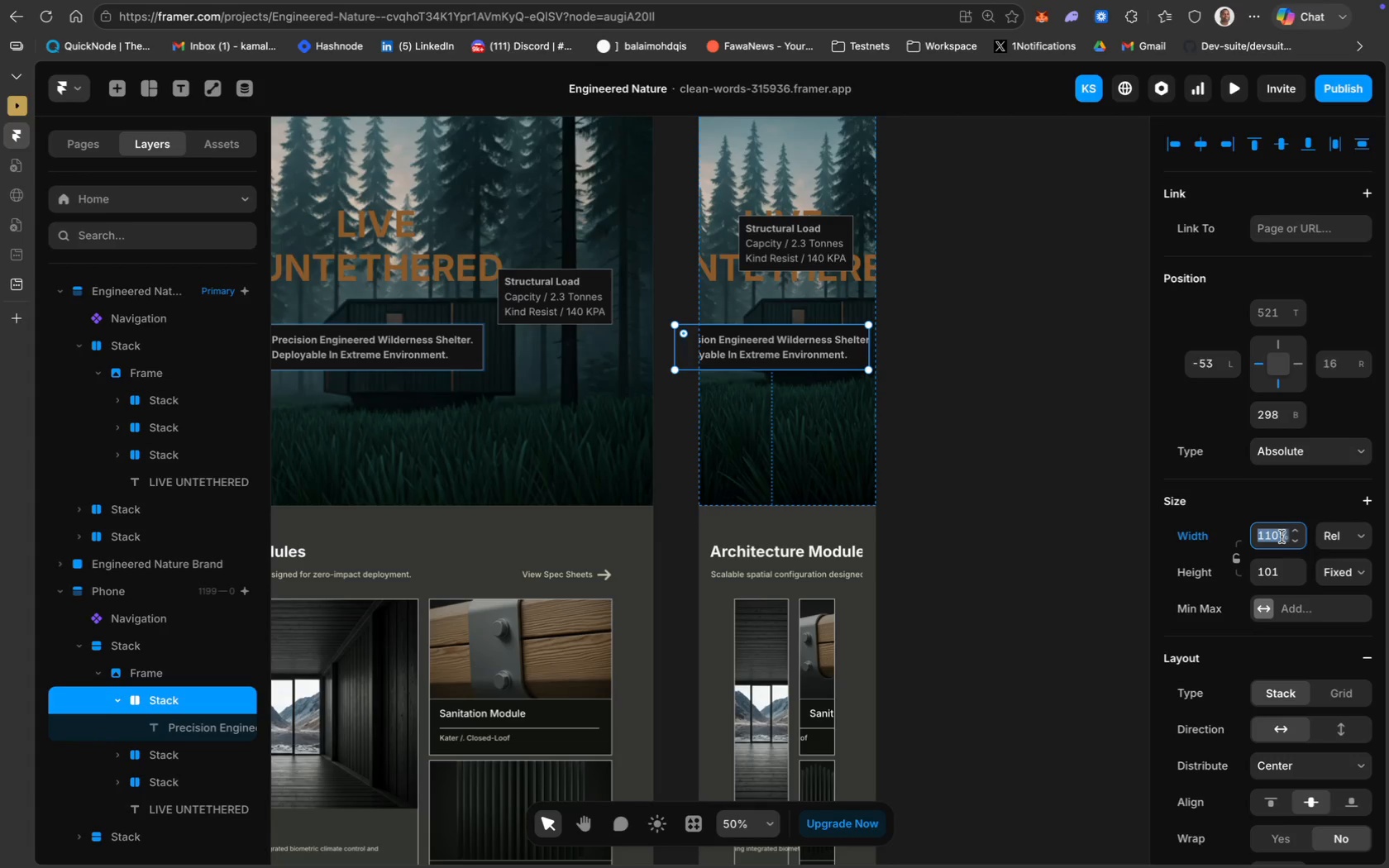 
type(80%)
 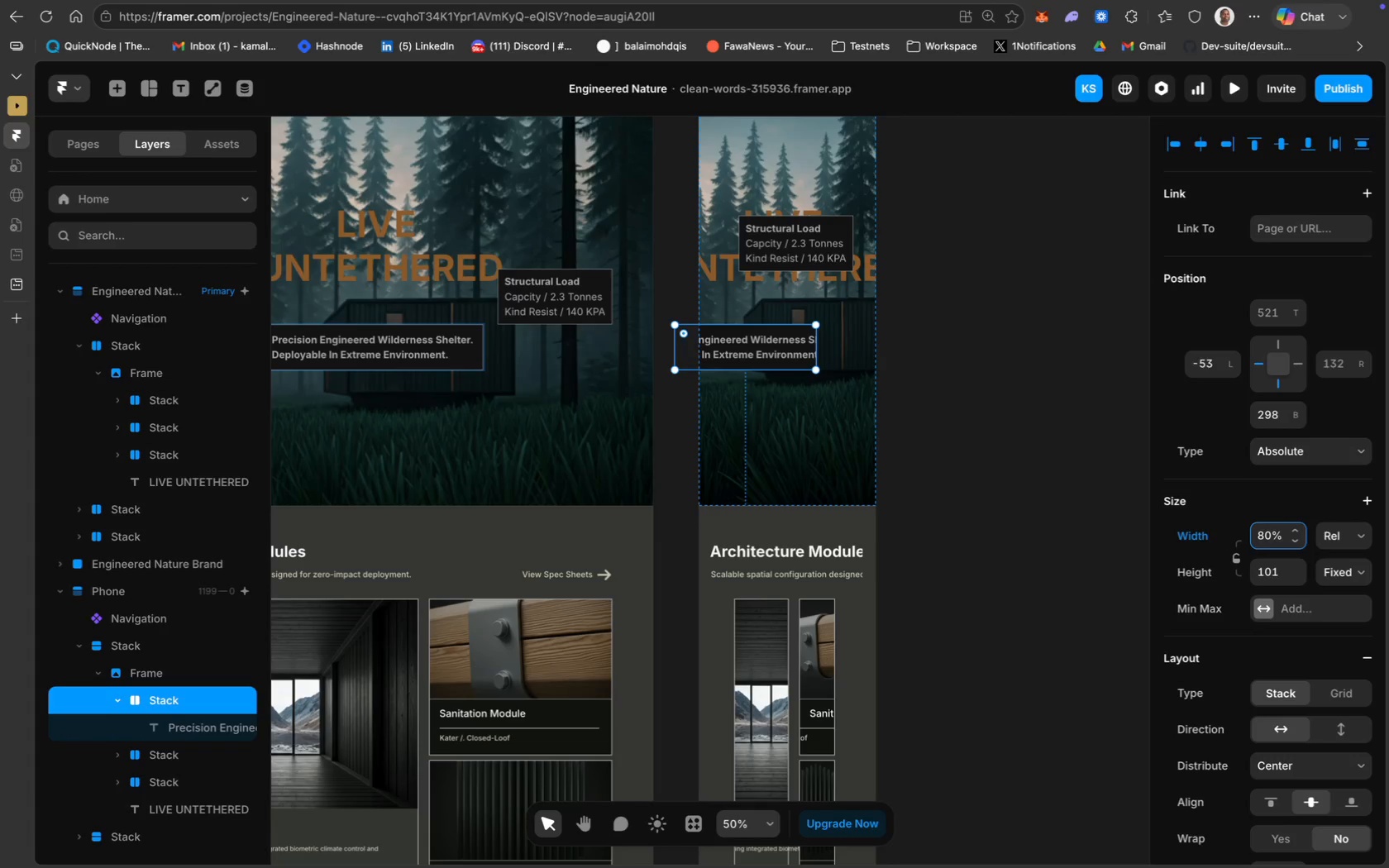 
 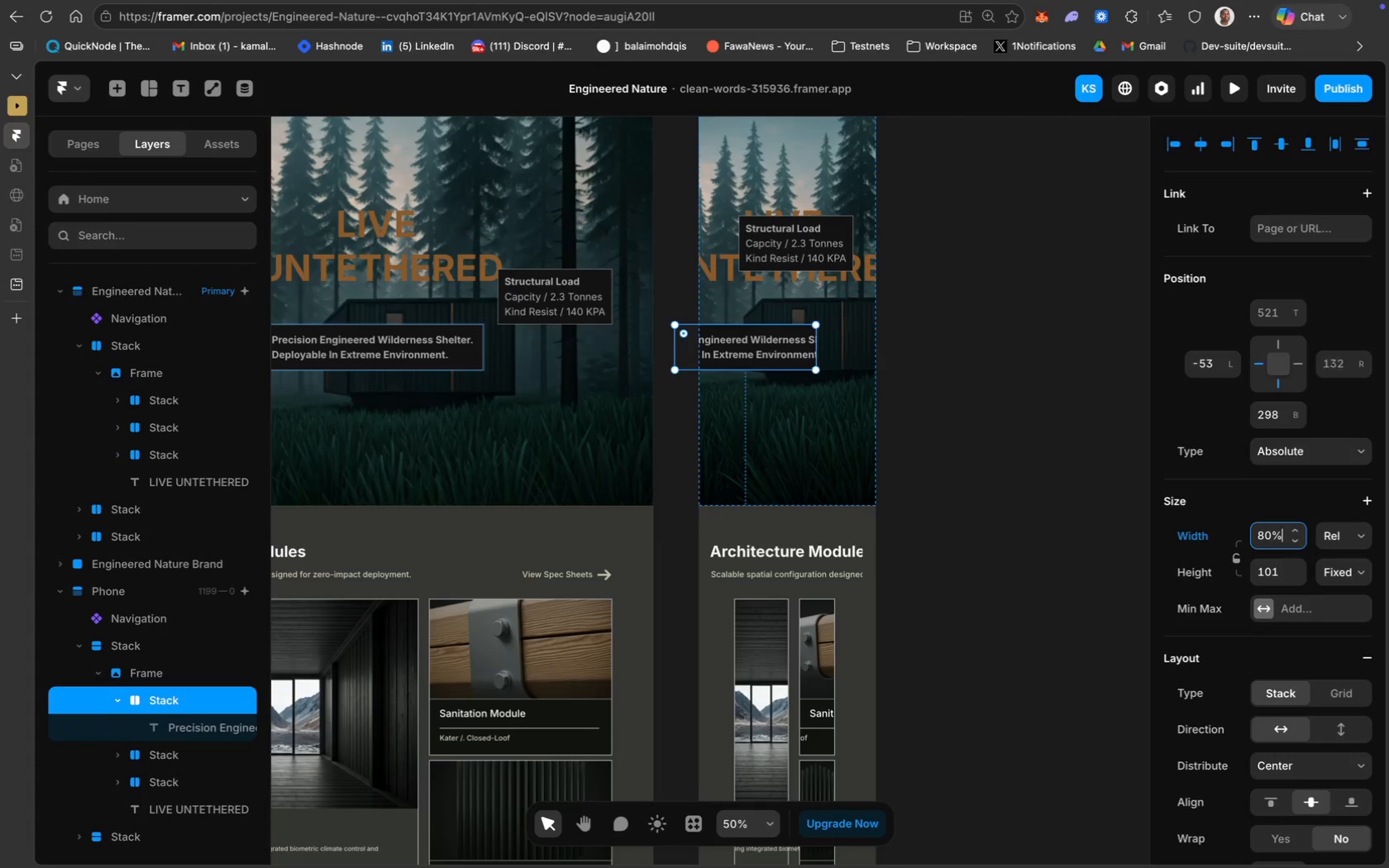 
key(Enter)
 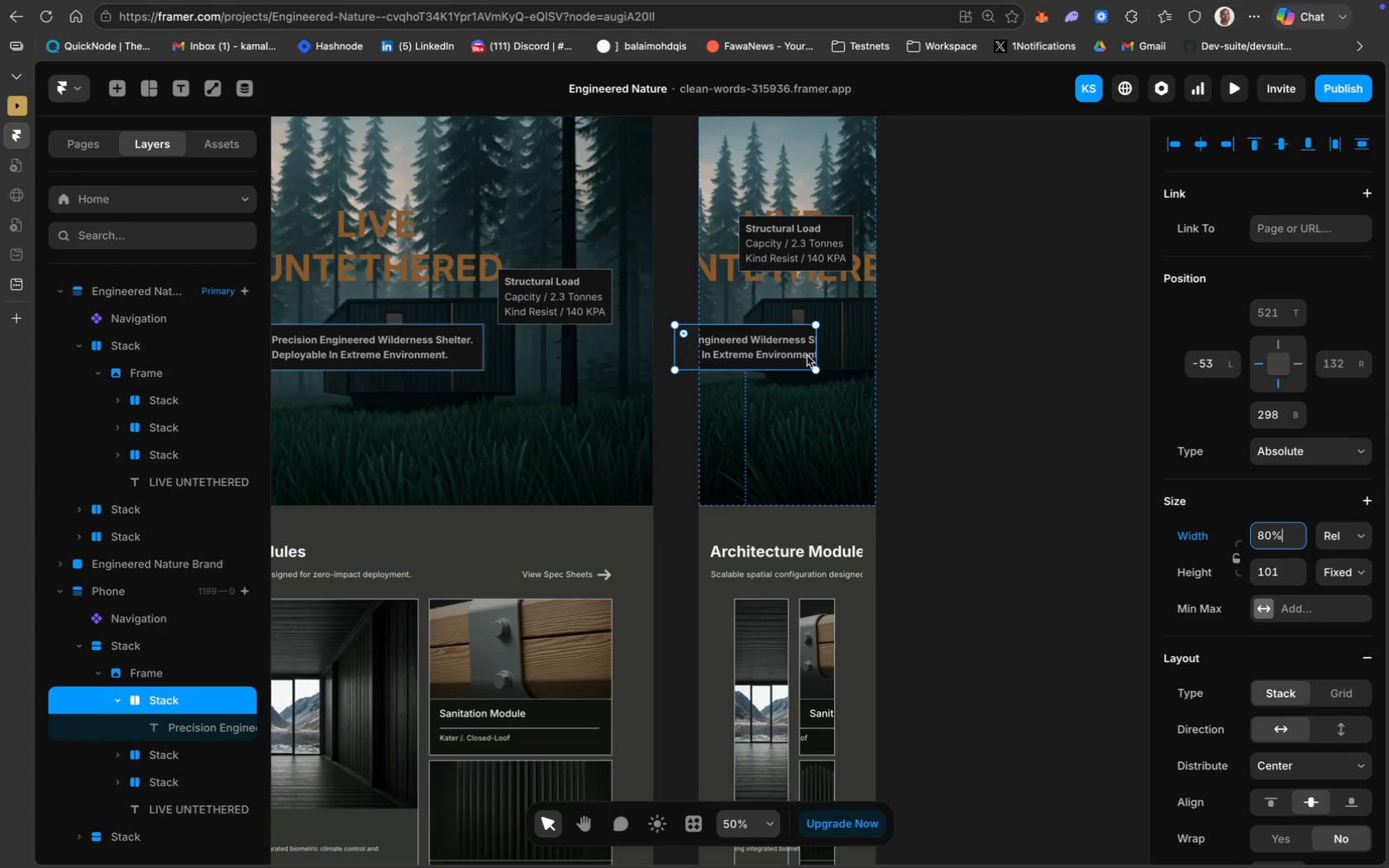 
left_click_drag(start_coordinate=[773, 355], to_coordinate=[814, 358])
 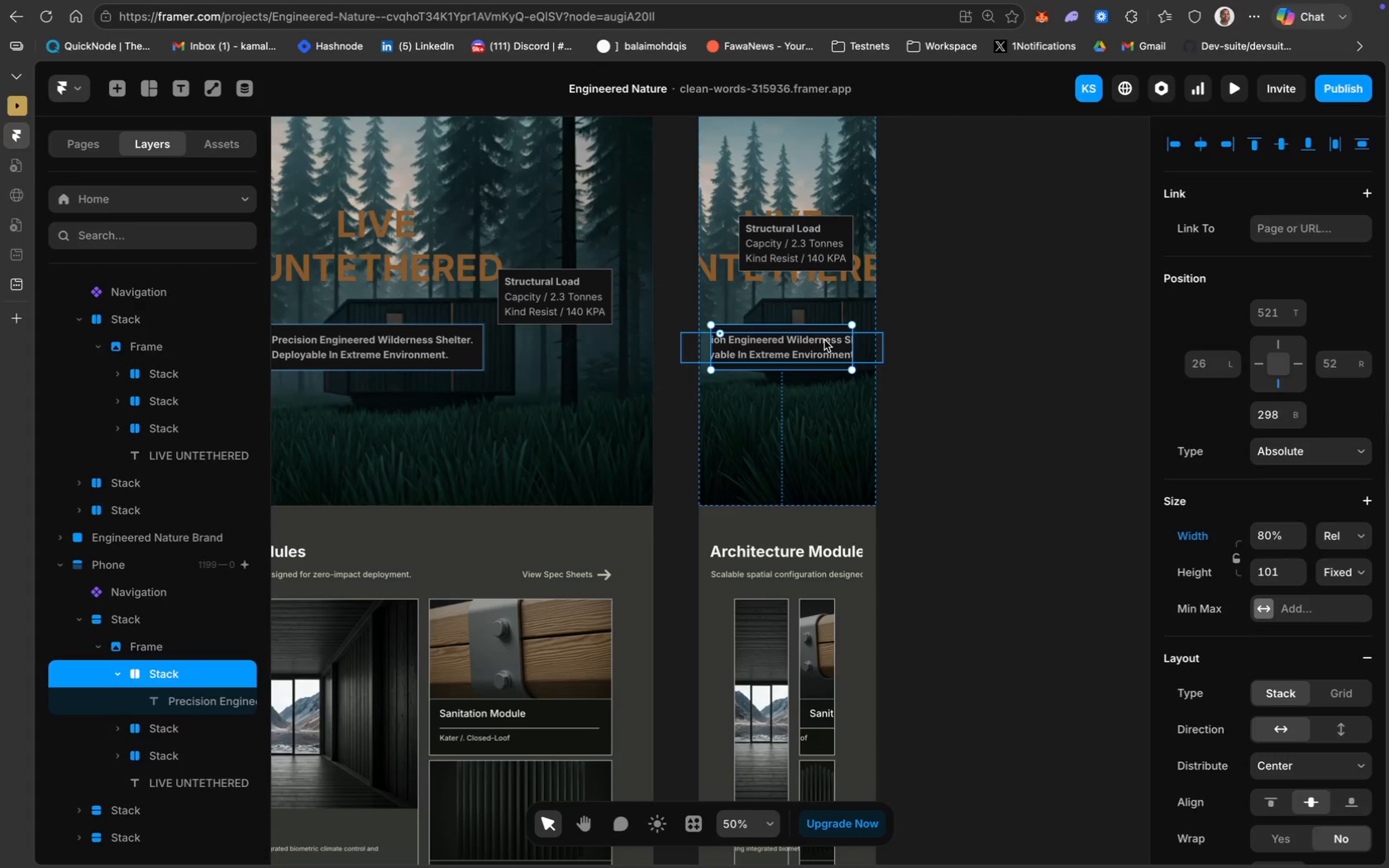 
left_click([802, 347])
 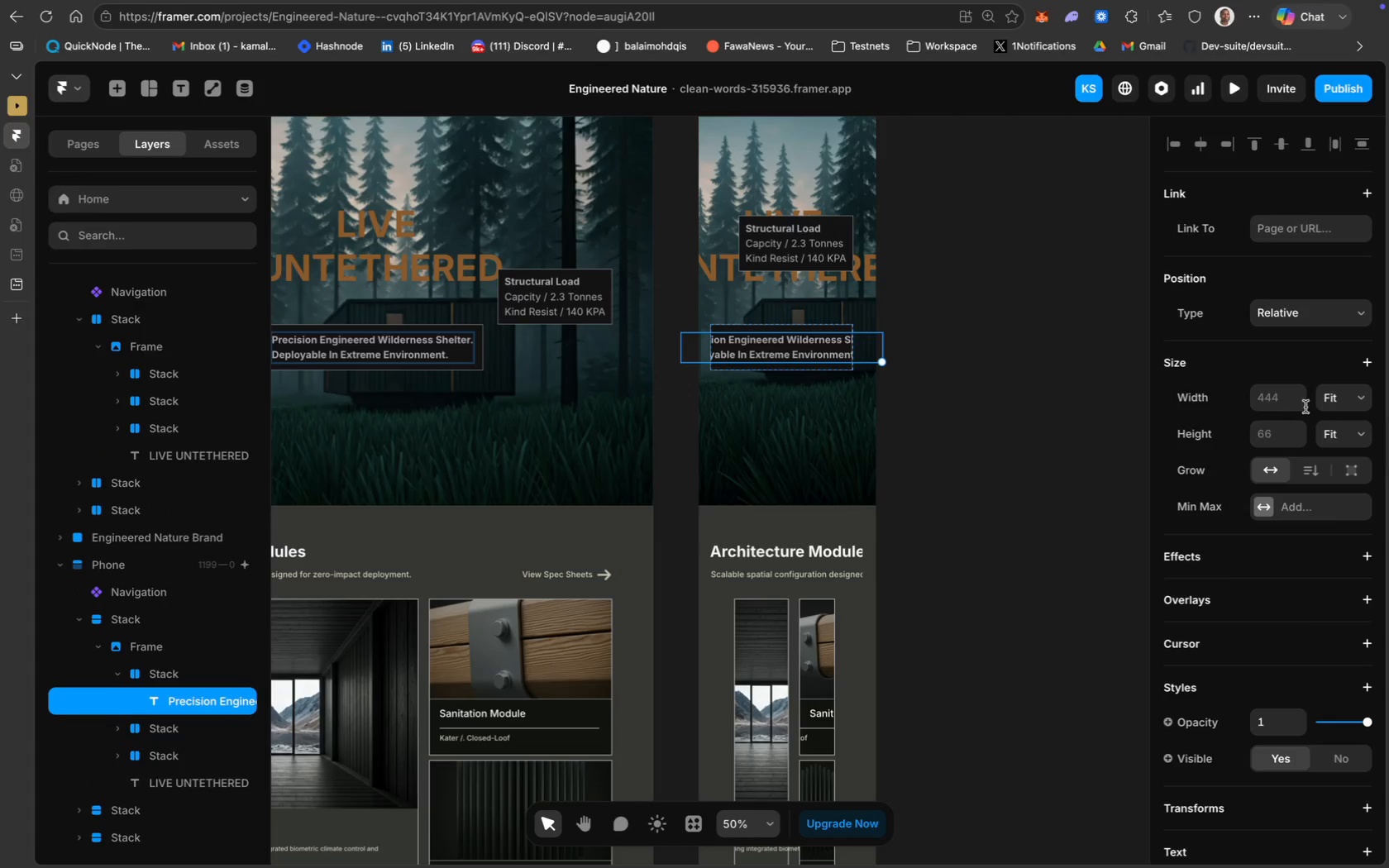 
left_click([1353, 411])
 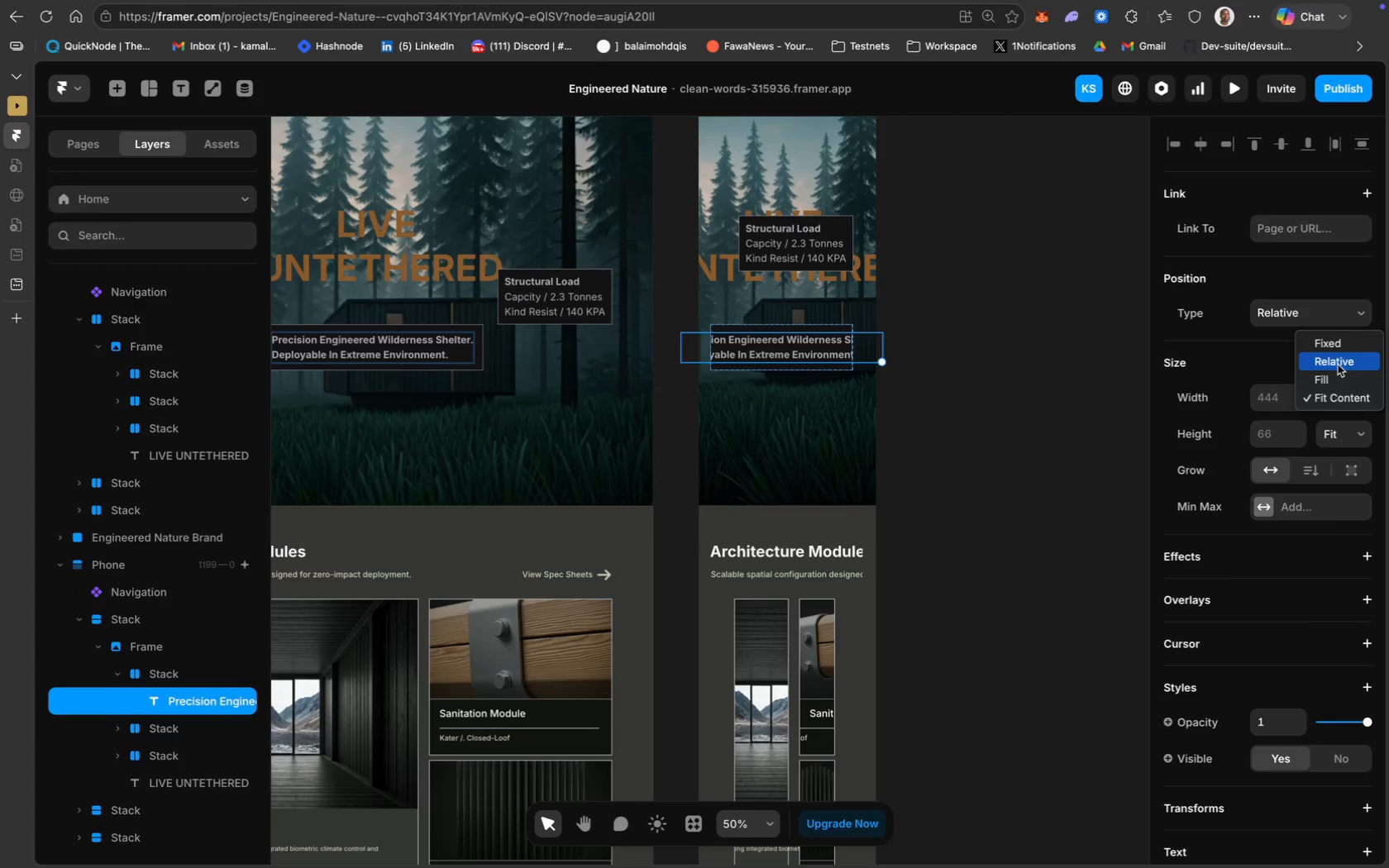 
left_click([1342, 362])
 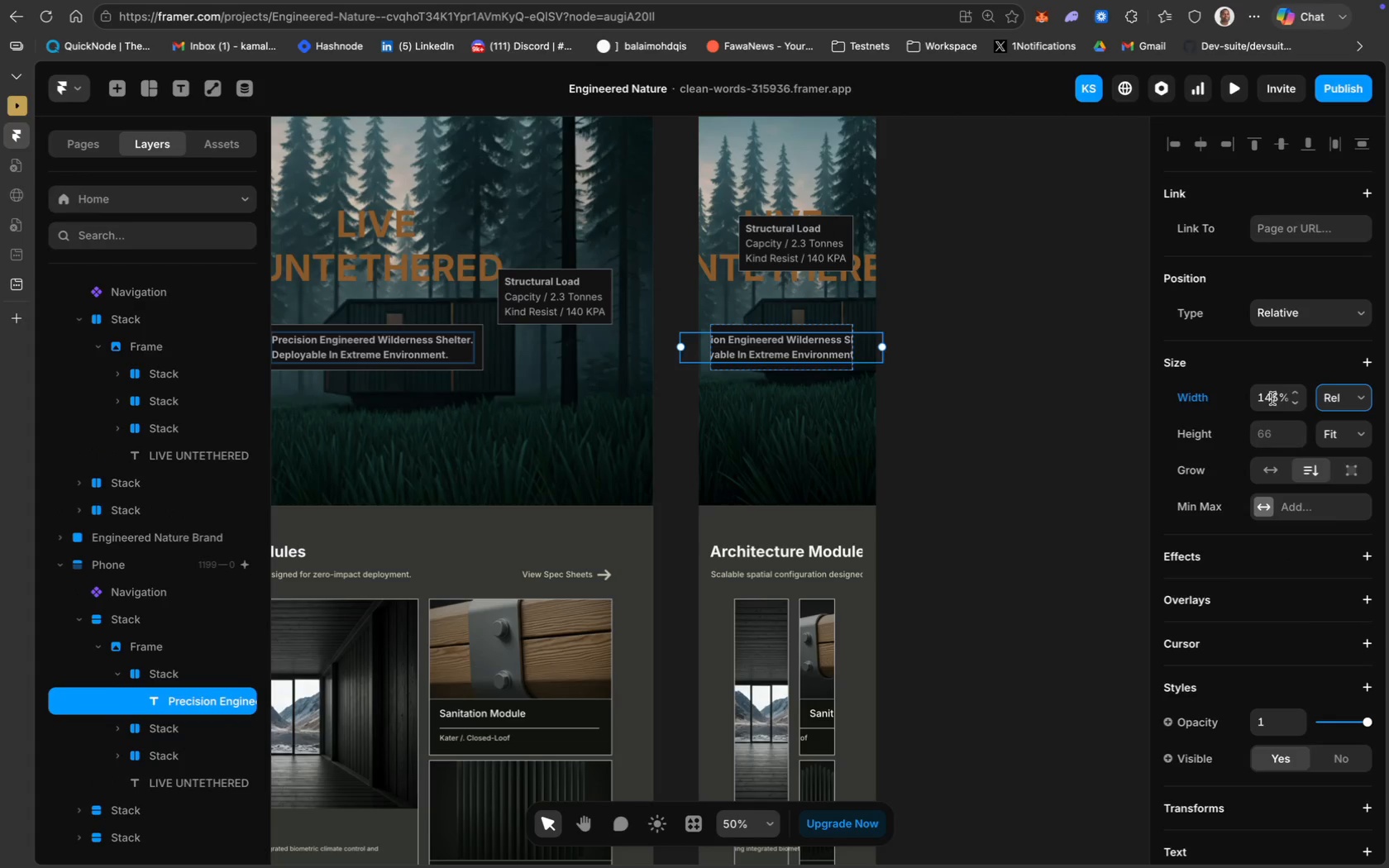 
left_click([1272, 398])
 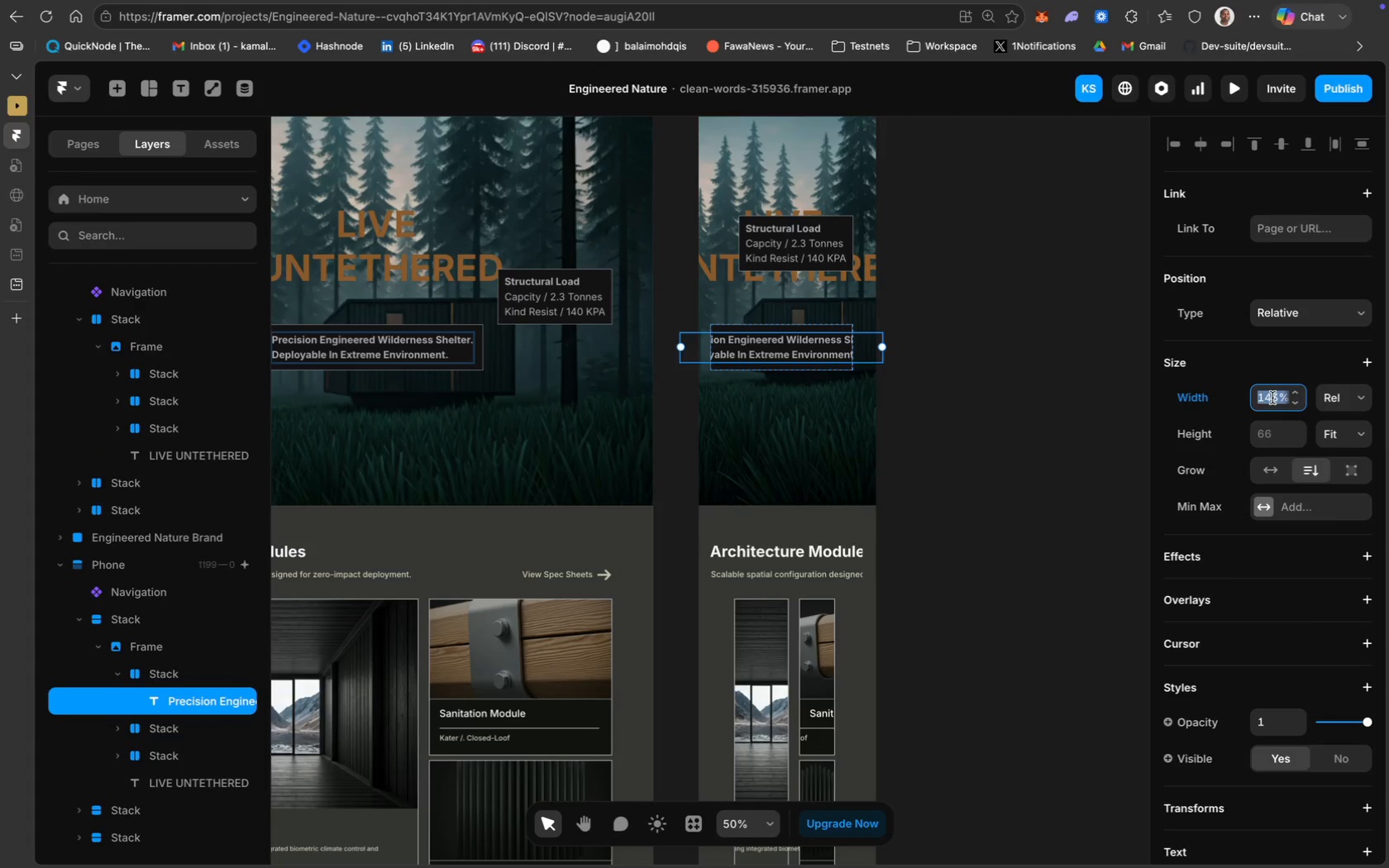 
type(80%)
 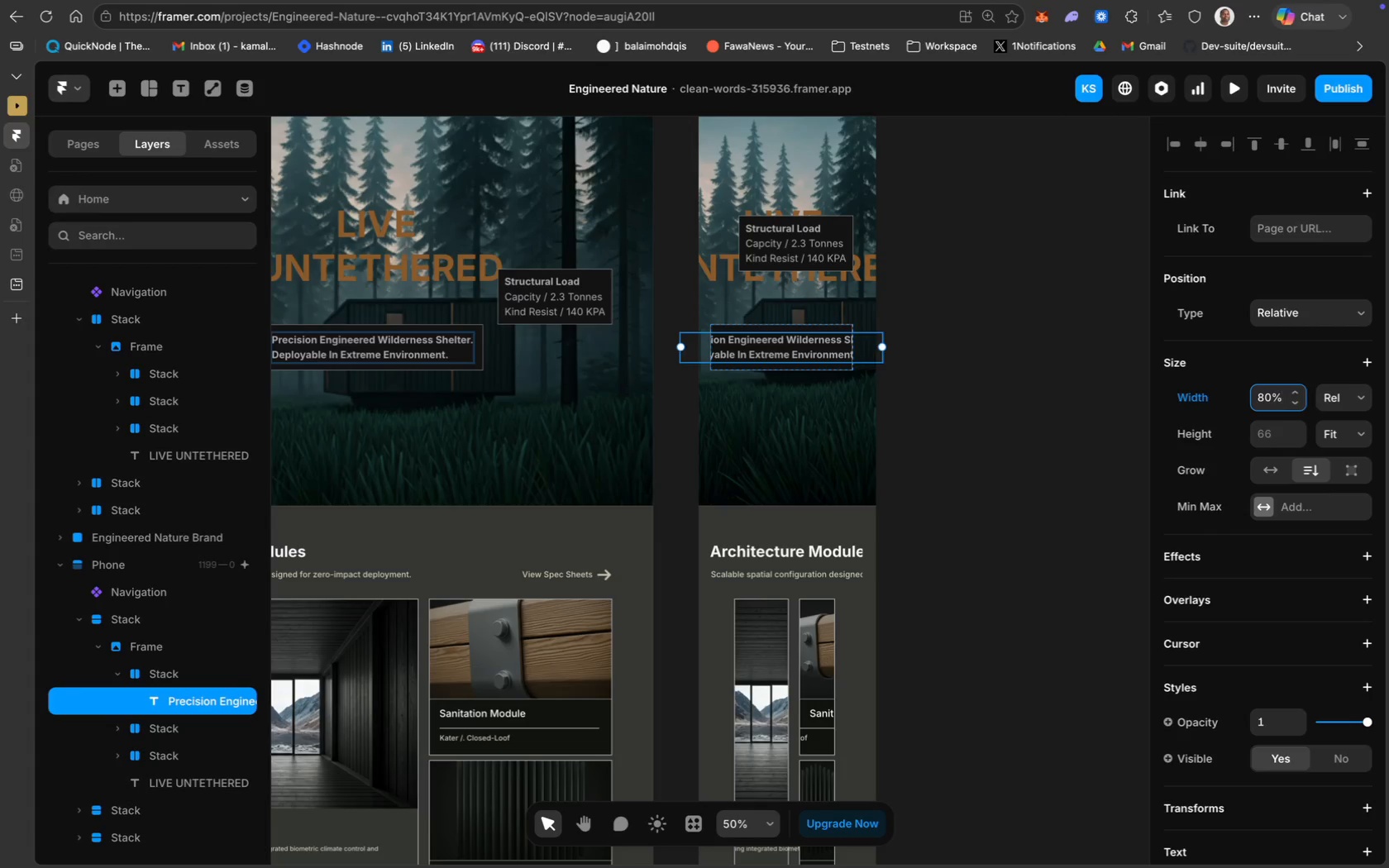 
 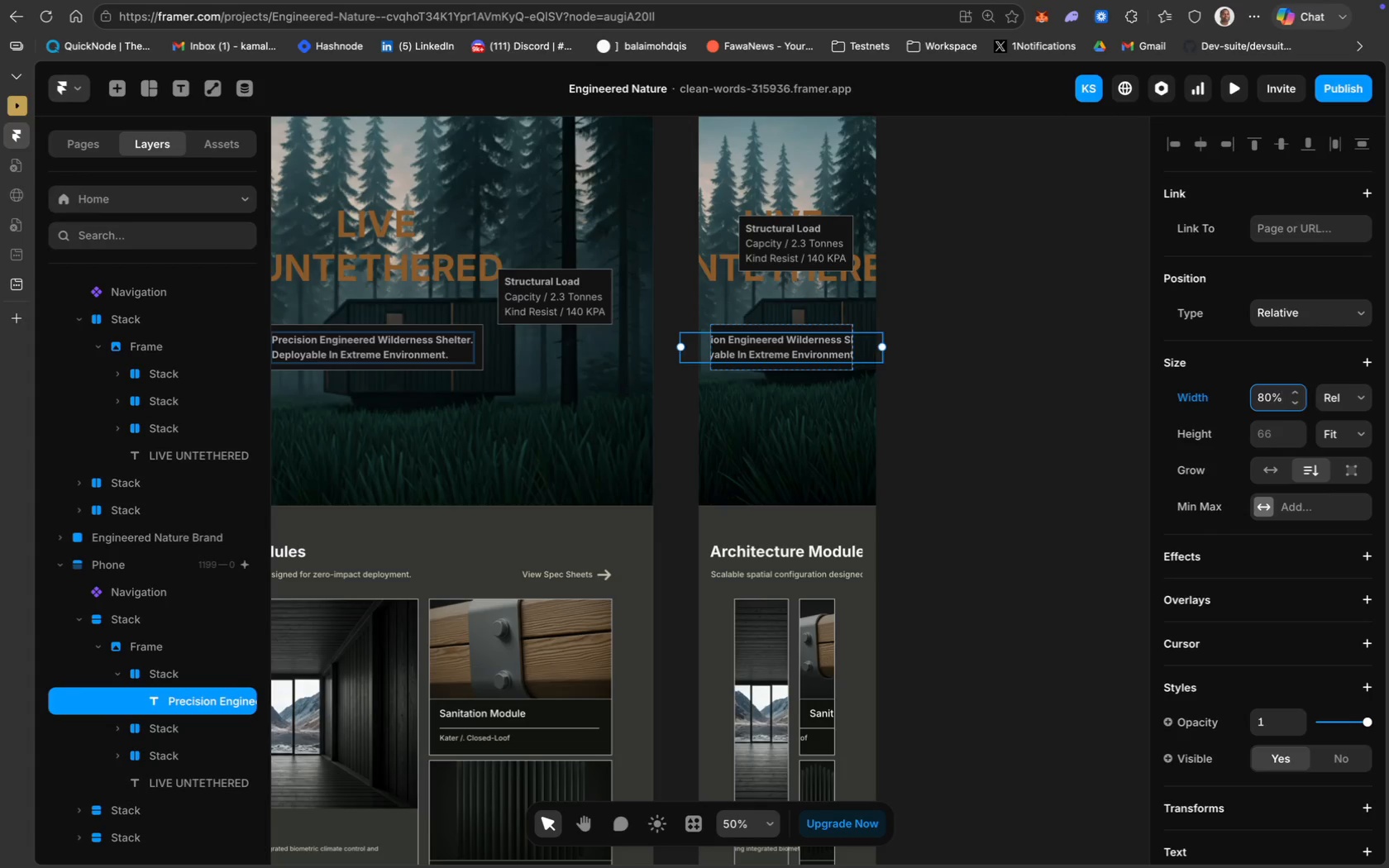 
key(Enter)
 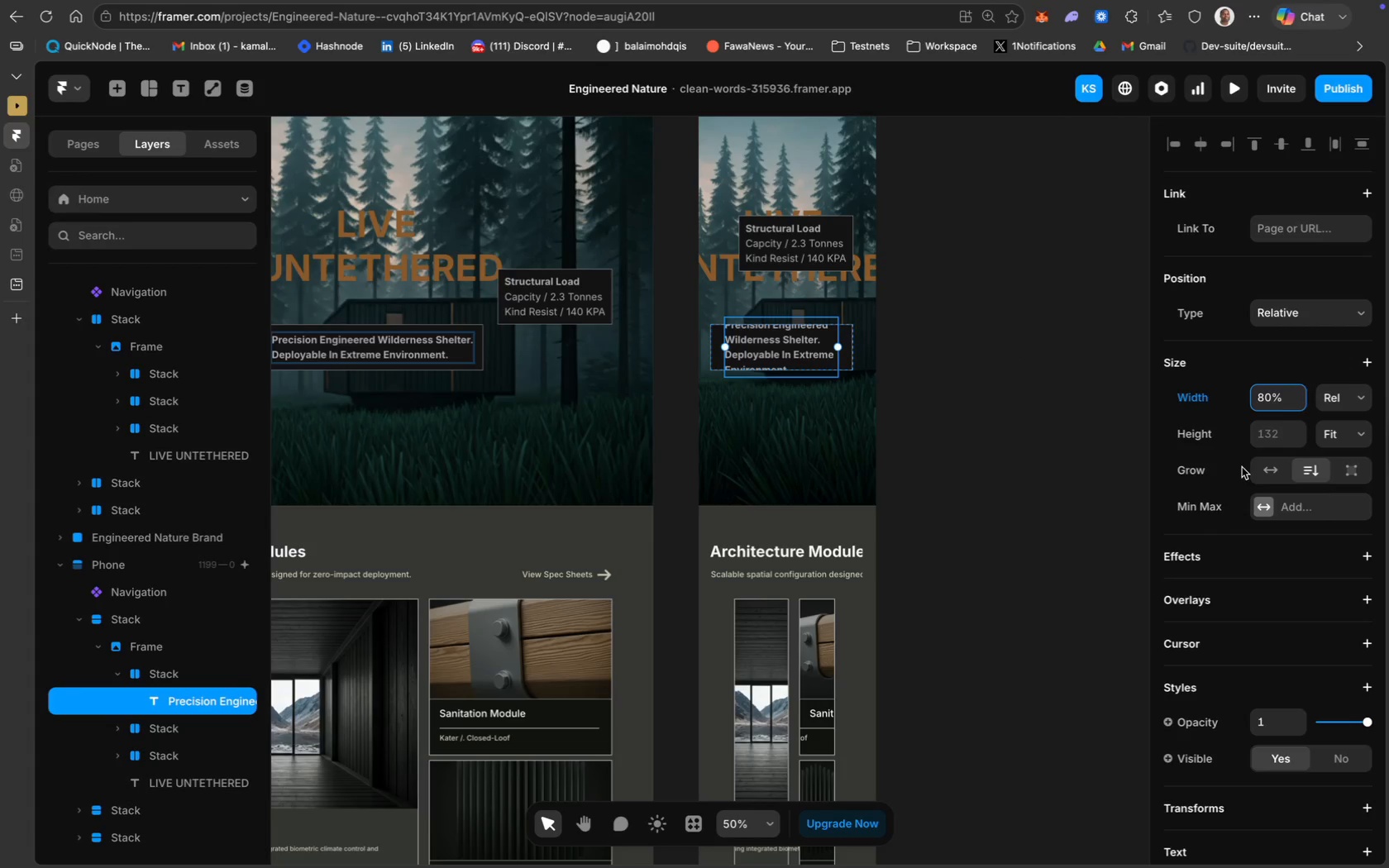 
mouse_move([1340, 419])
 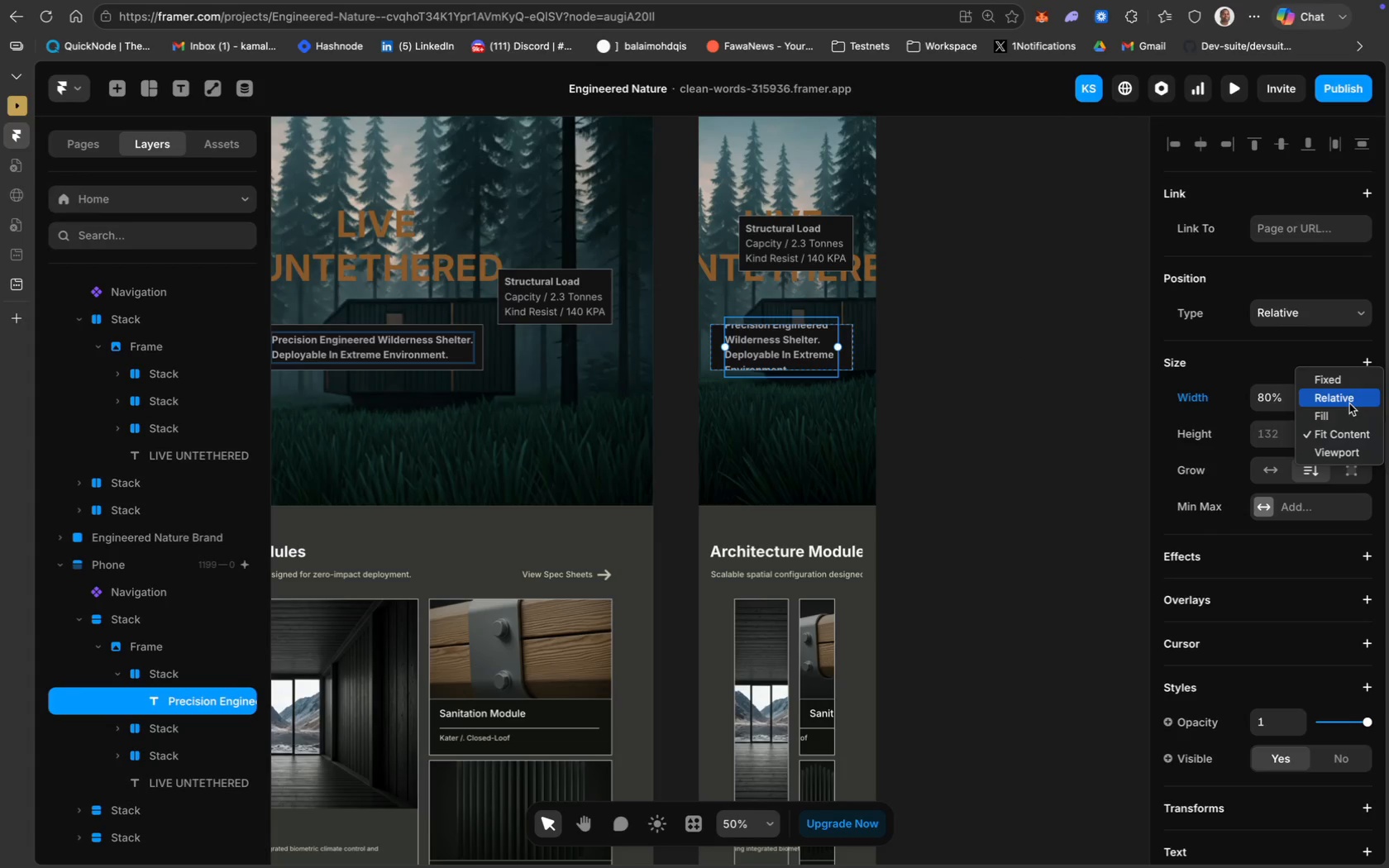 
left_click([1349, 403])
 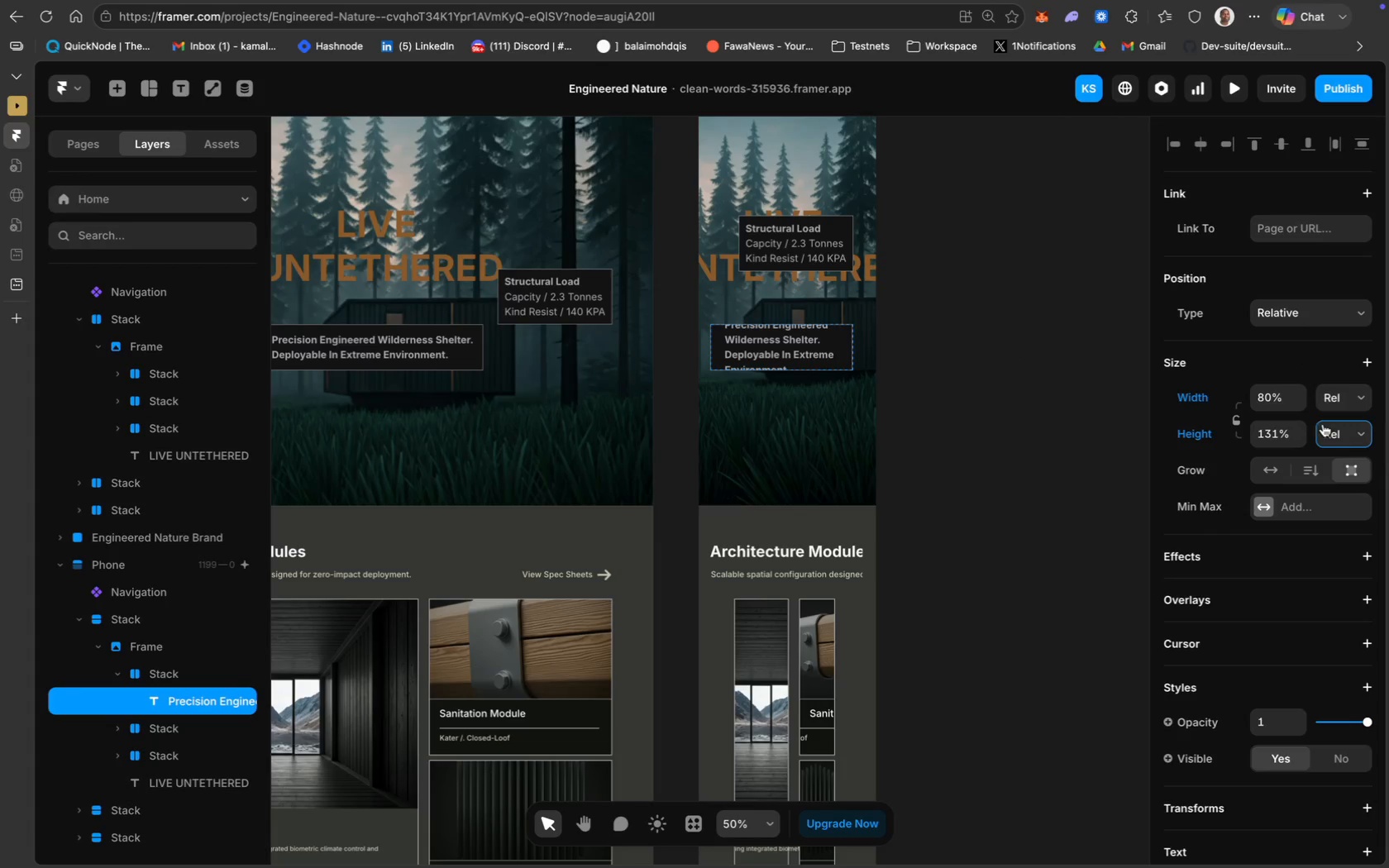 
key(Meta+Z)
 